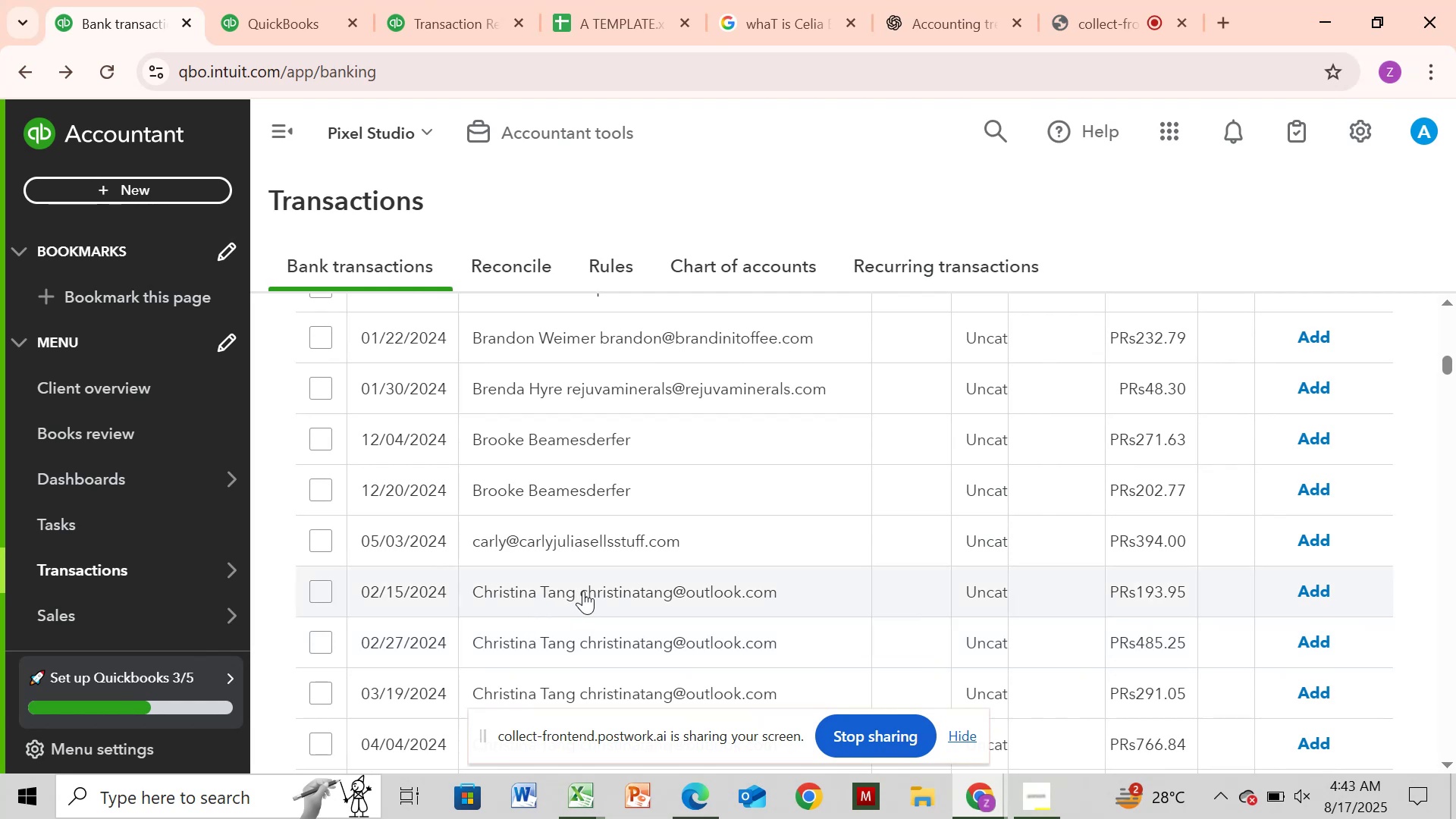 
left_click([595, 584])
 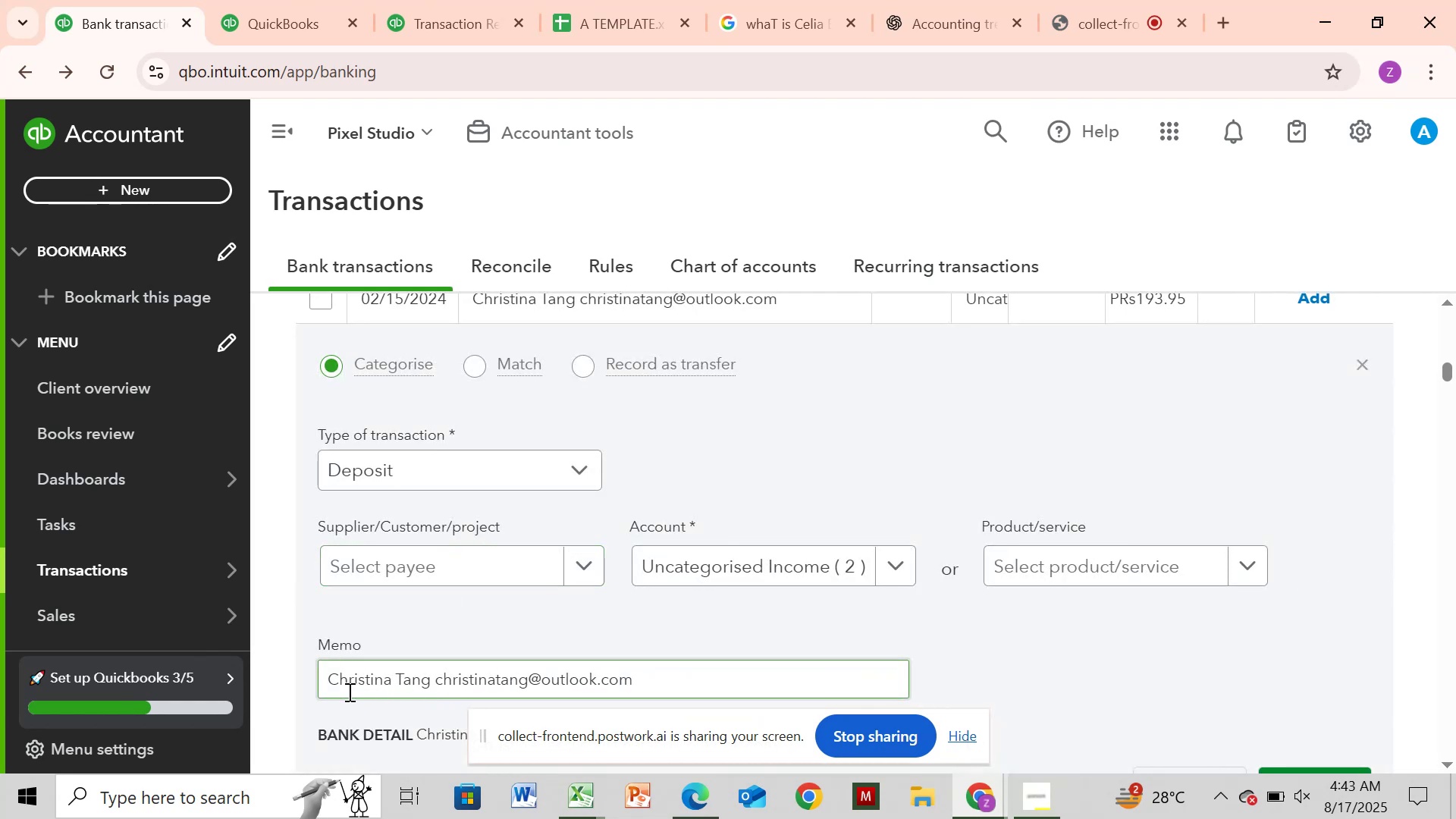 
left_click_drag(start_coordinate=[328, 688], to_coordinate=[529, 693])
 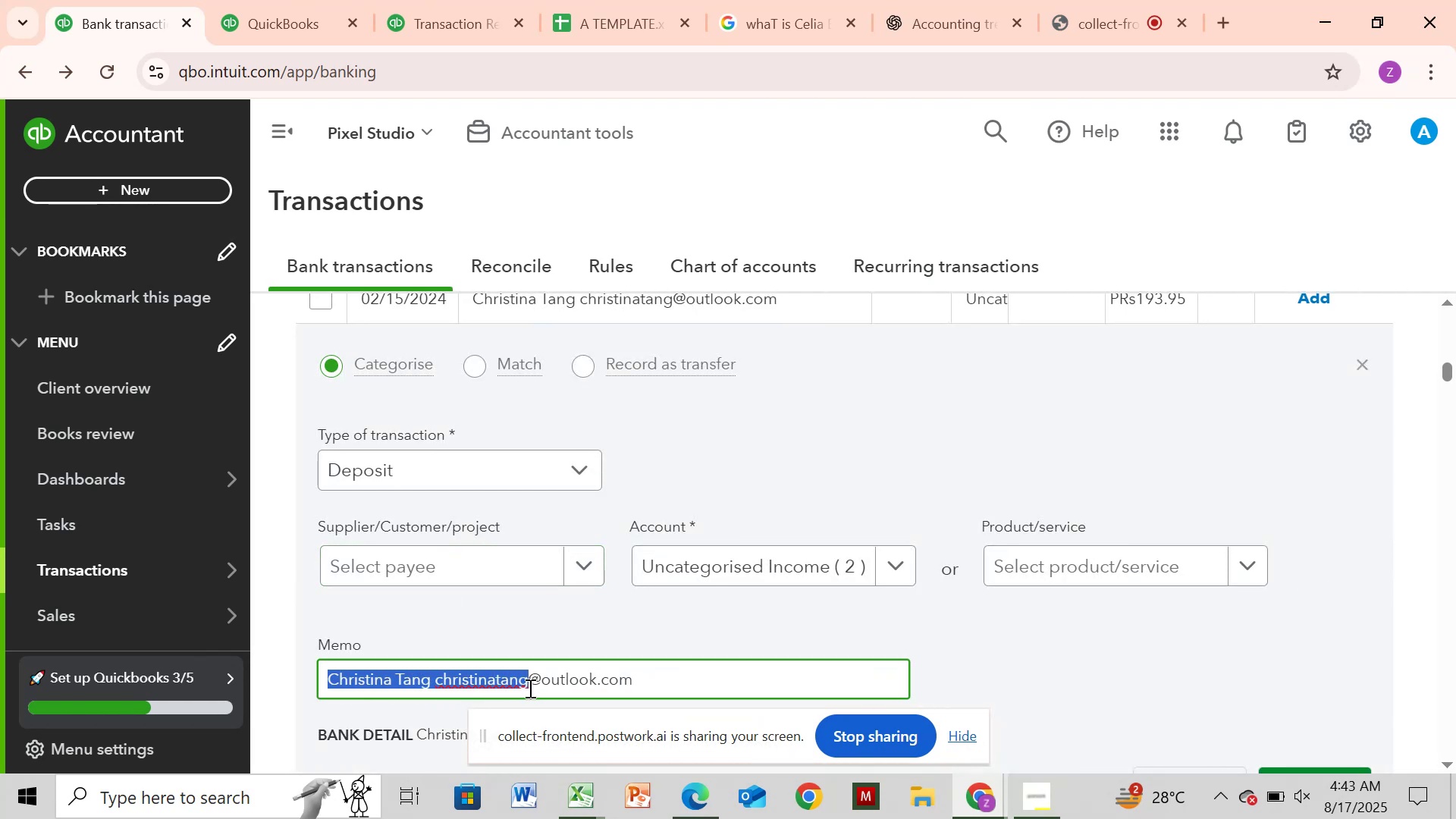 
key(Control+C)
 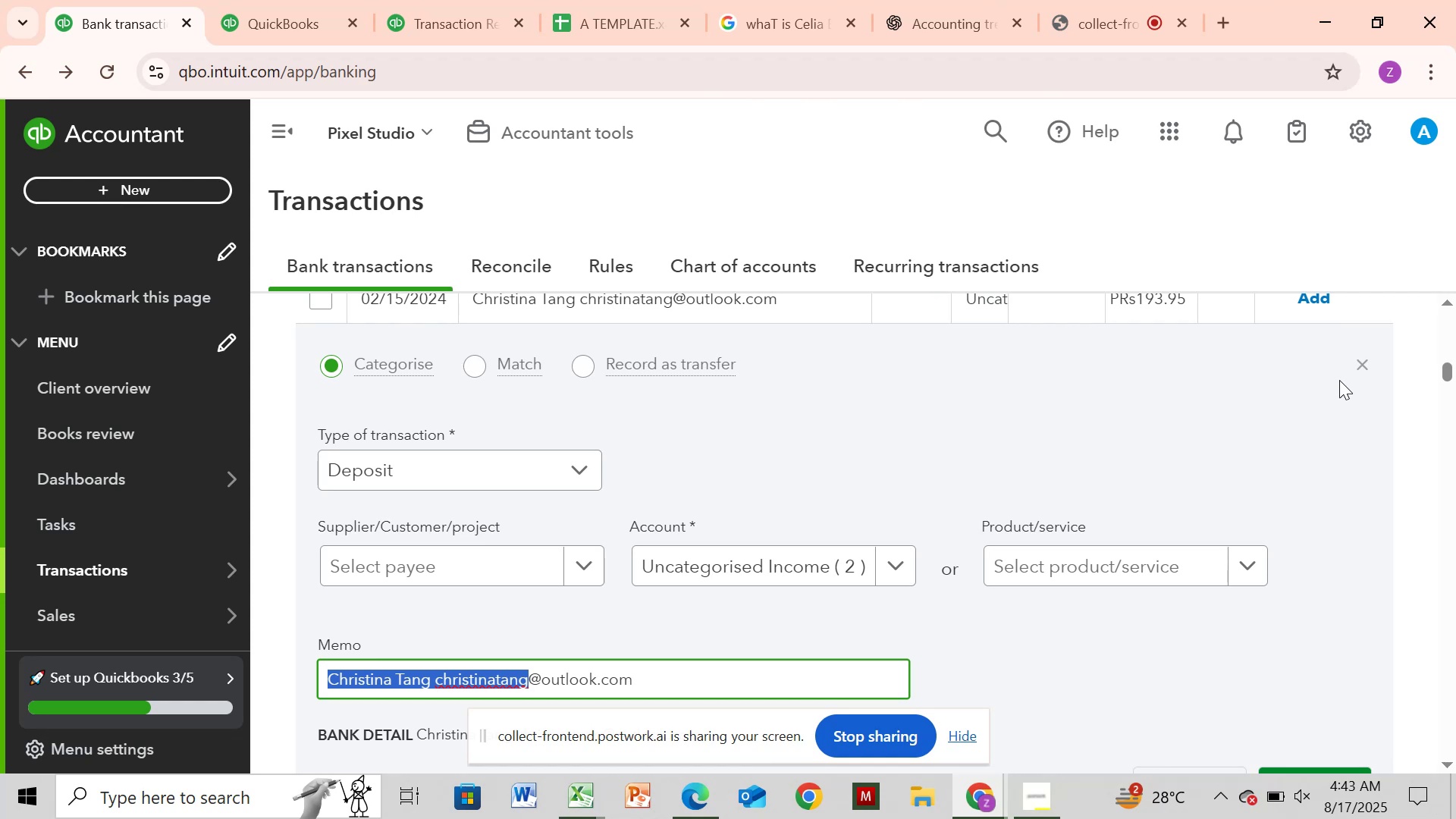 
left_click([1368, 364])
 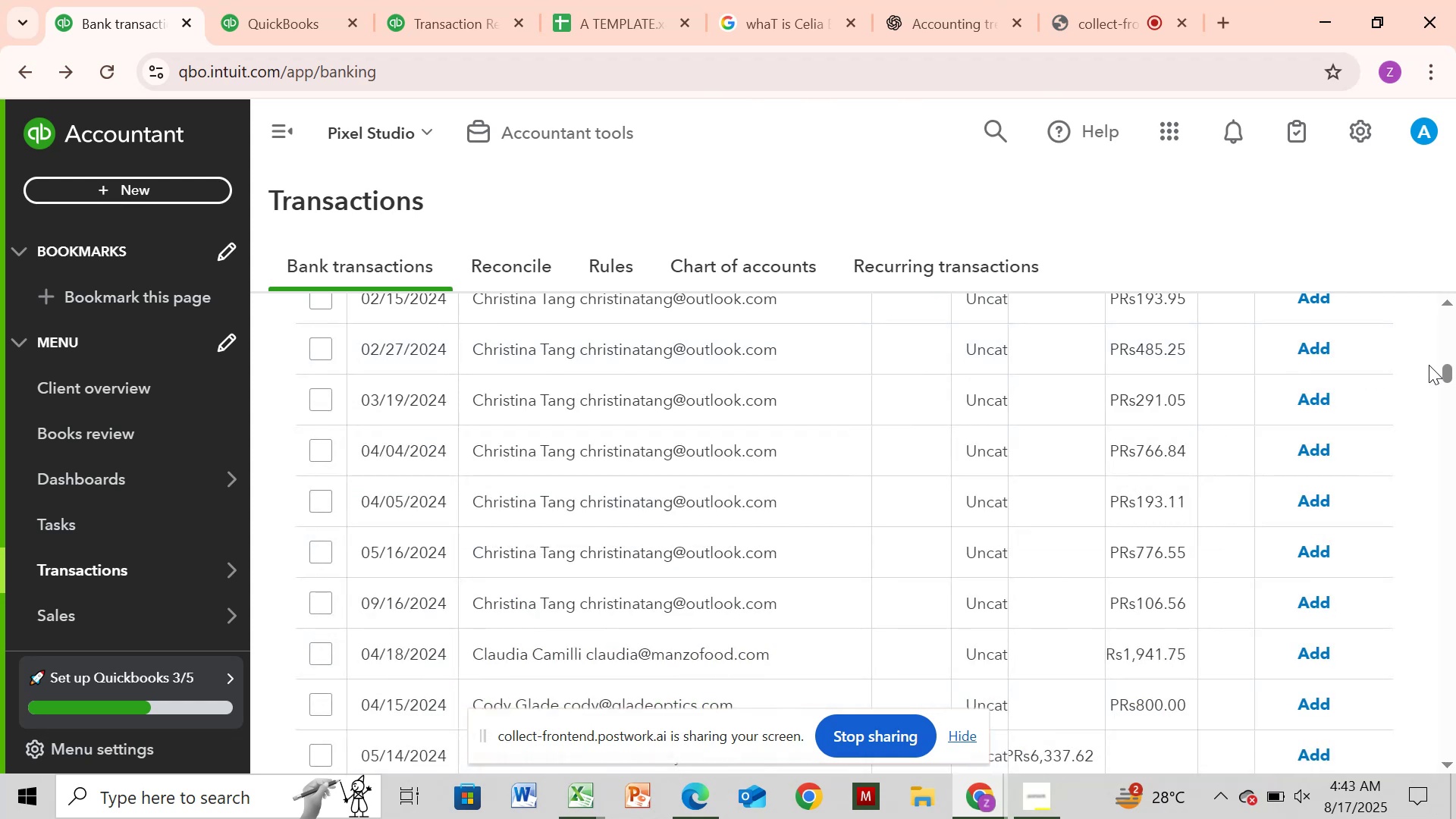 
left_click_drag(start_coordinate=[1445, 367], to_coordinate=[1455, 312])
 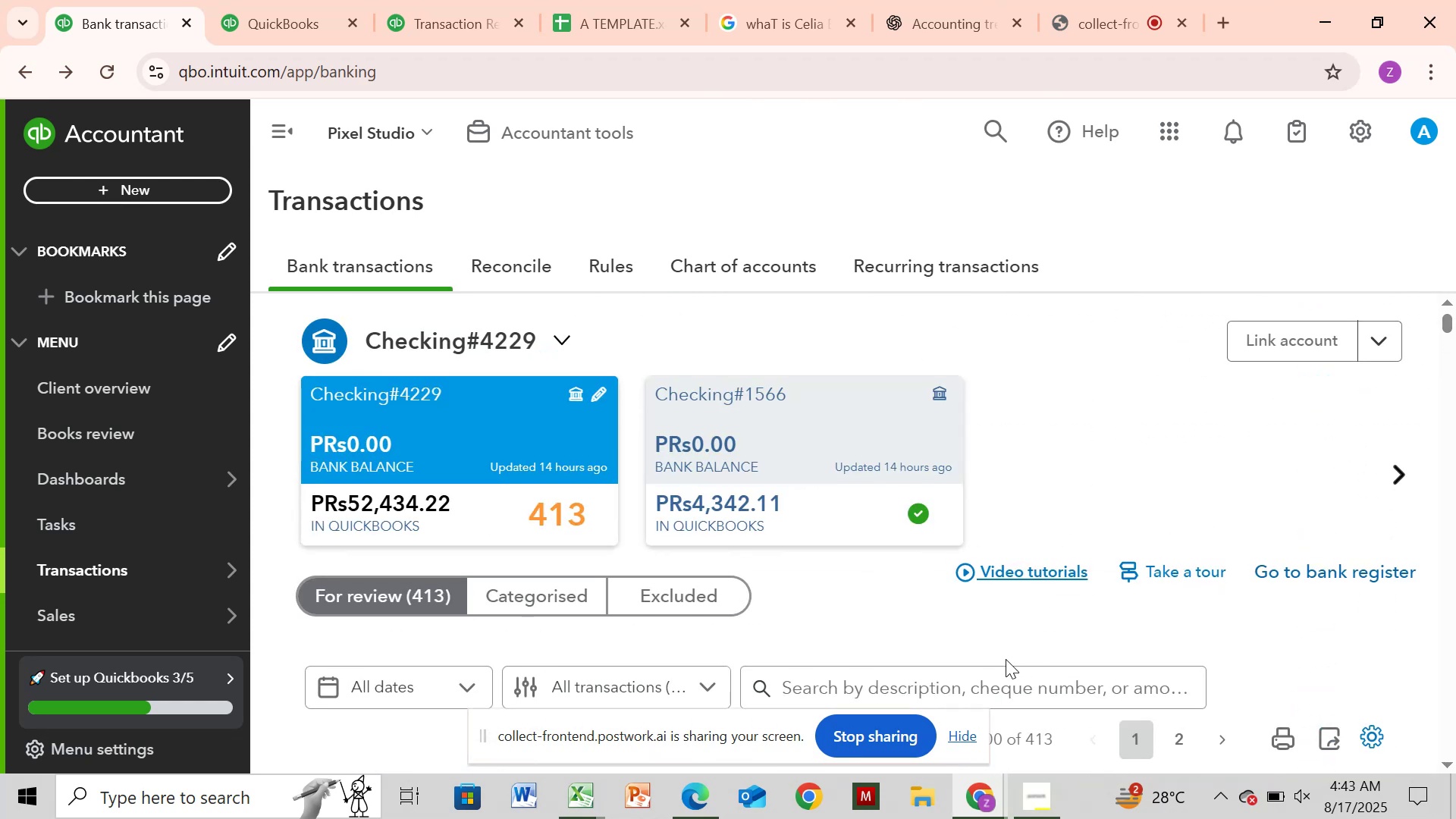 
left_click([999, 682])
 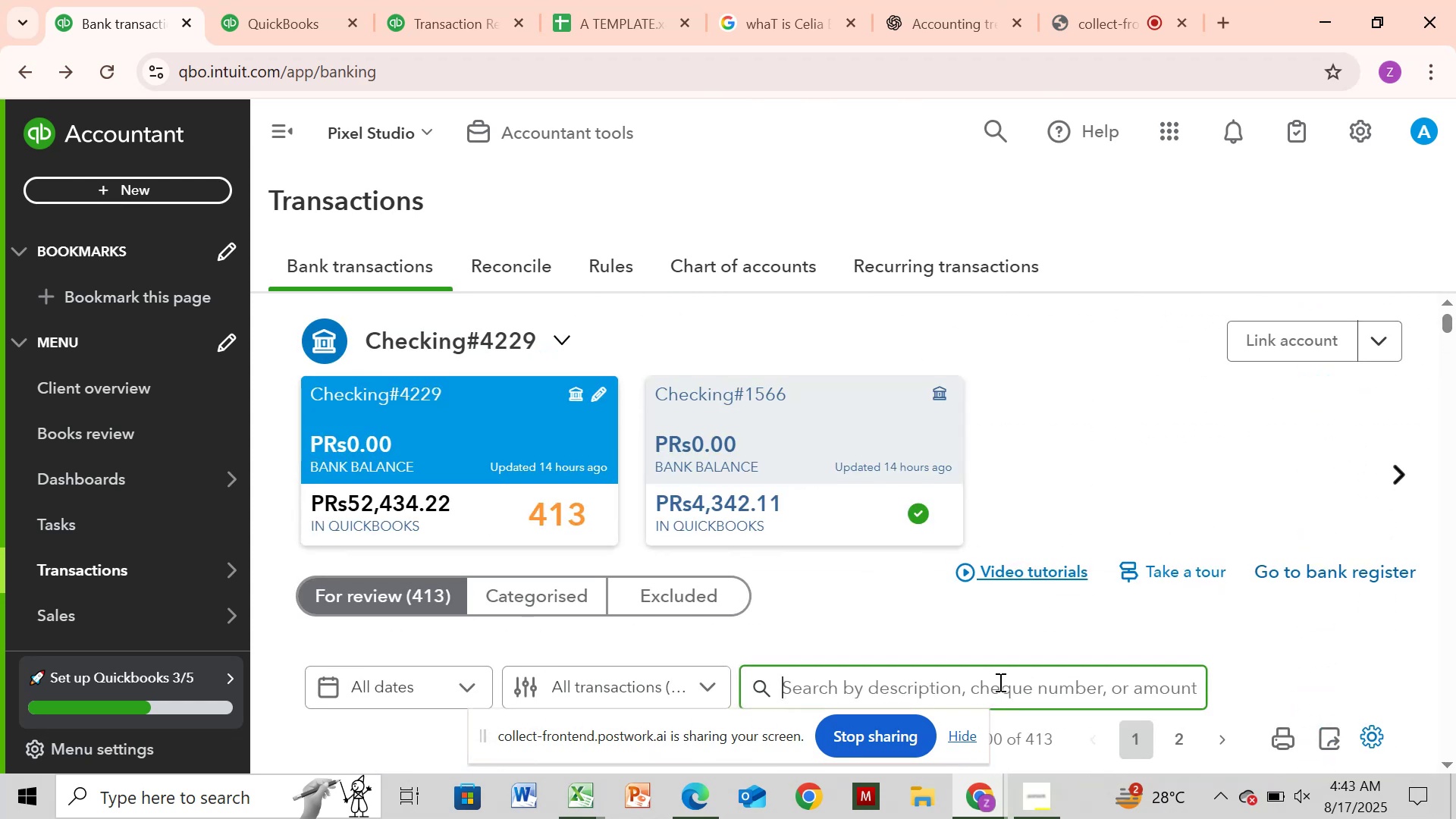 
key(Control+V)
 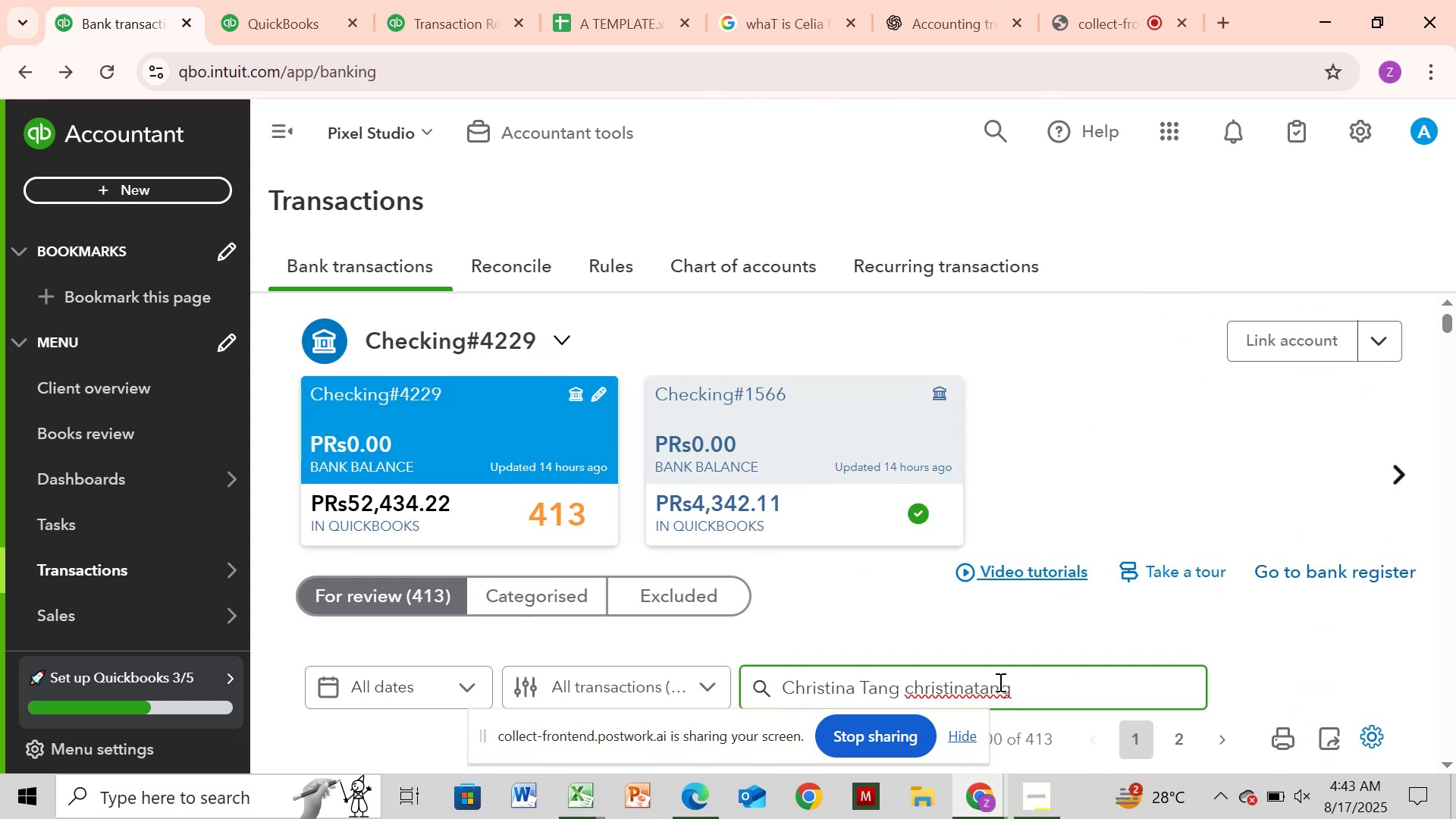 
key(Enter)
 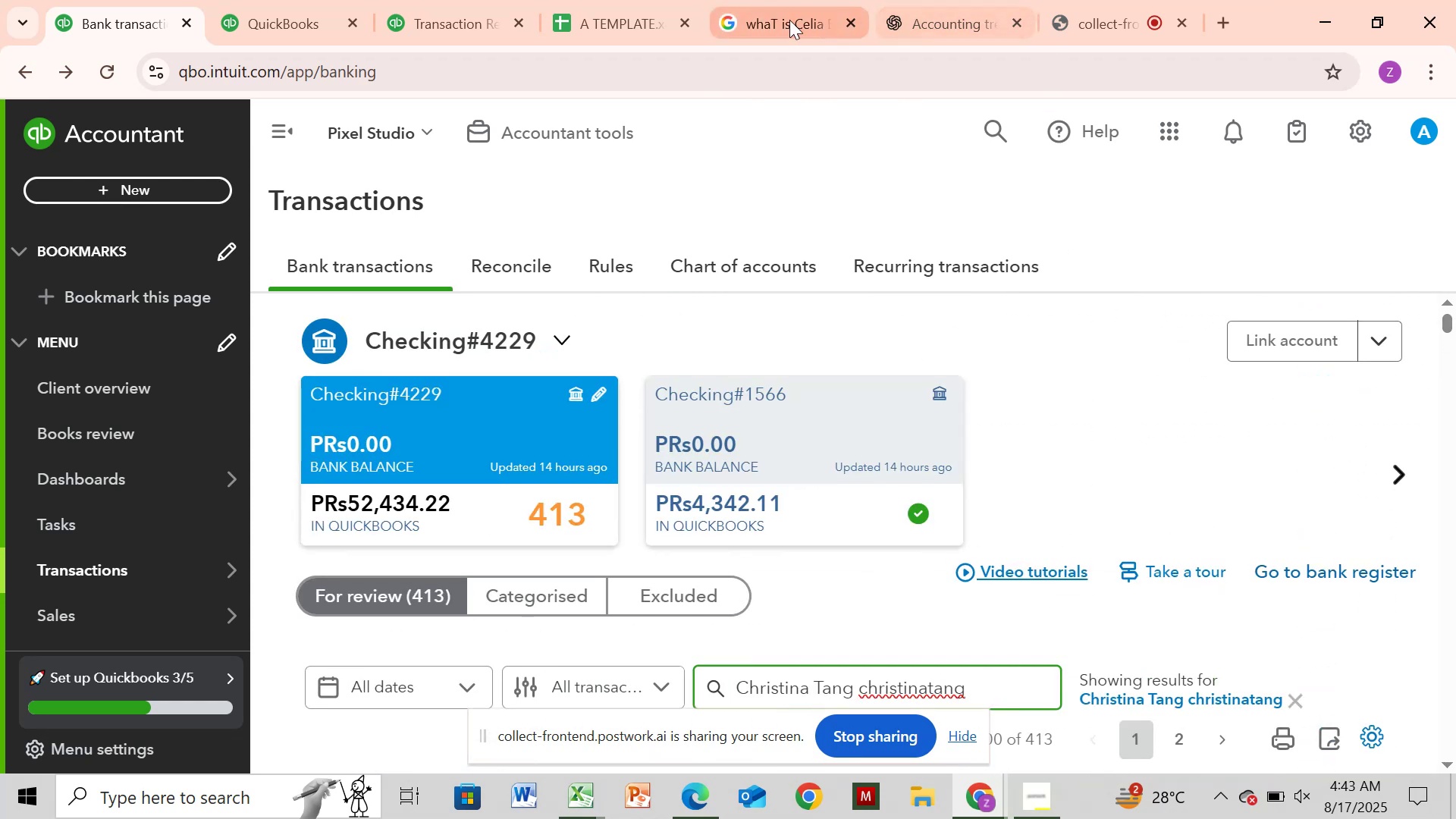 
left_click([776, 20])
 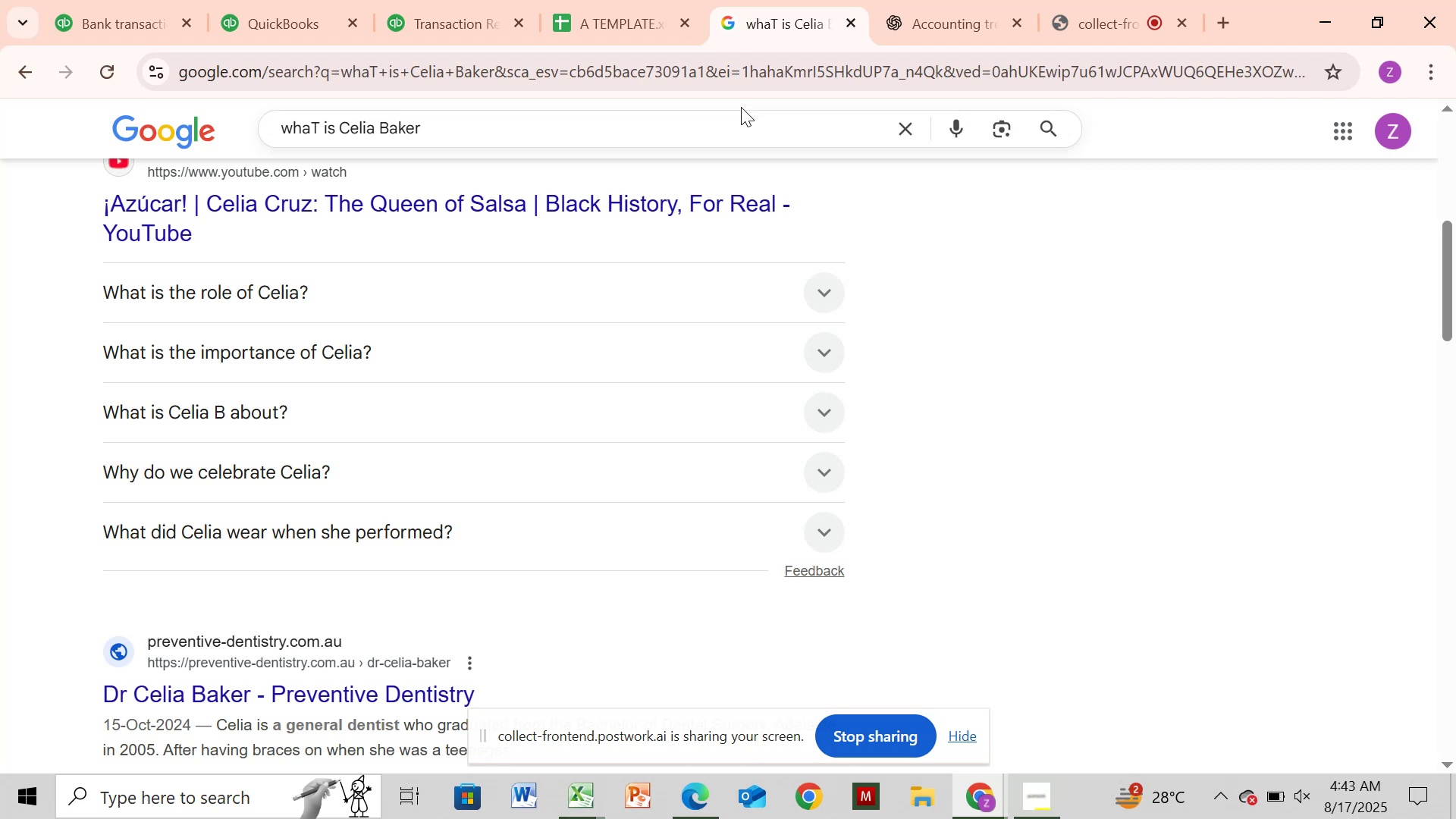 
left_click([737, 117])
 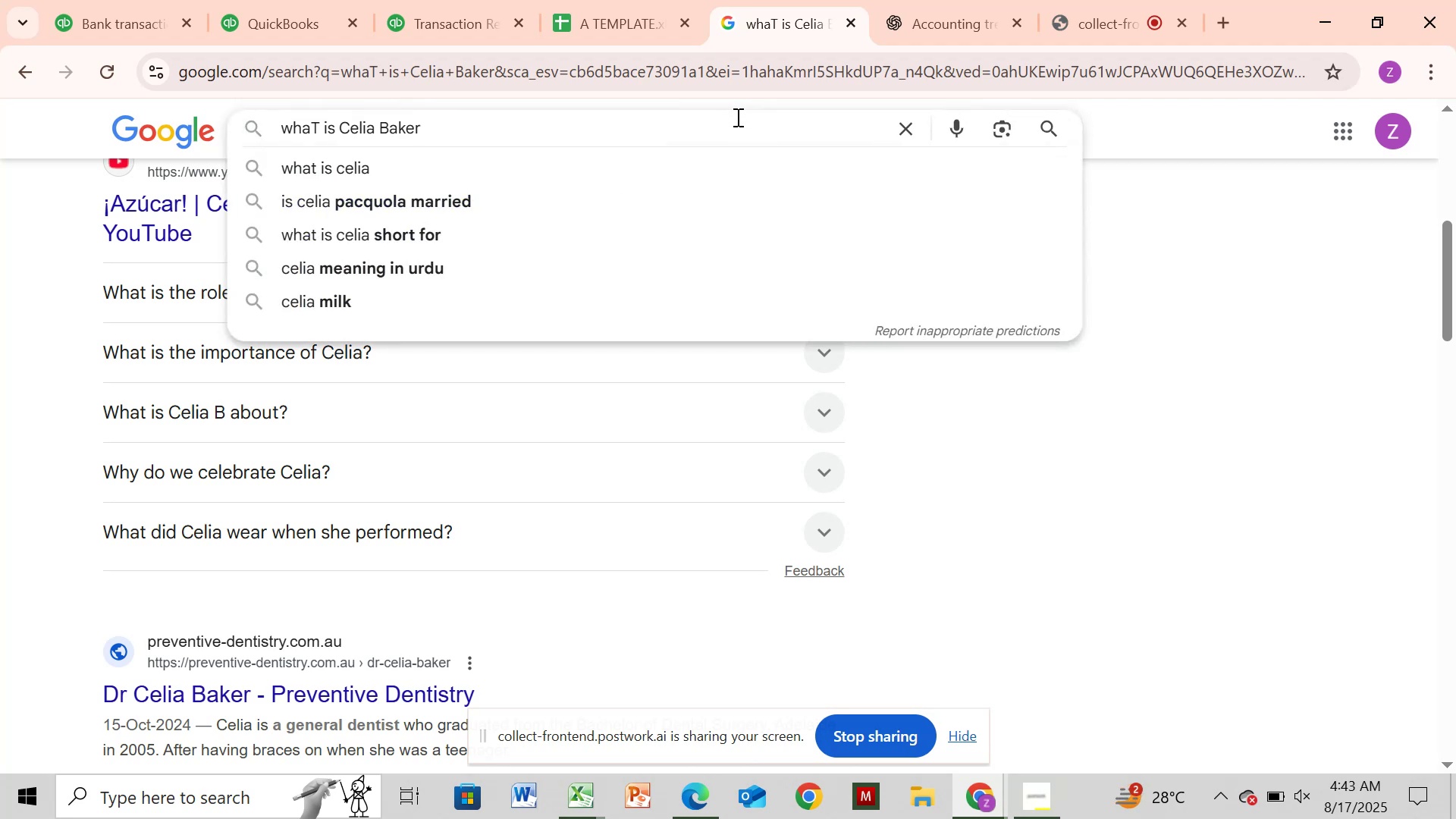 
key(Backspace)
 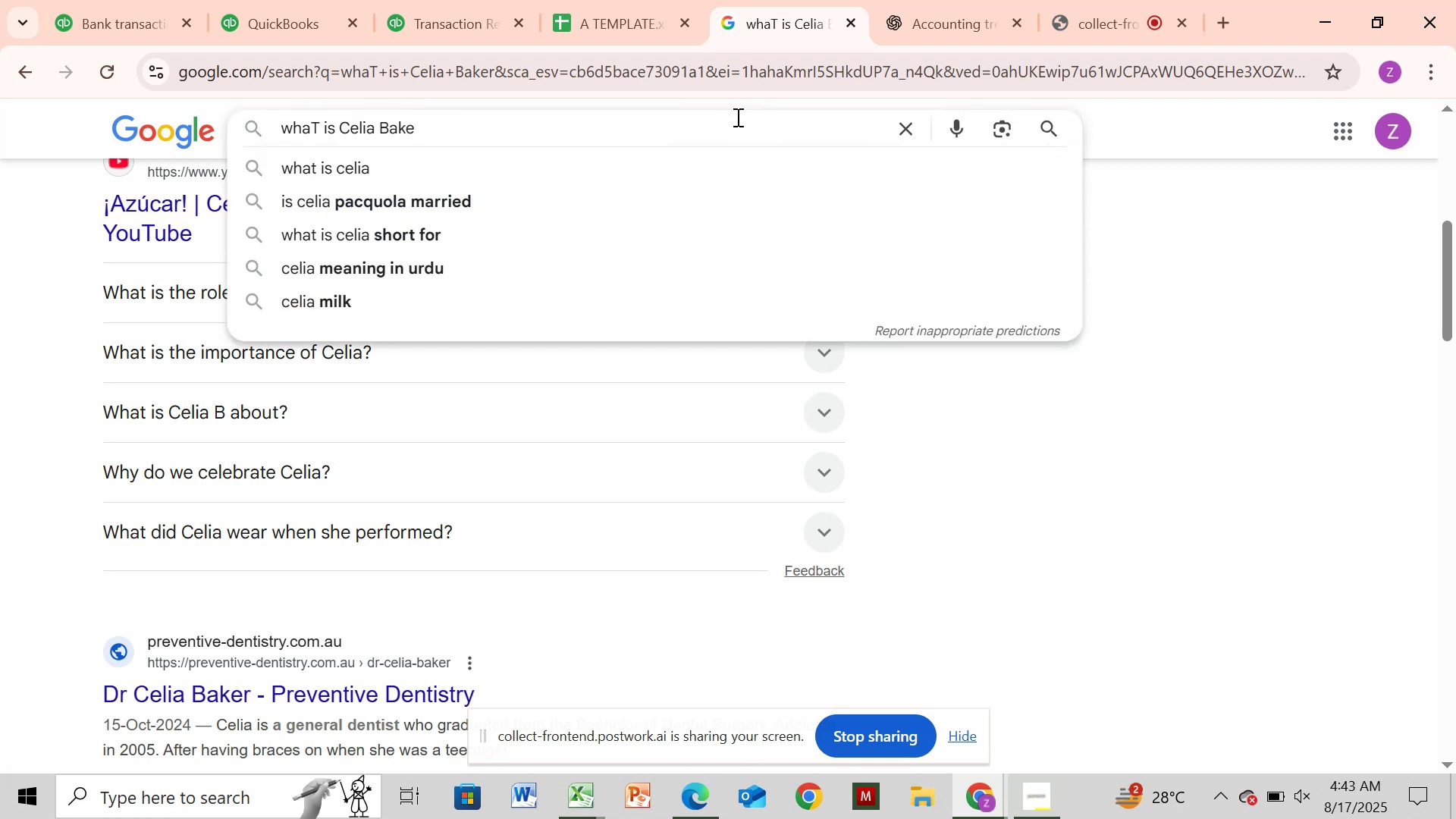 
hold_key(key=Backspace, duration=0.65)
 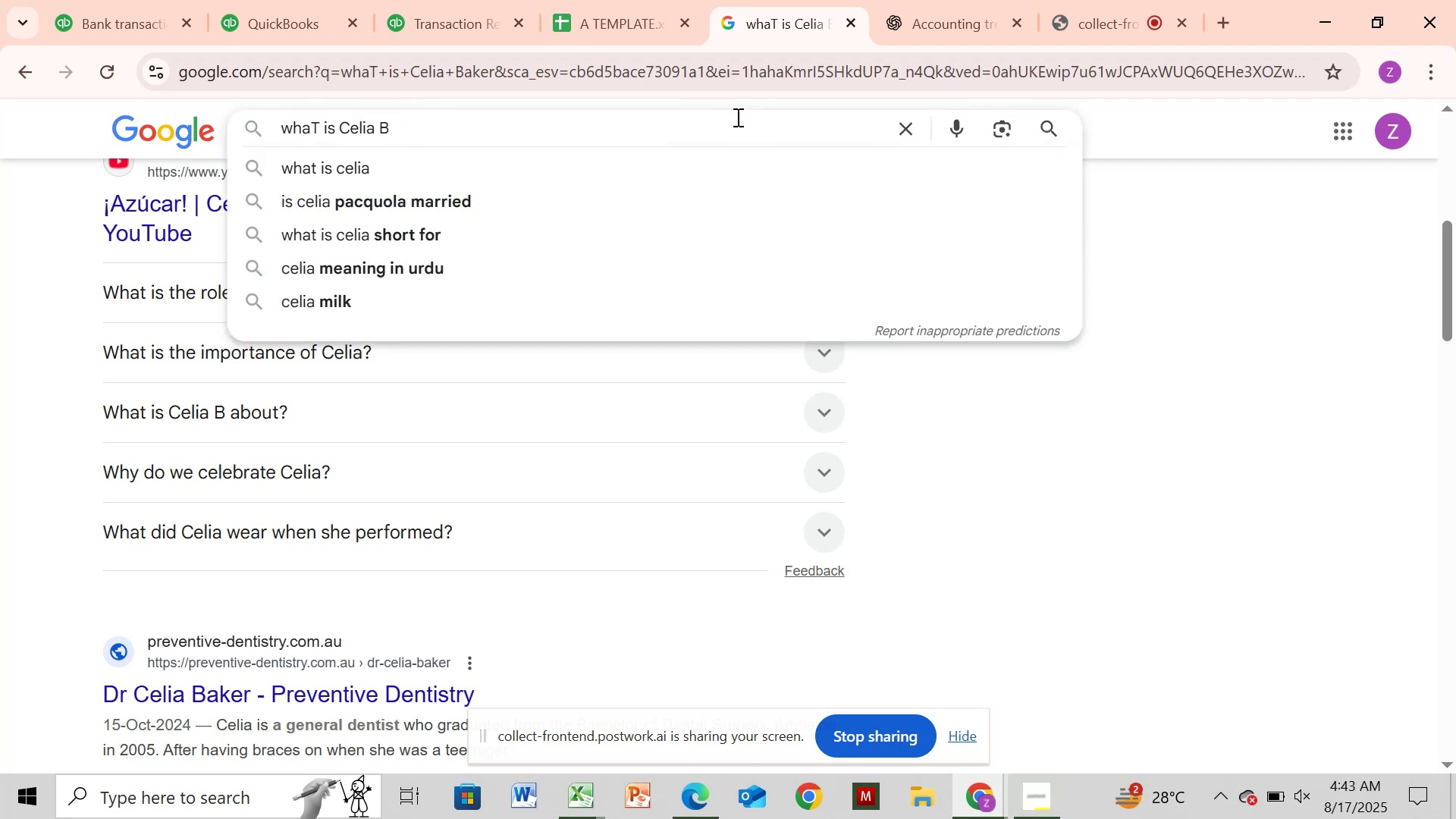 
key(Backspace)
 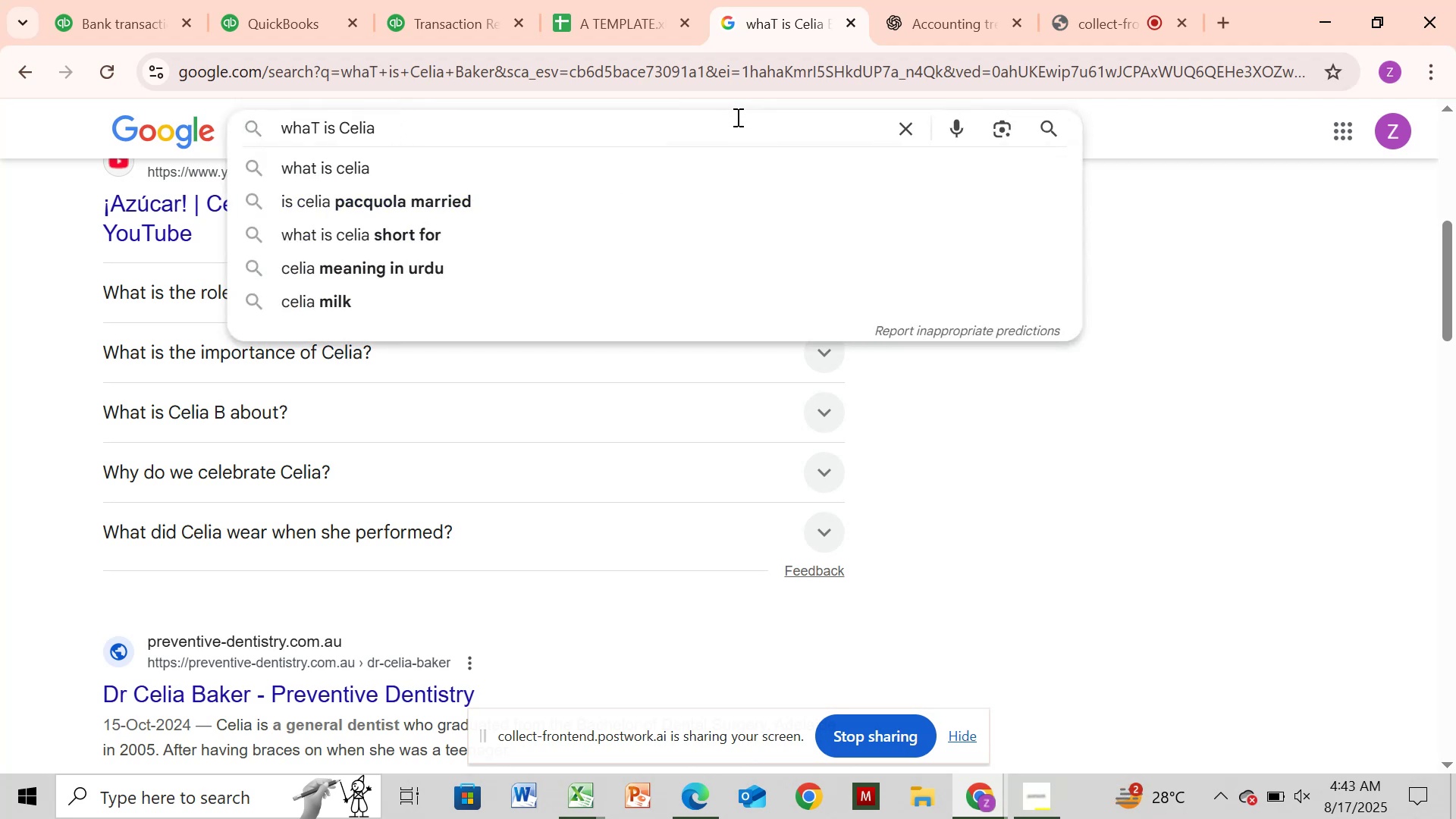 
key(Backspace)
 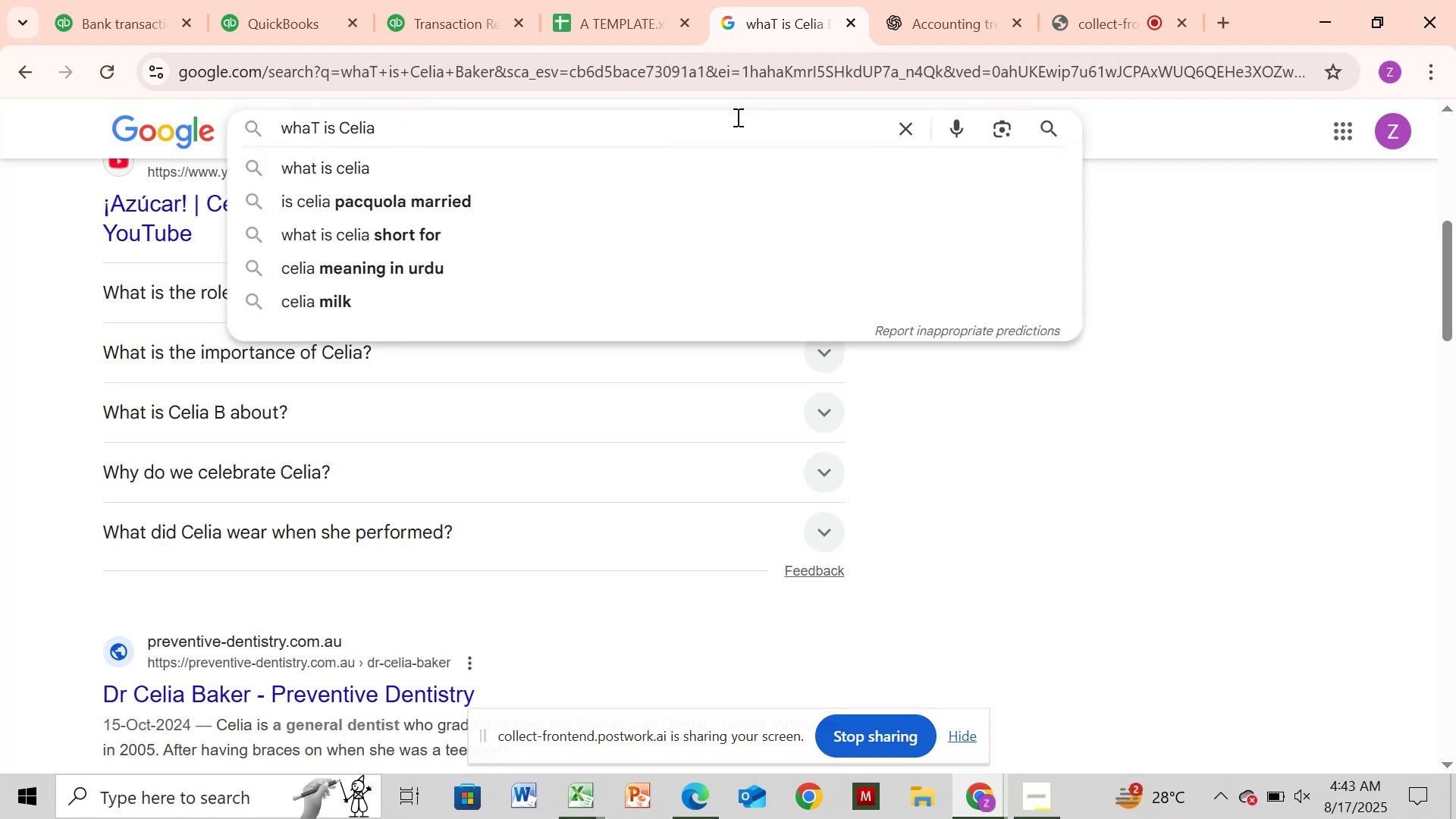 
key(Backspace)
 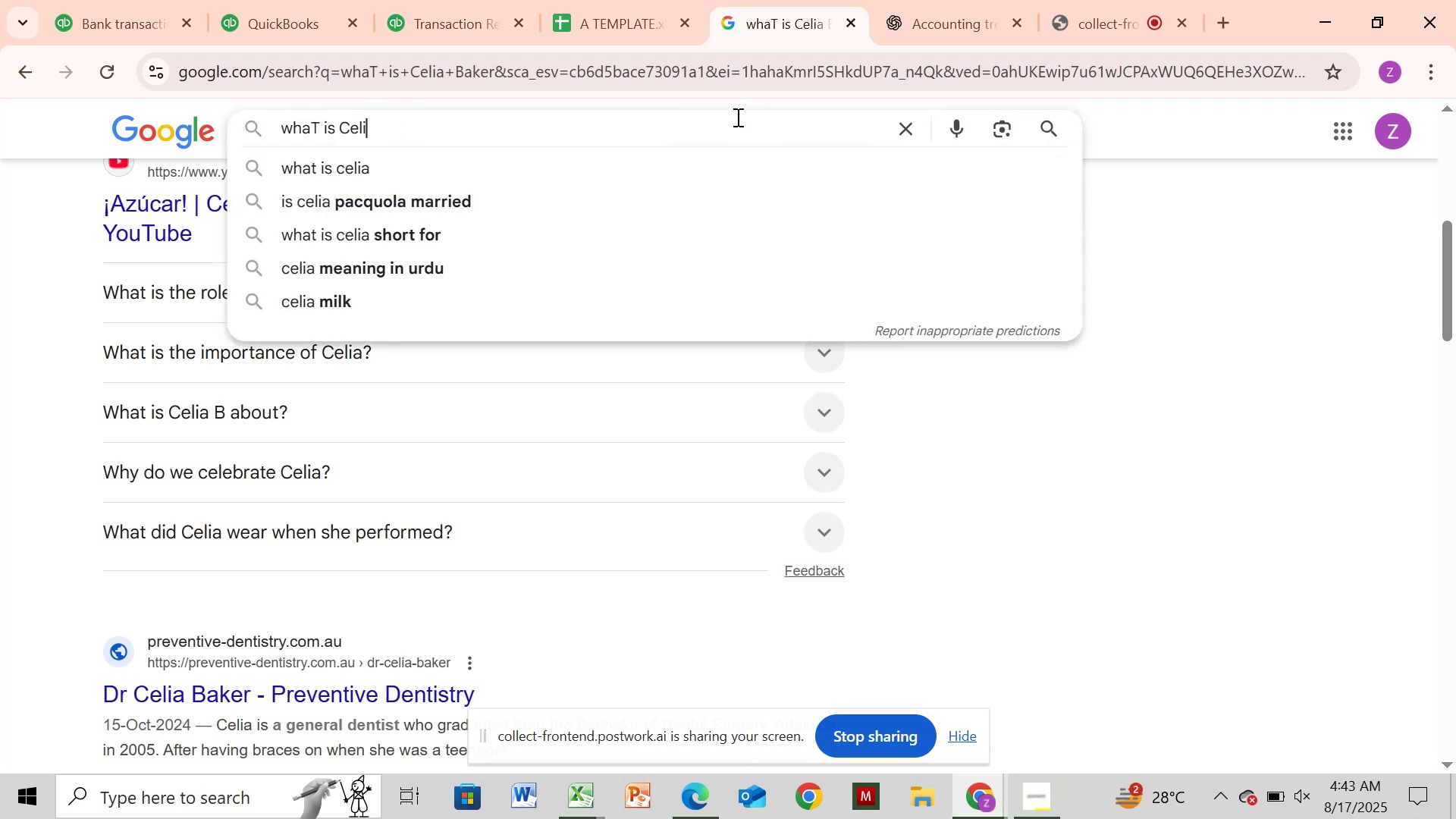 
key(Backspace)
 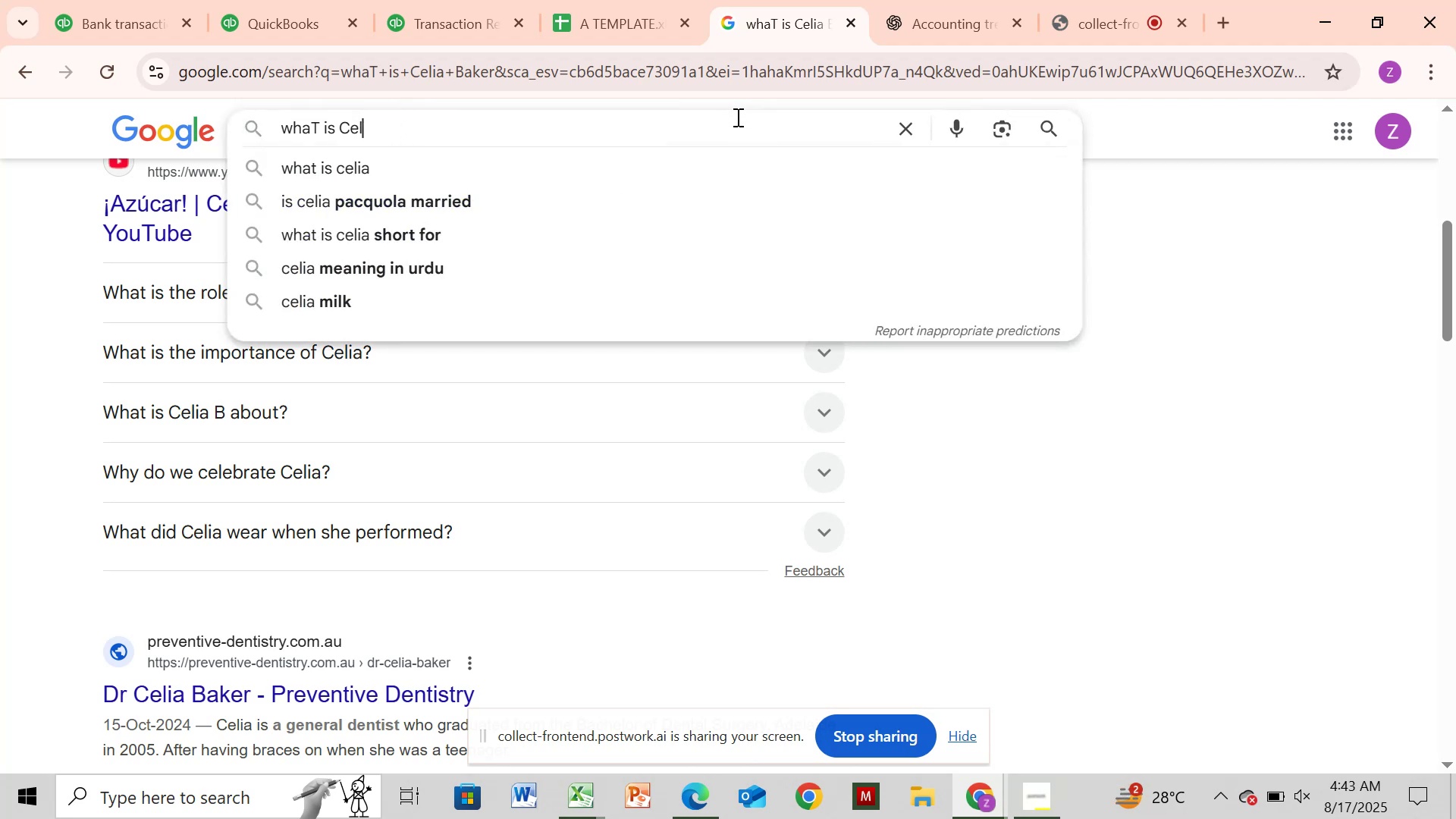 
key(Backspace)
 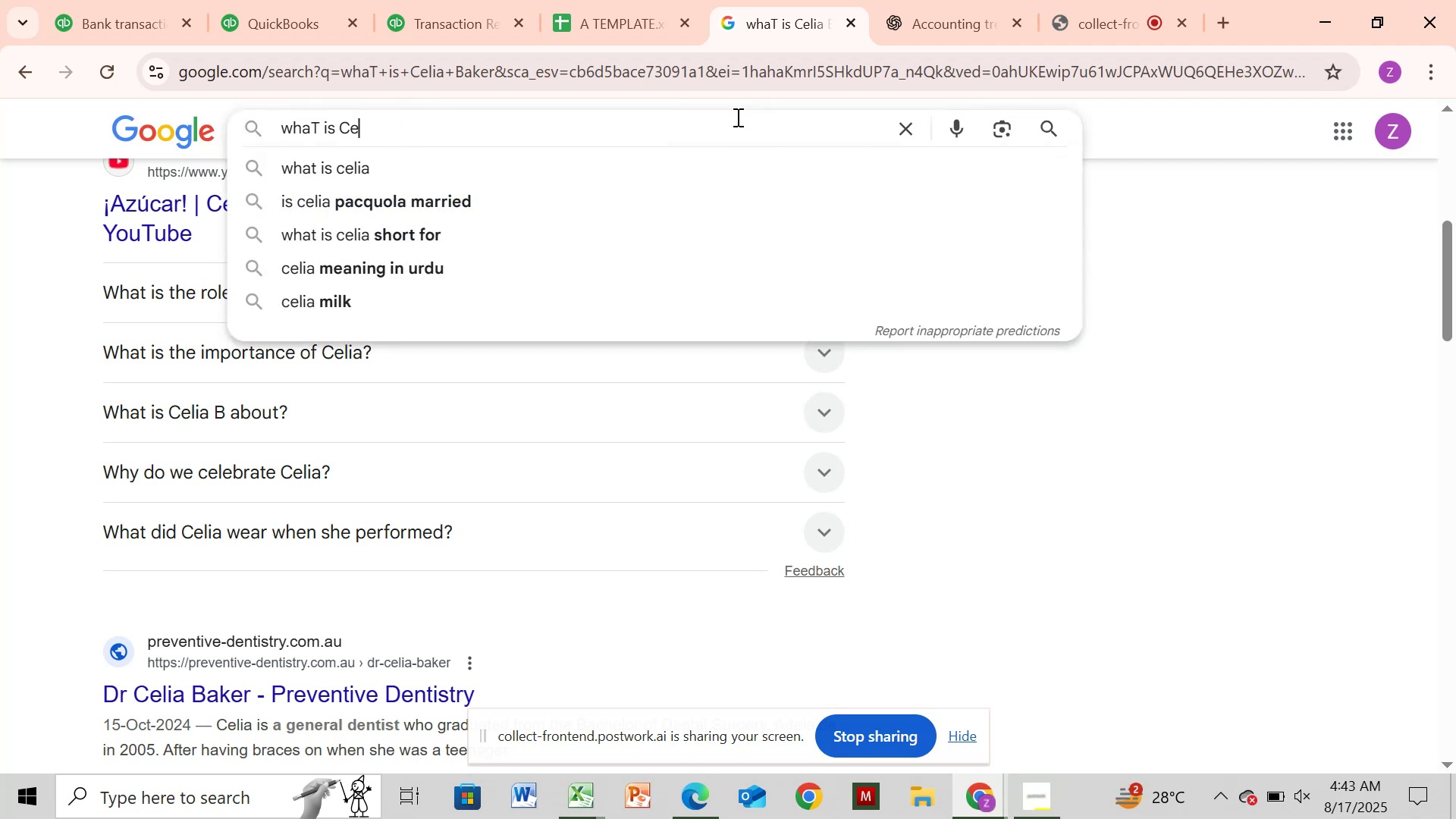 
key(Backspace)
 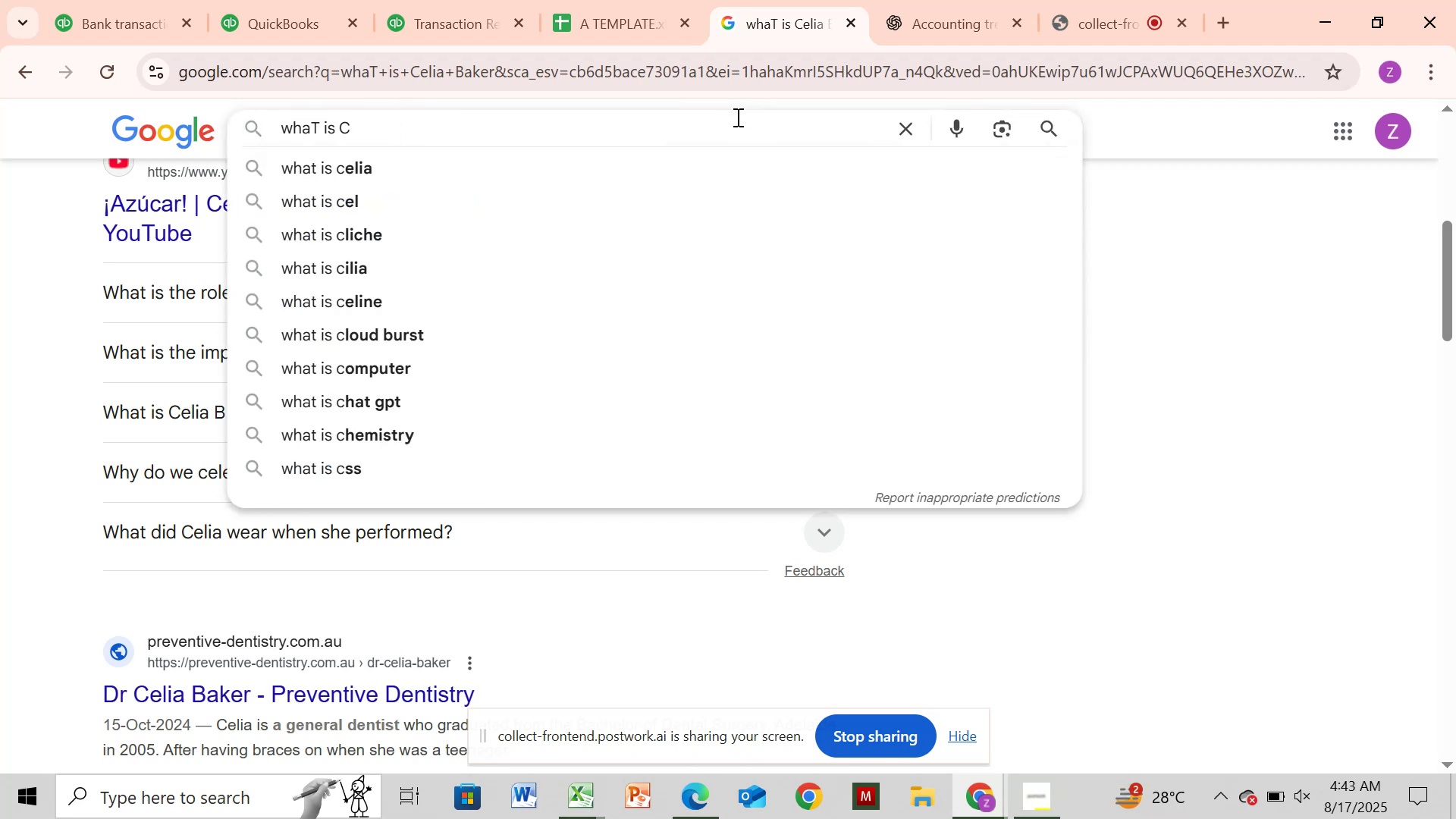 
key(Backspace)
 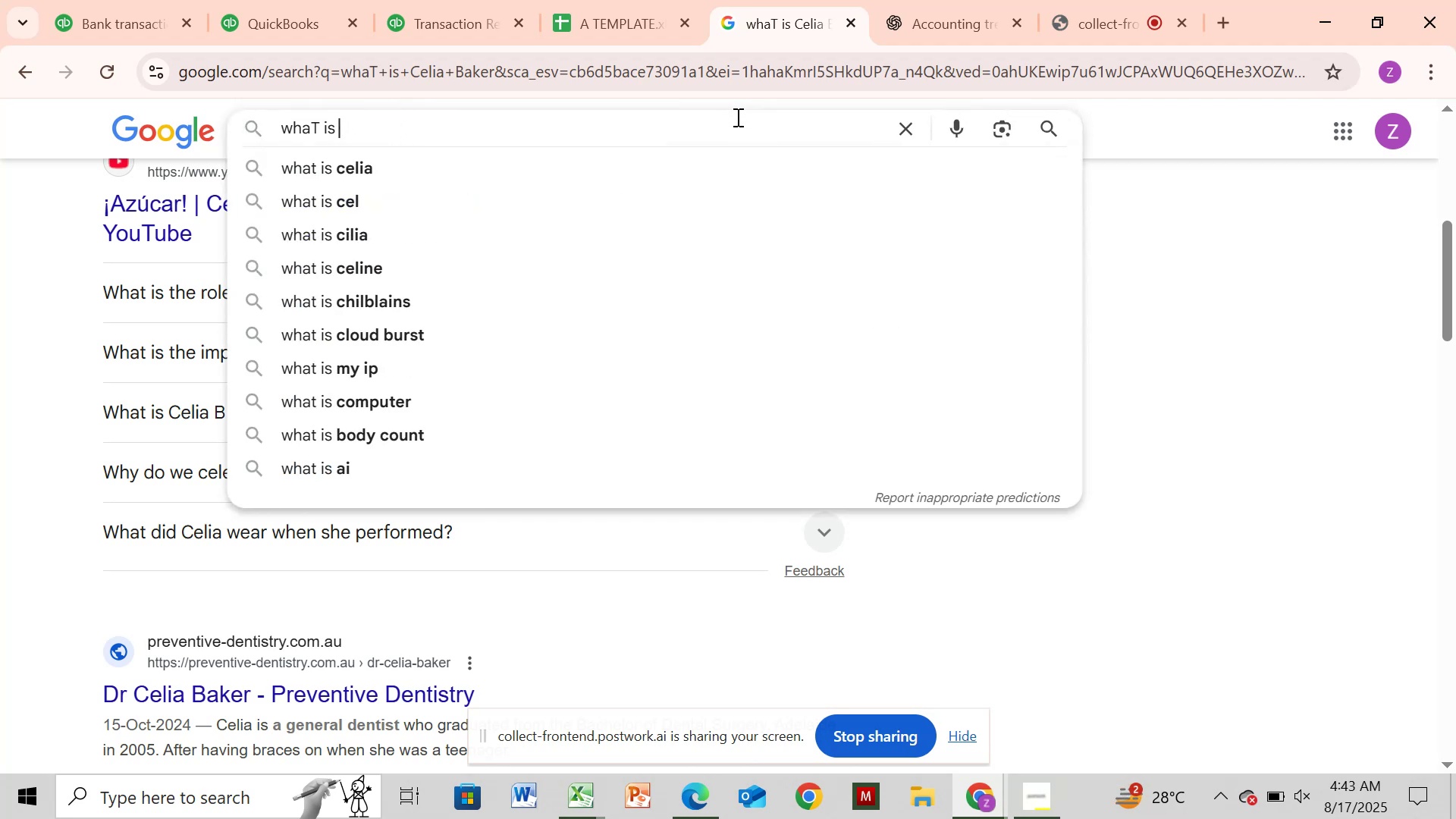 
key(Control+V)
 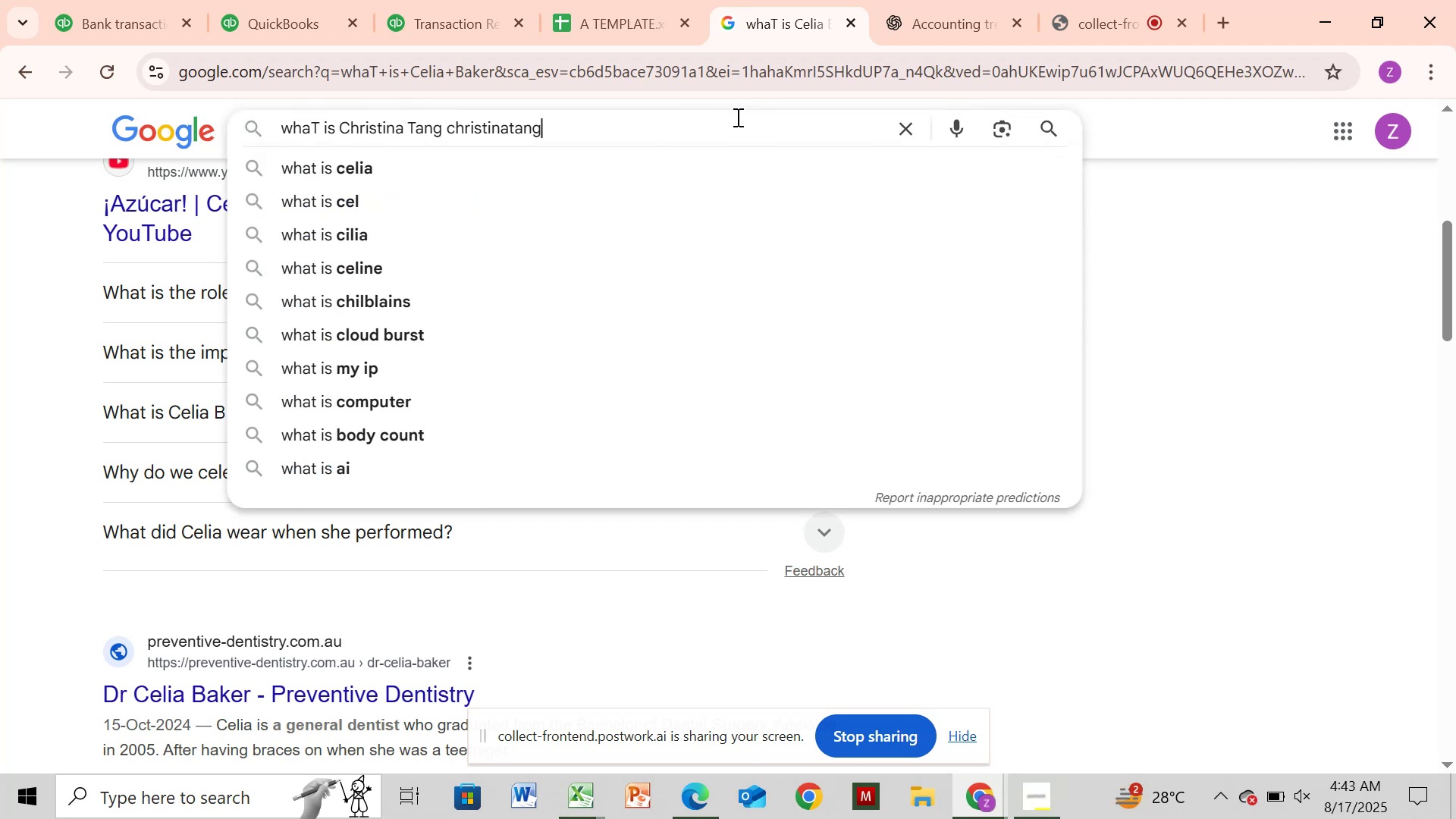 
key(Enter)
 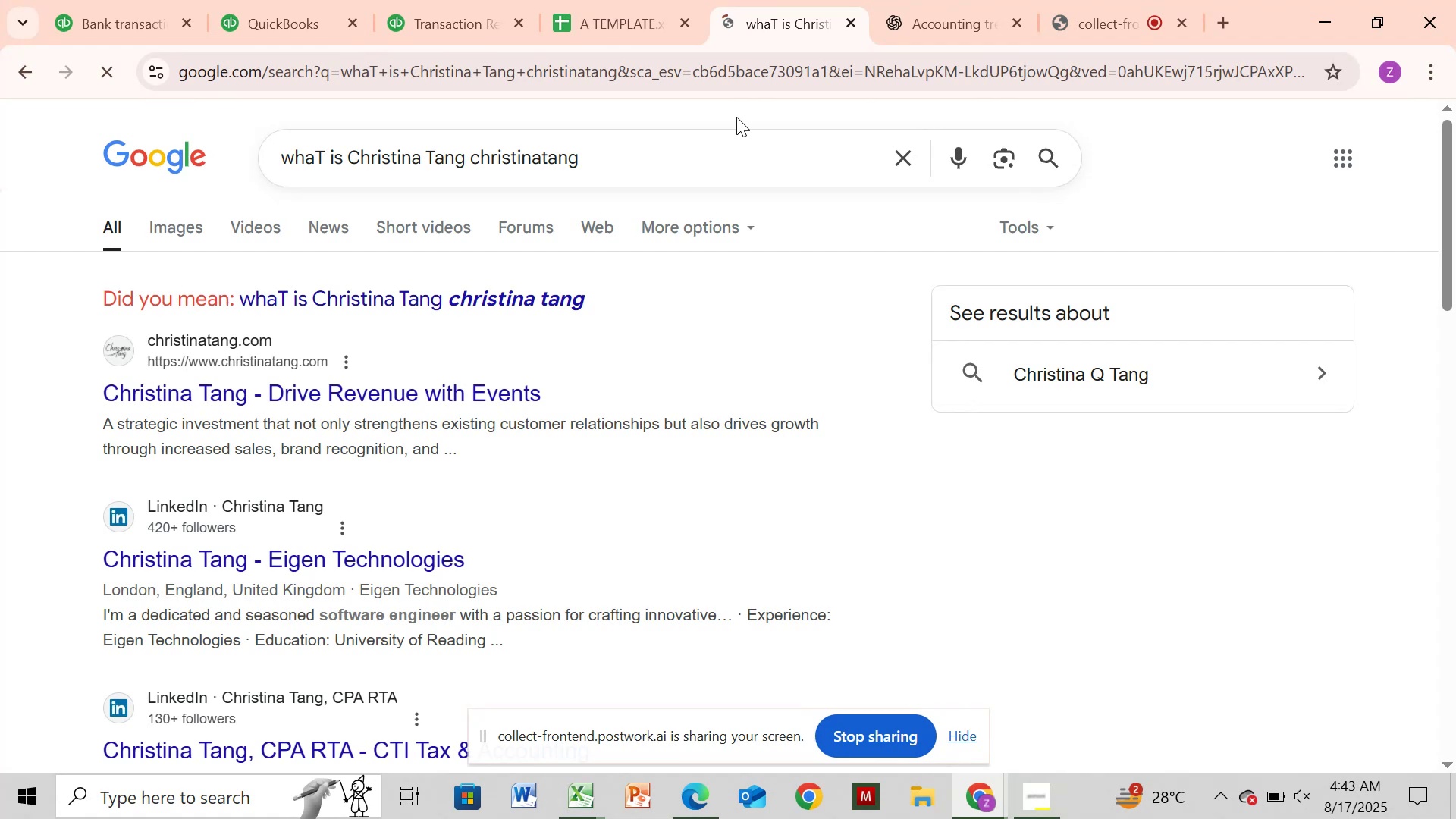 
wait(5.62)
 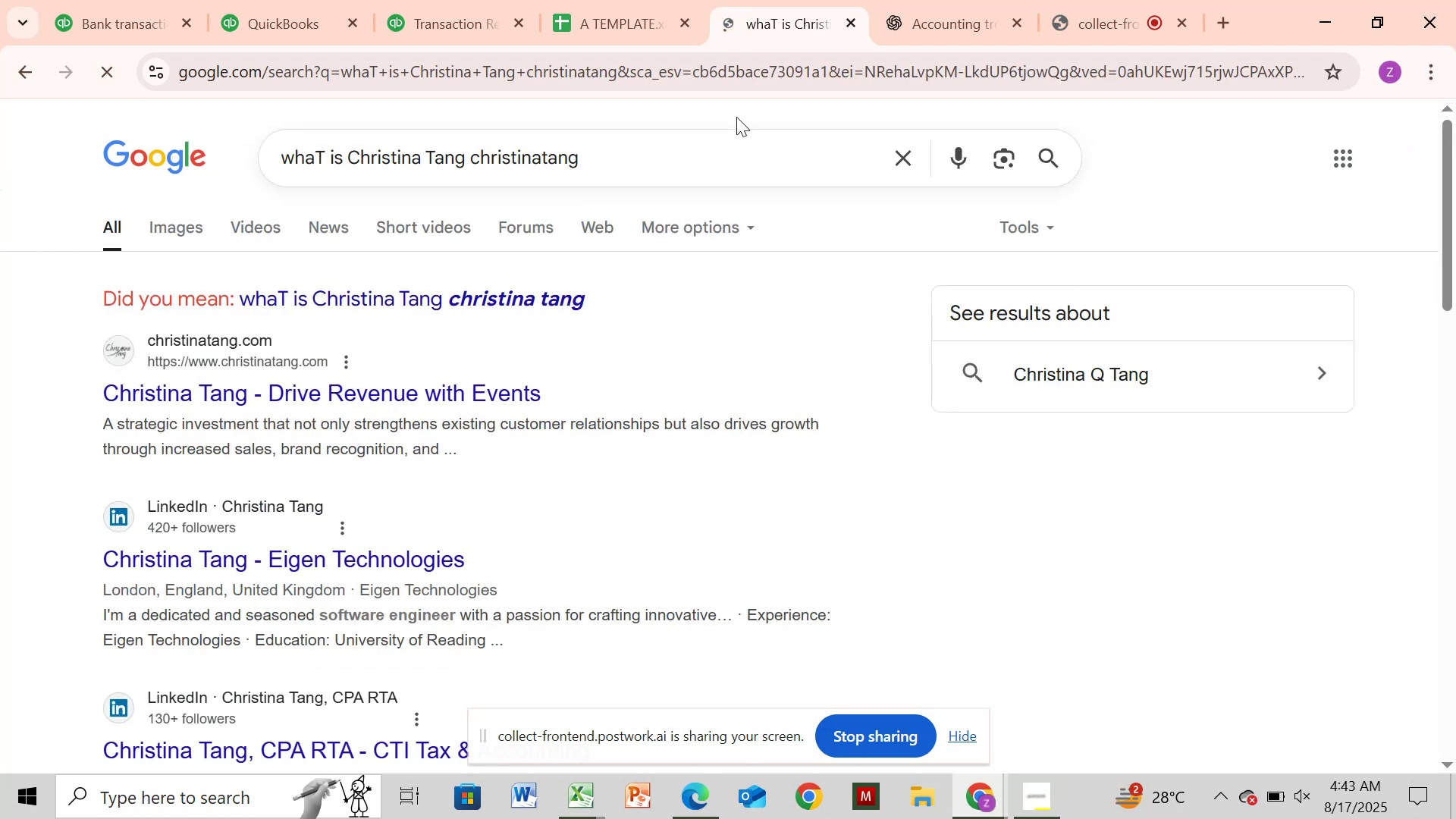 
left_click_drag(start_coordinate=[124, 12], to_coordinate=[121, 16])
 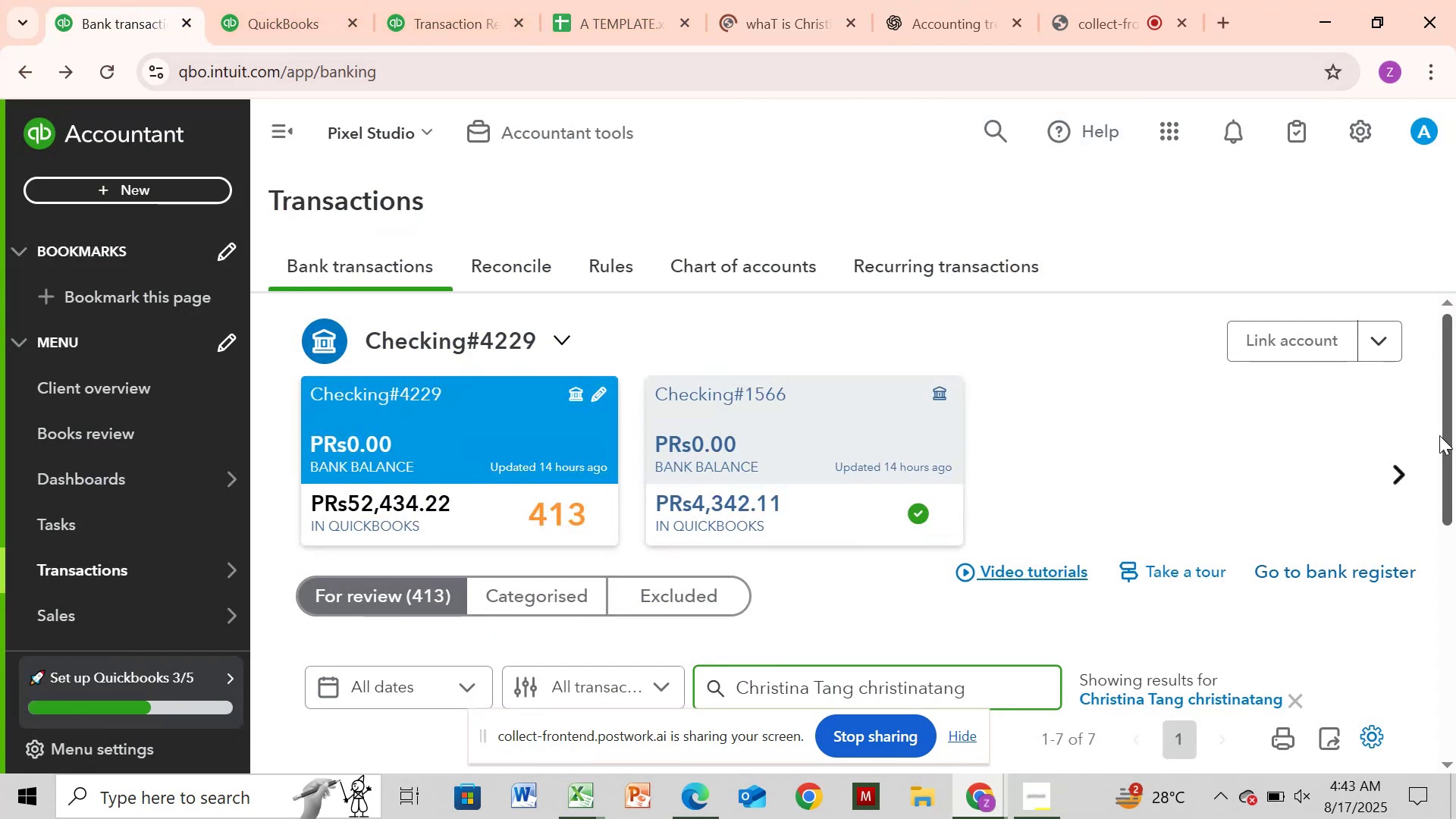 
left_click_drag(start_coordinate=[1448, 433], to_coordinate=[1454, 629])
 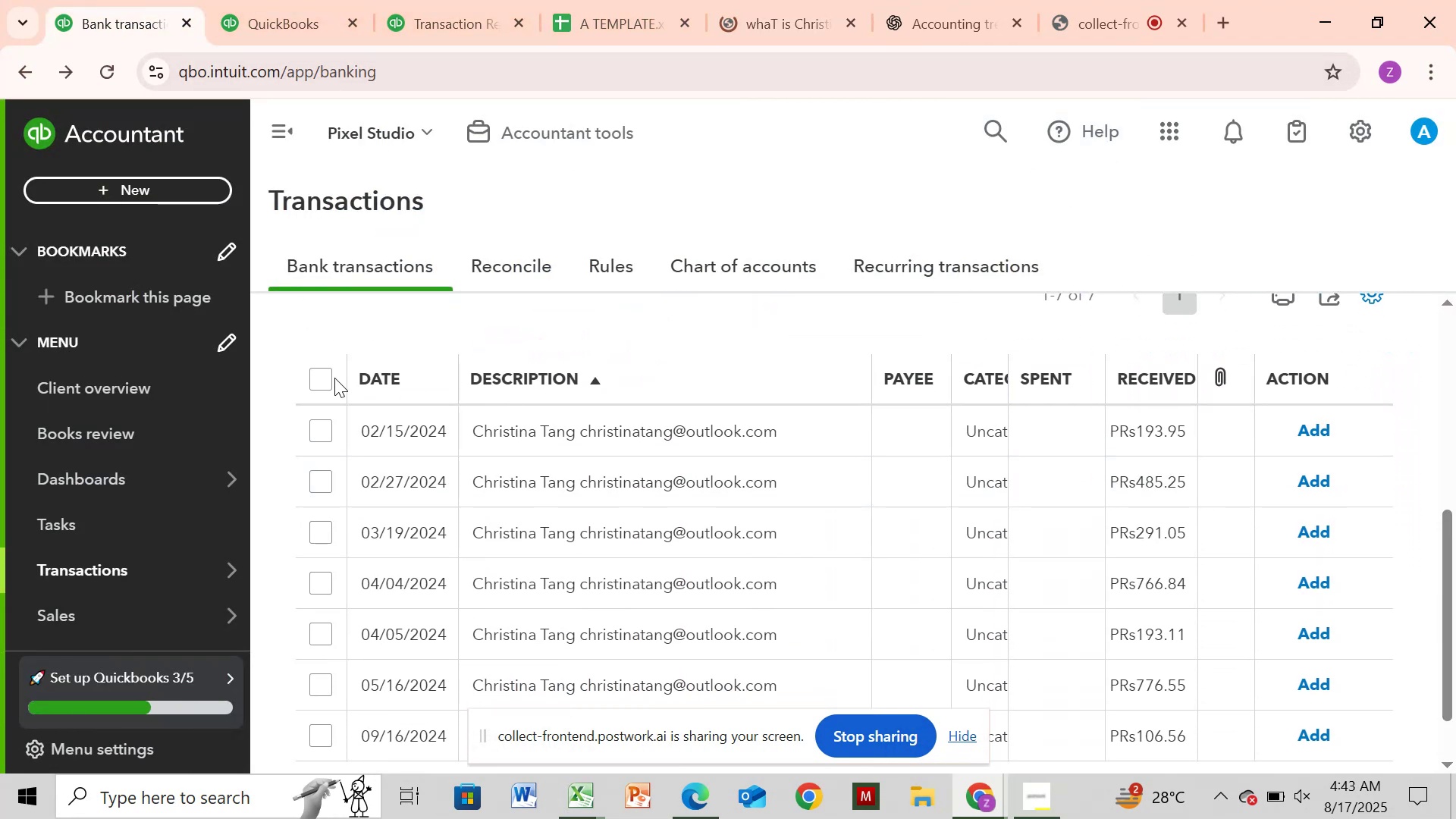 
left_click([320, 379])
 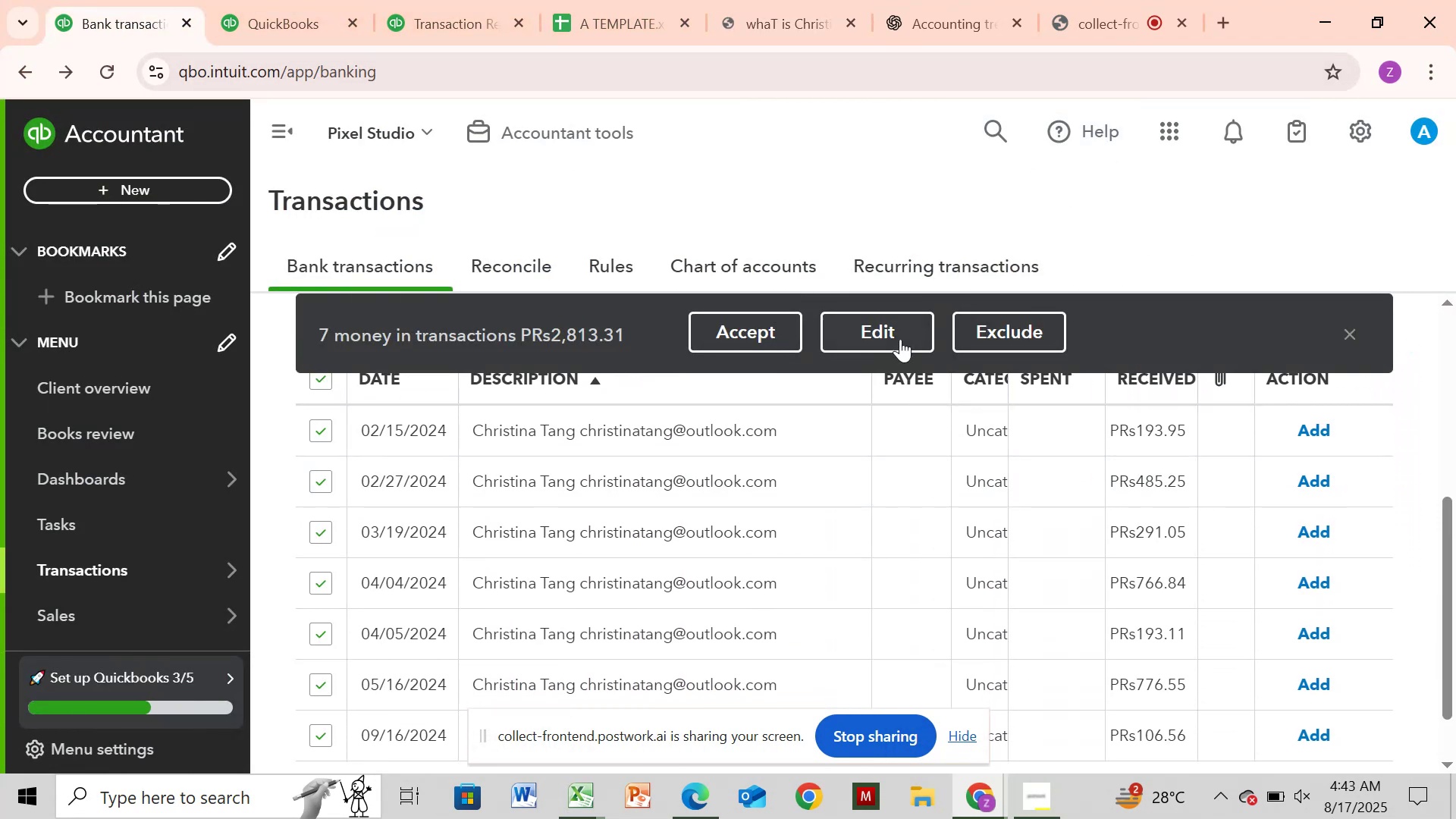 
left_click([899, 335])
 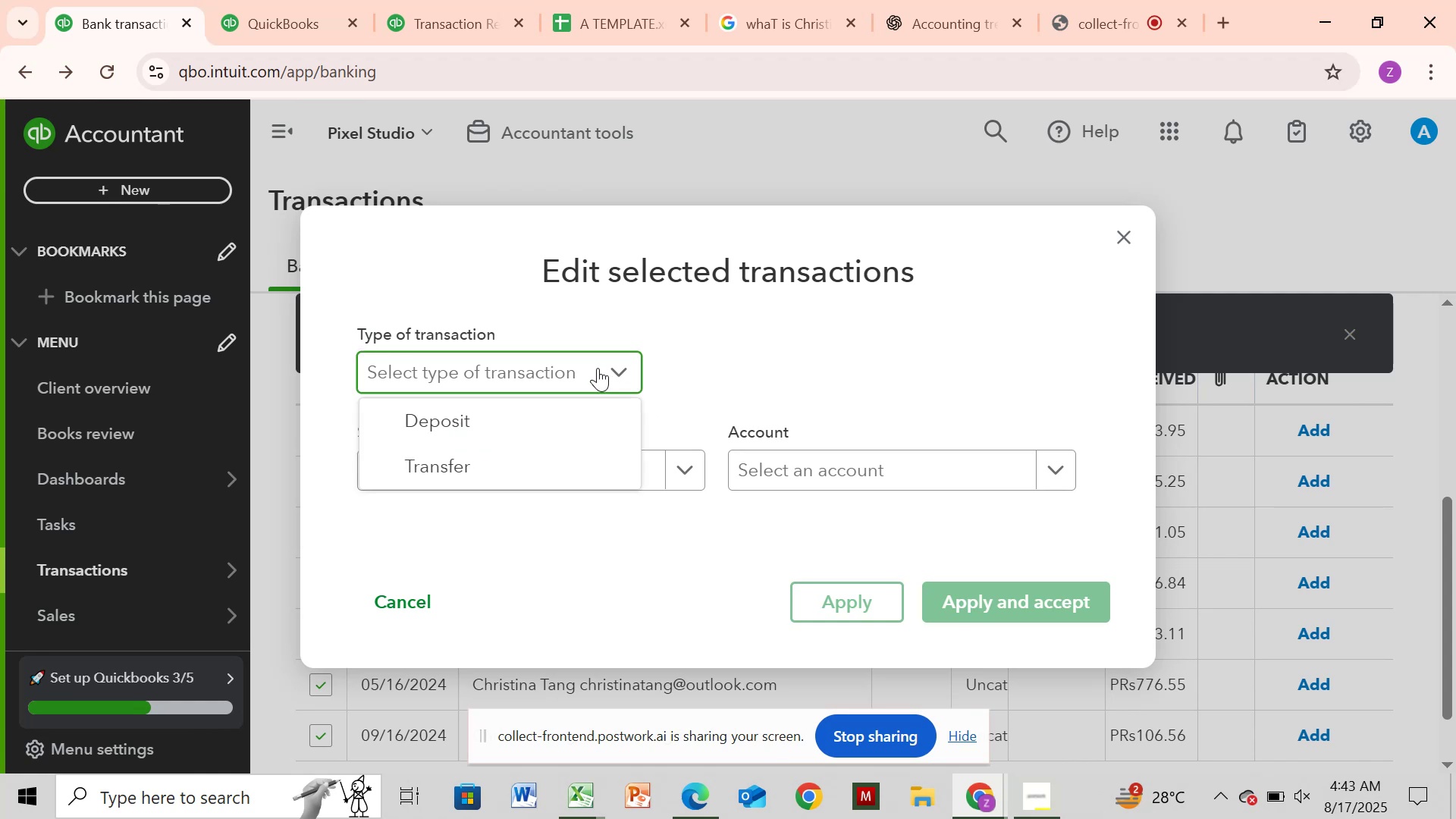 
left_click([565, 419])
 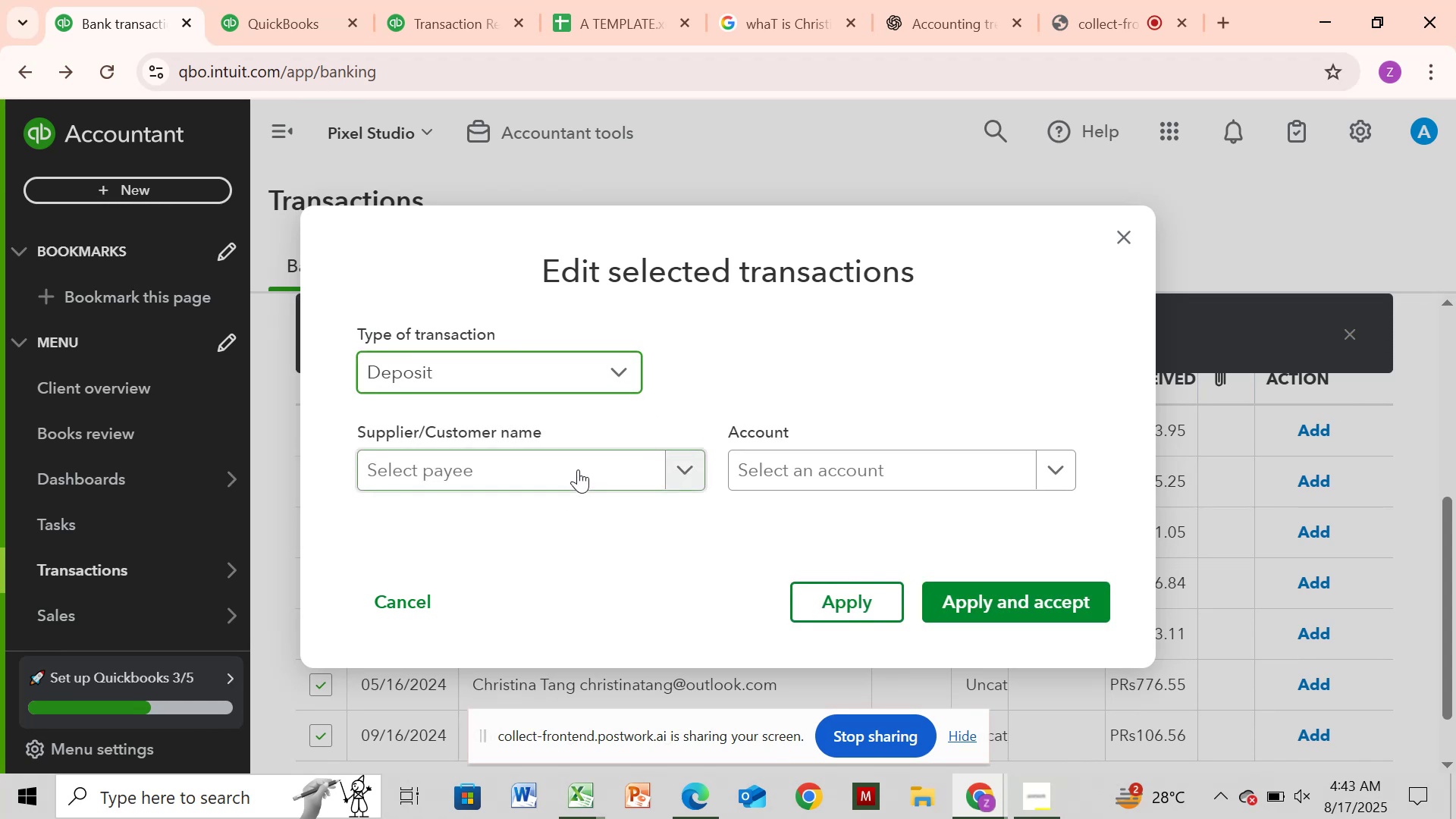 
left_click([578, 469])
 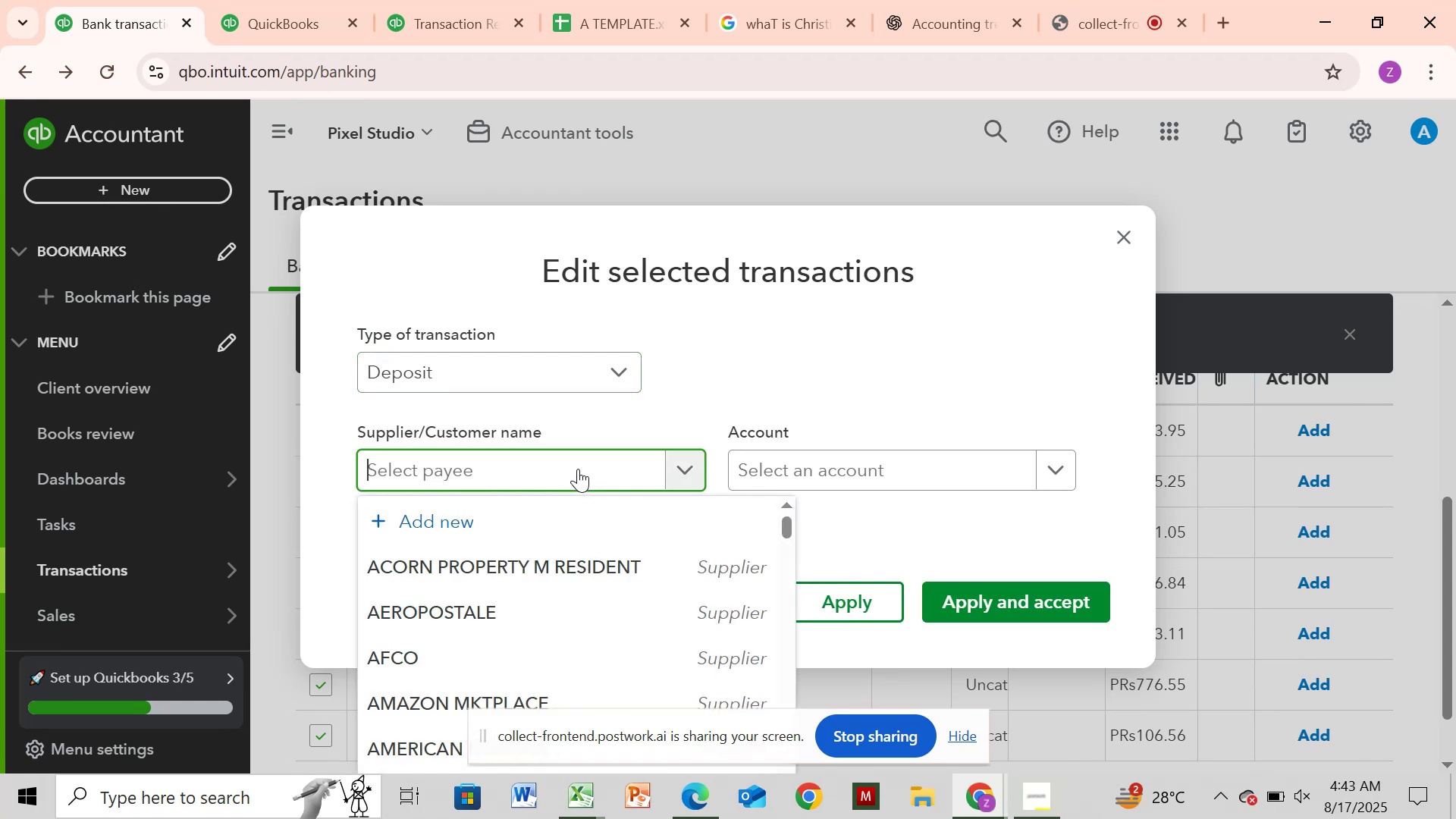 
key(Control+V)
 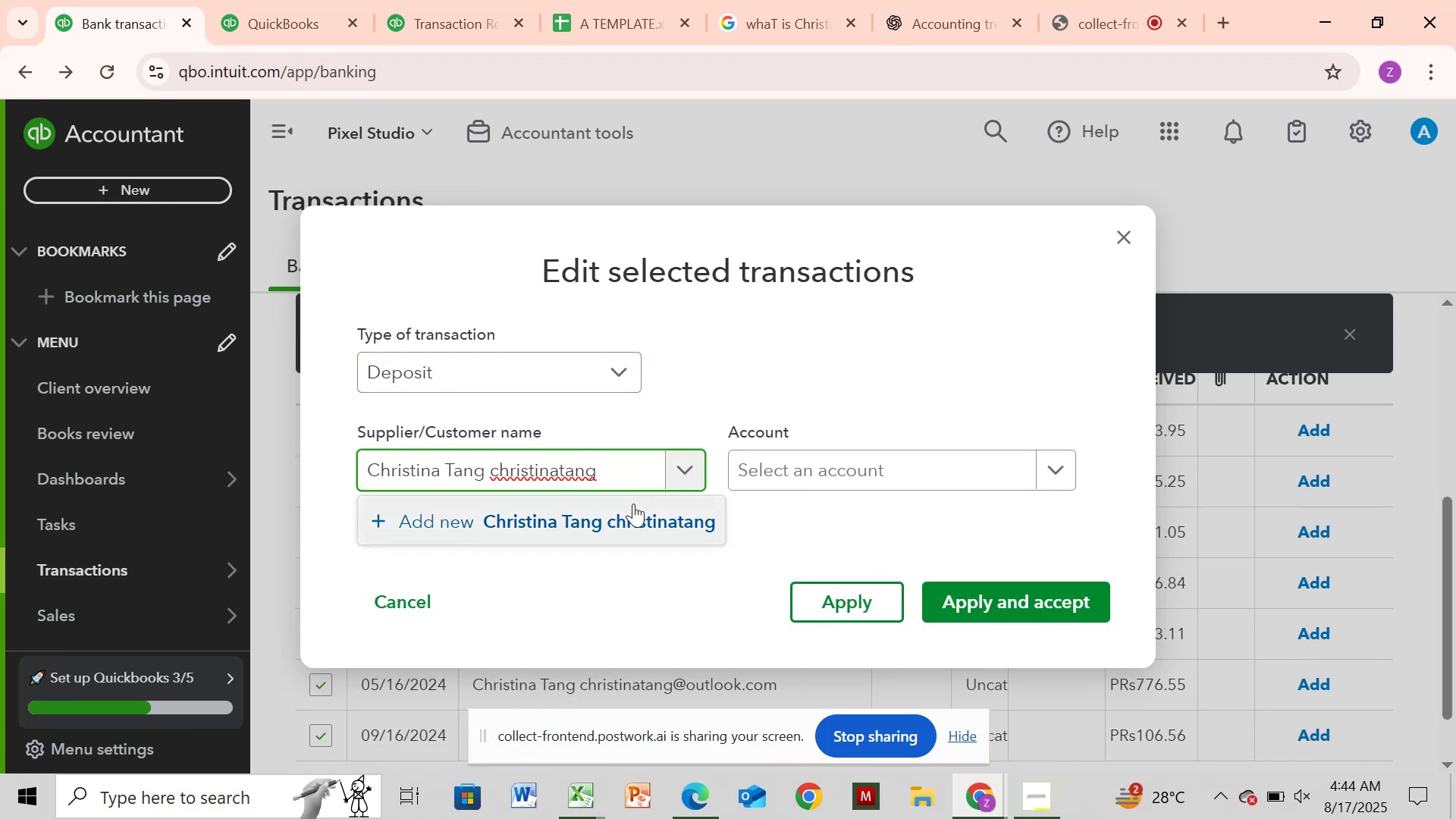 
left_click([629, 507])
 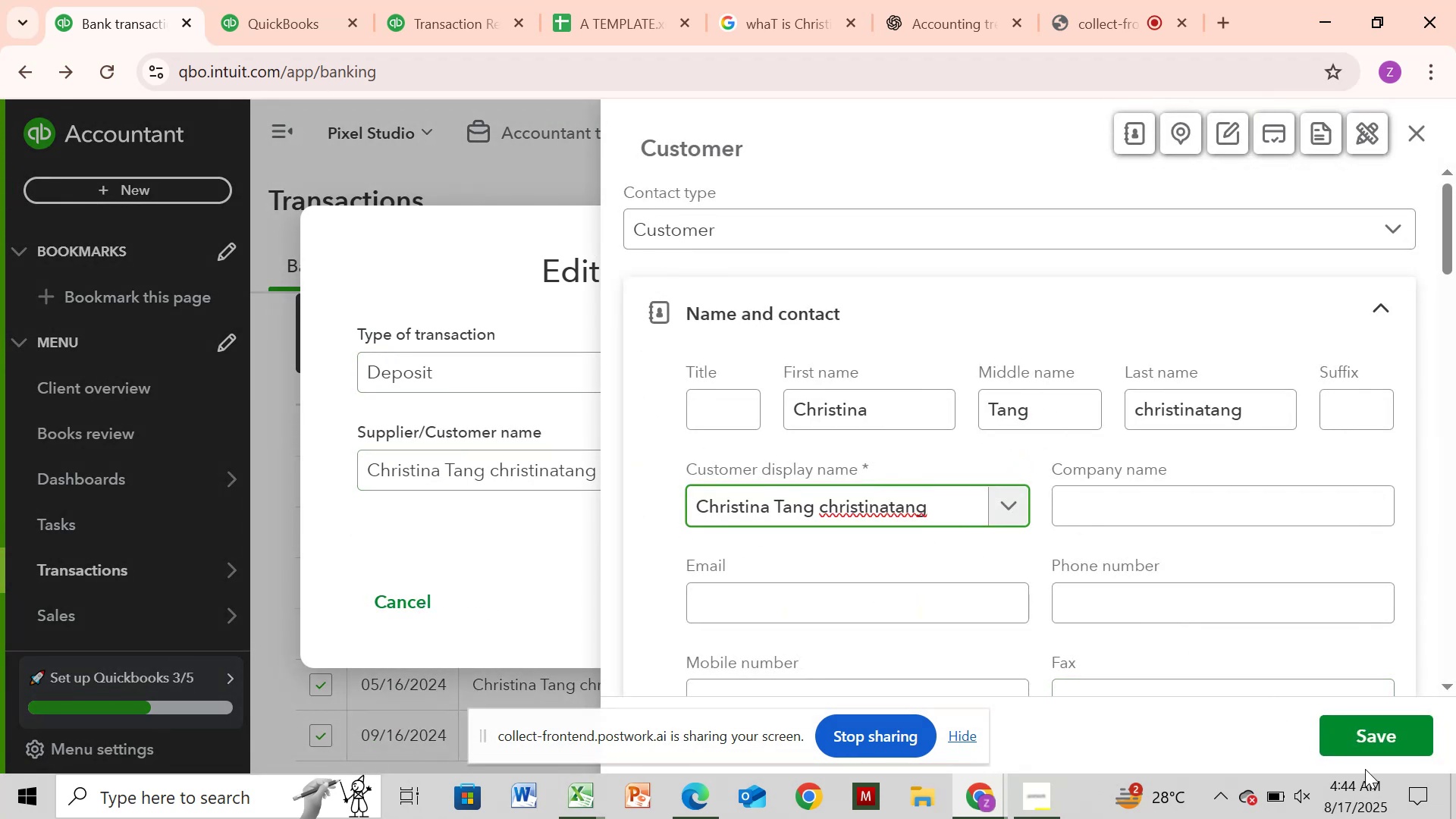 
left_click([1363, 732])
 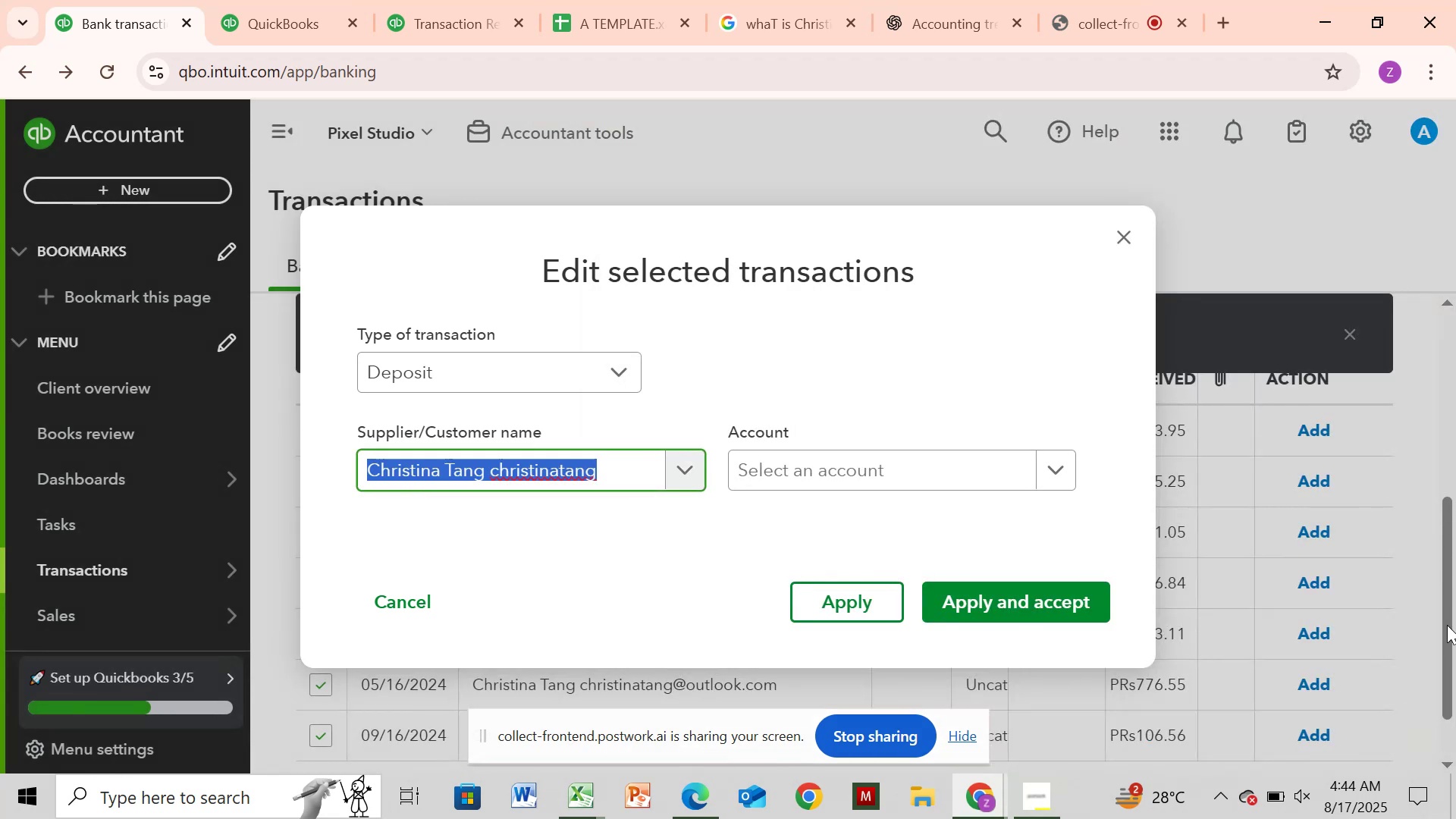 
wait(5.01)
 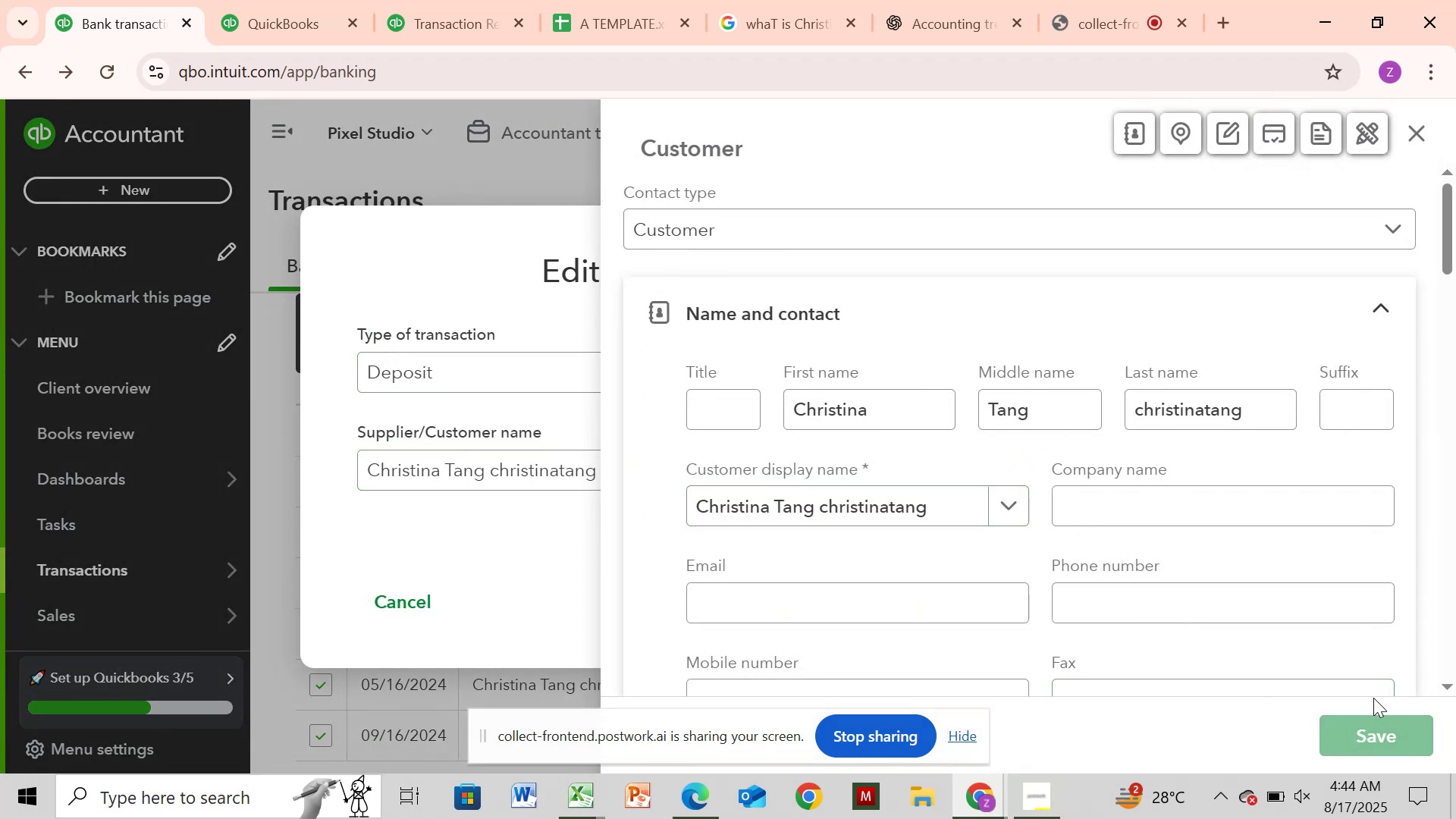 
left_click([805, 472])
 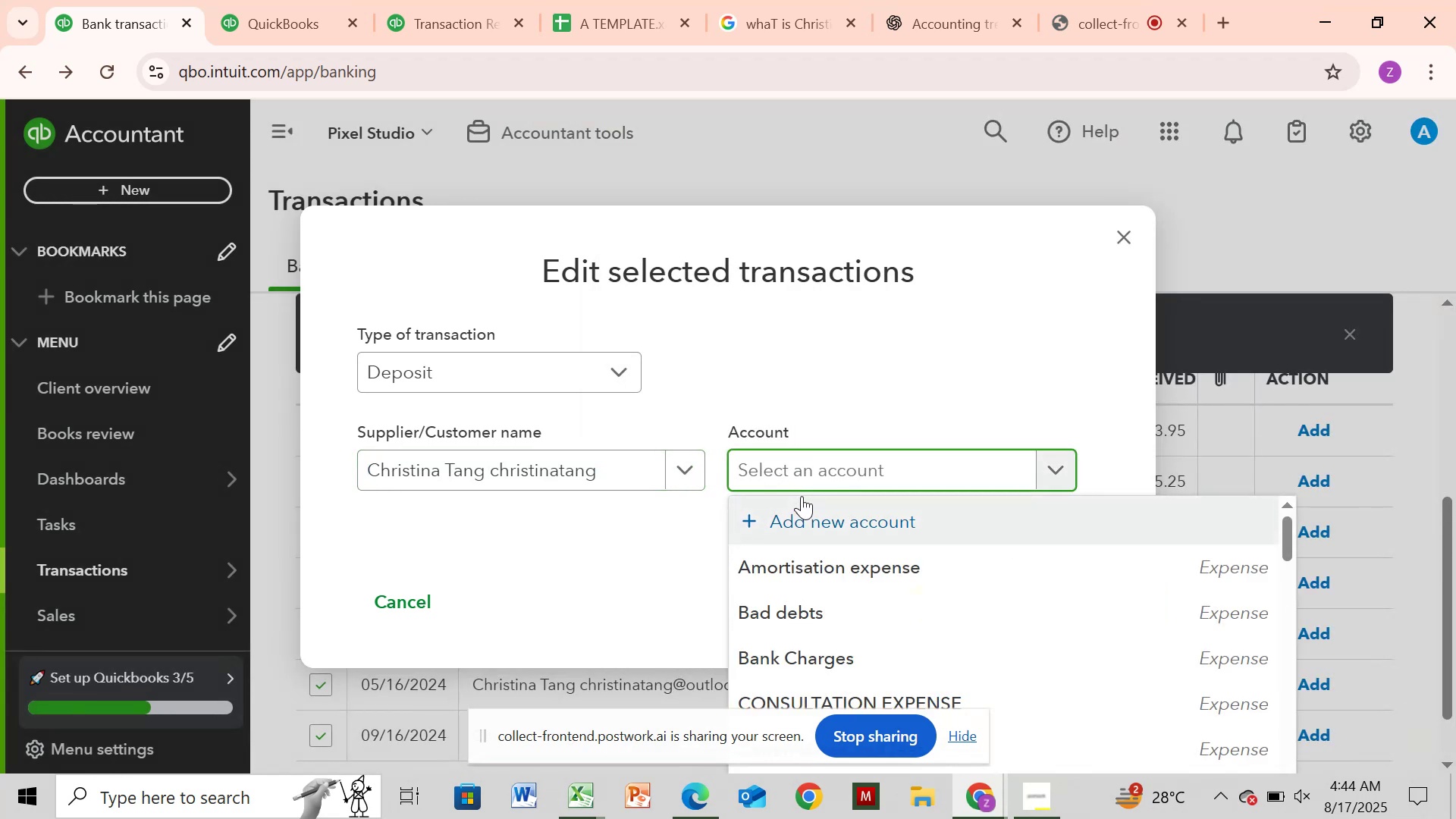 
type(serv)
 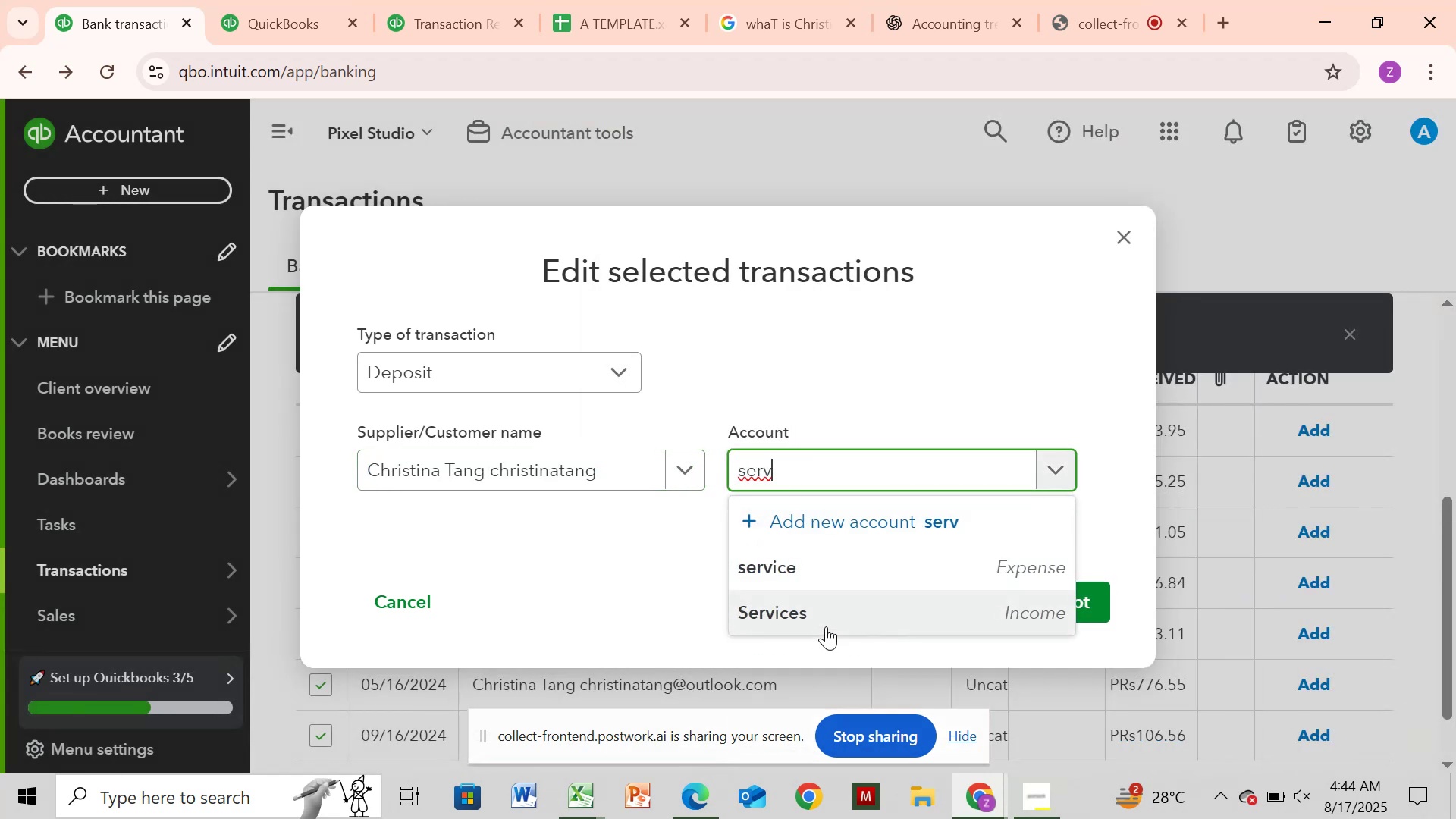 
left_click([826, 613])
 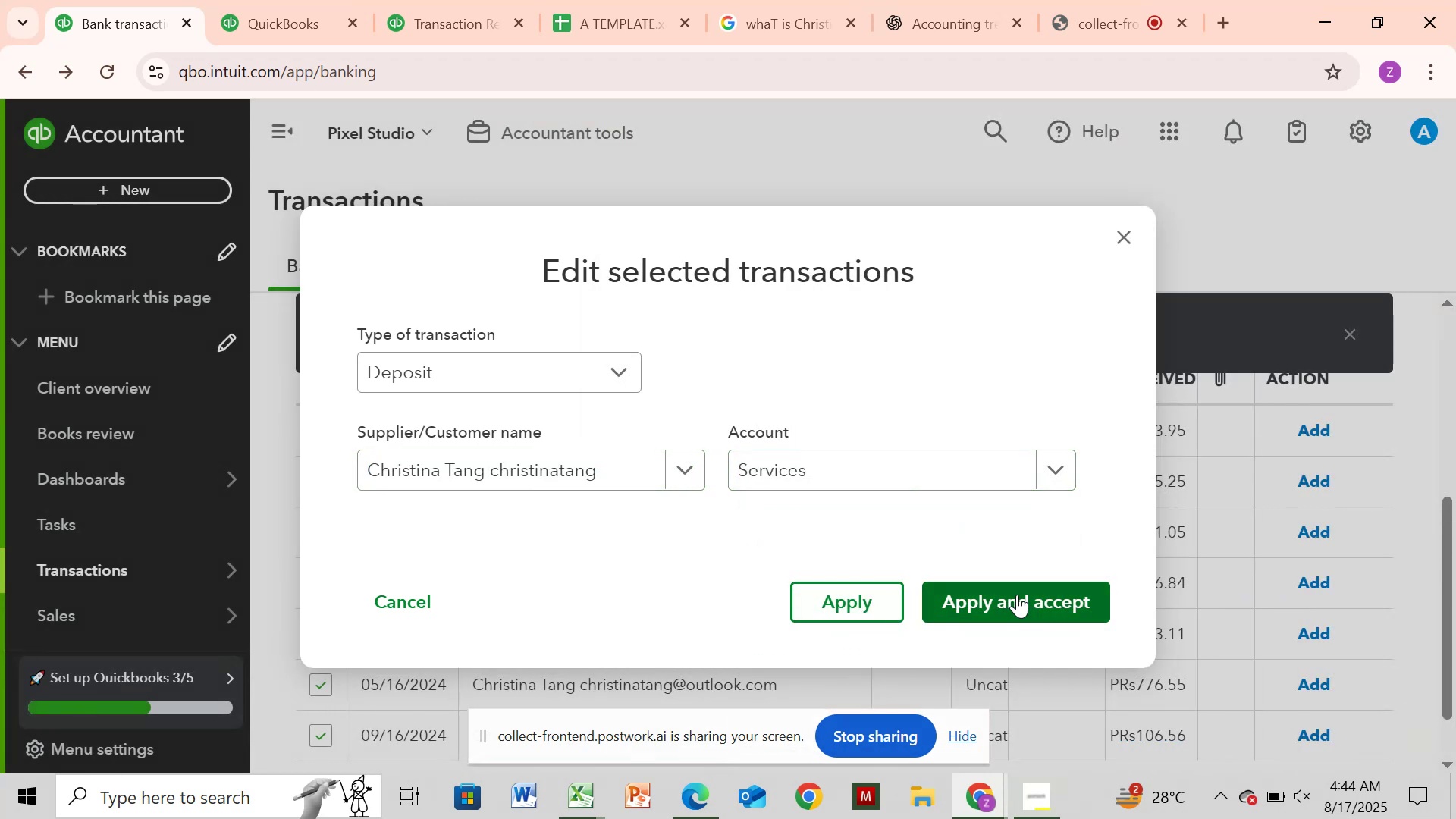 
left_click([1017, 595])
 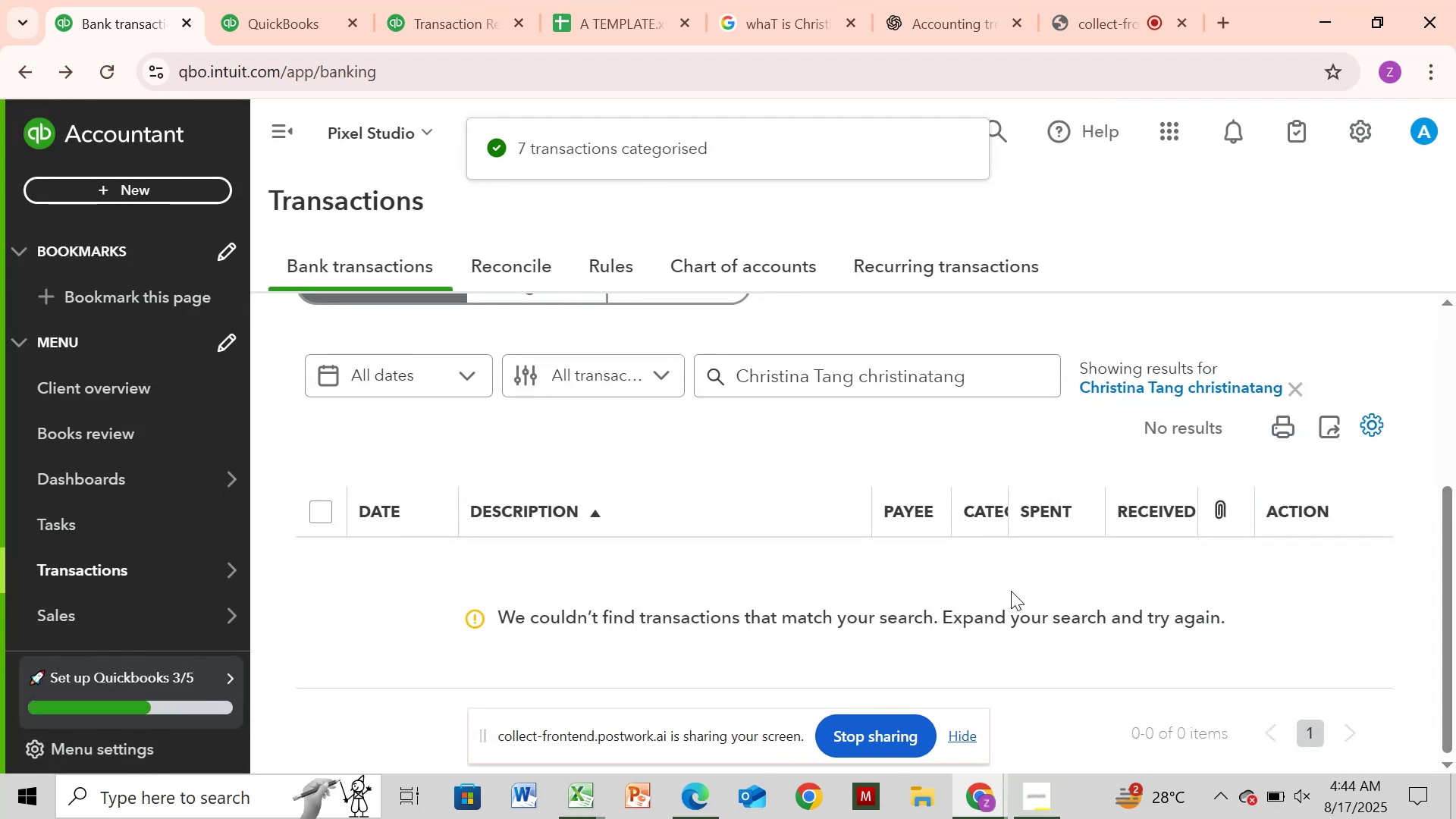 
wait(7.49)
 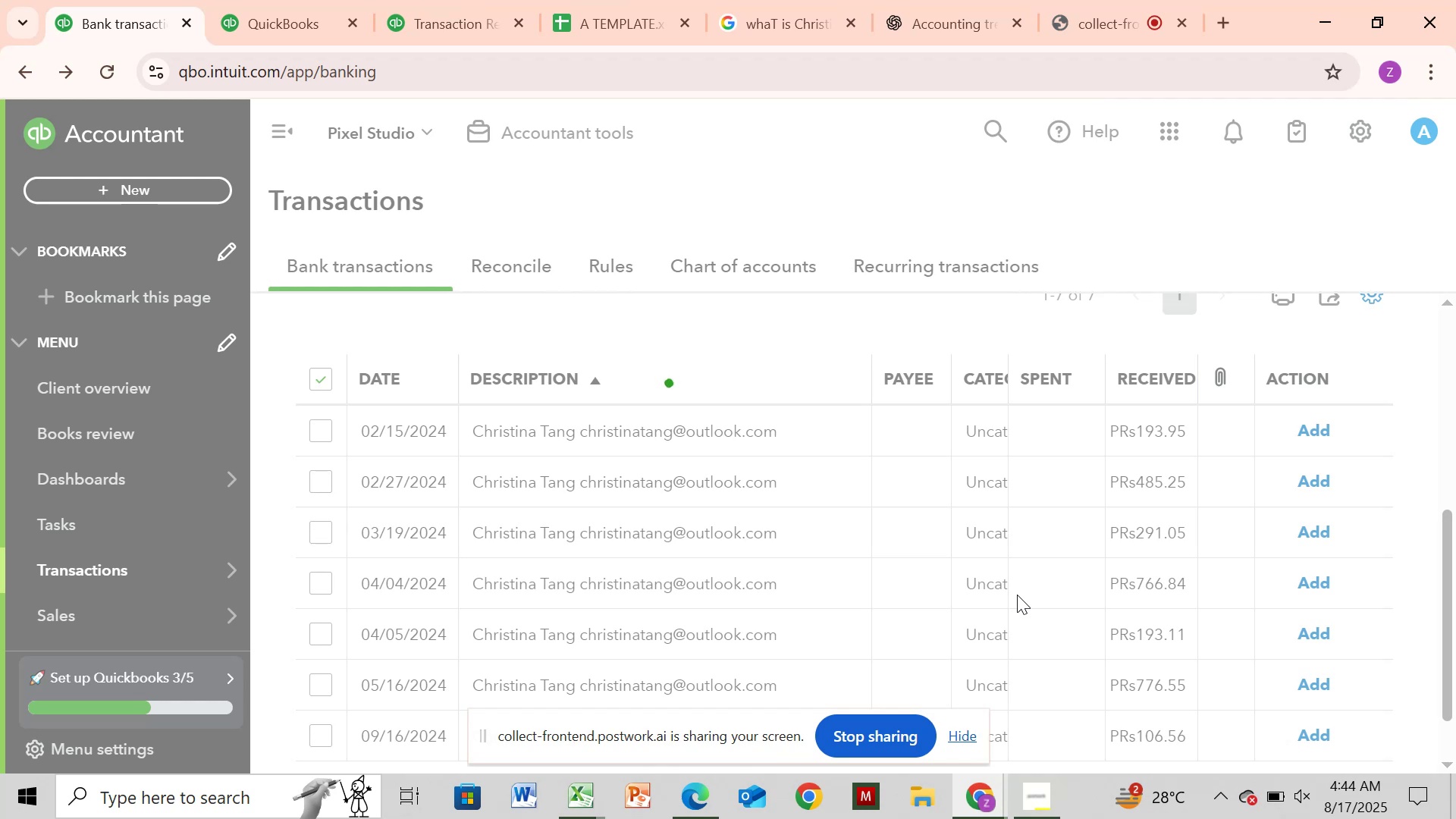 
left_click([478, 33])
 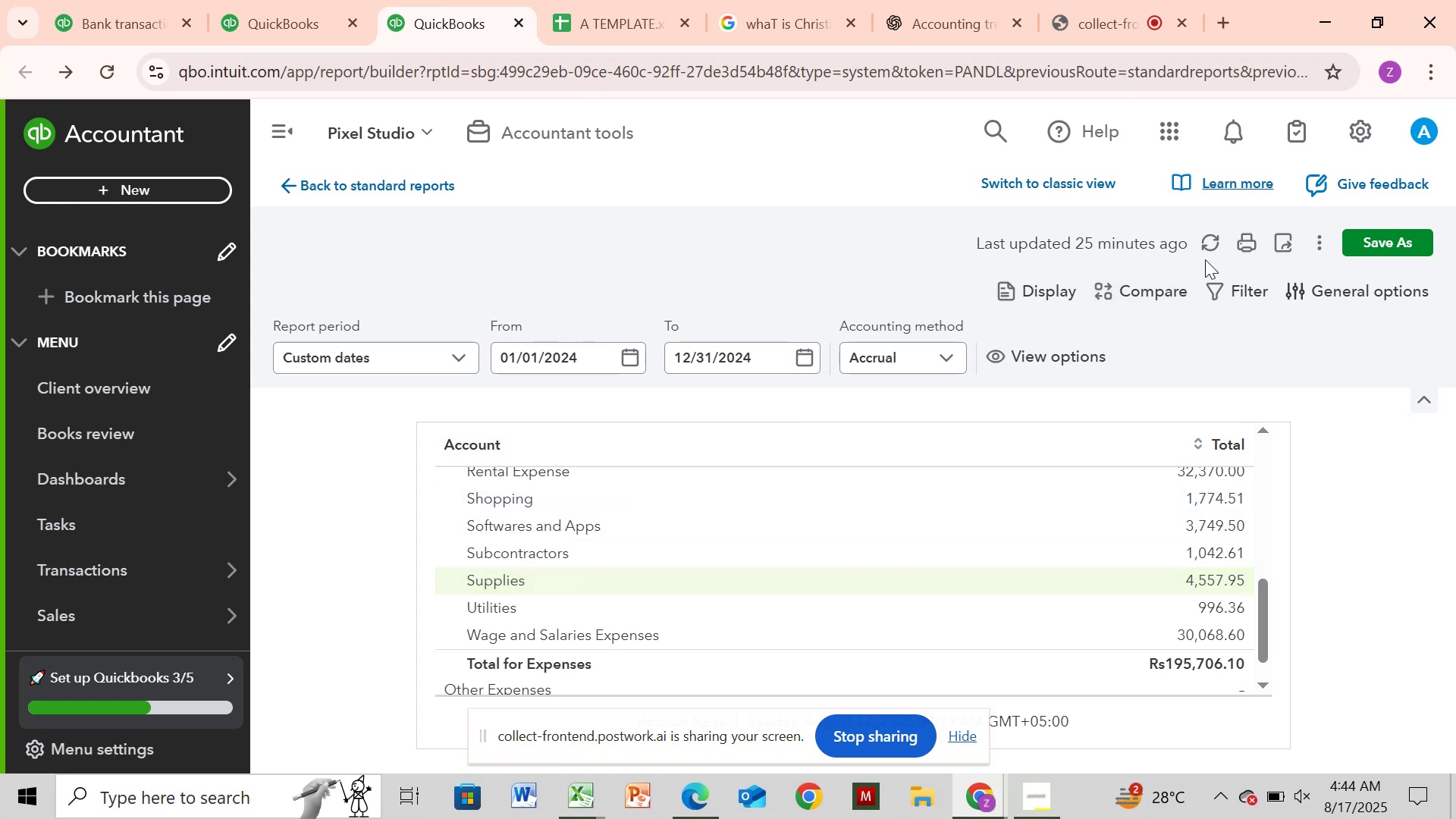 
wait(7.6)
 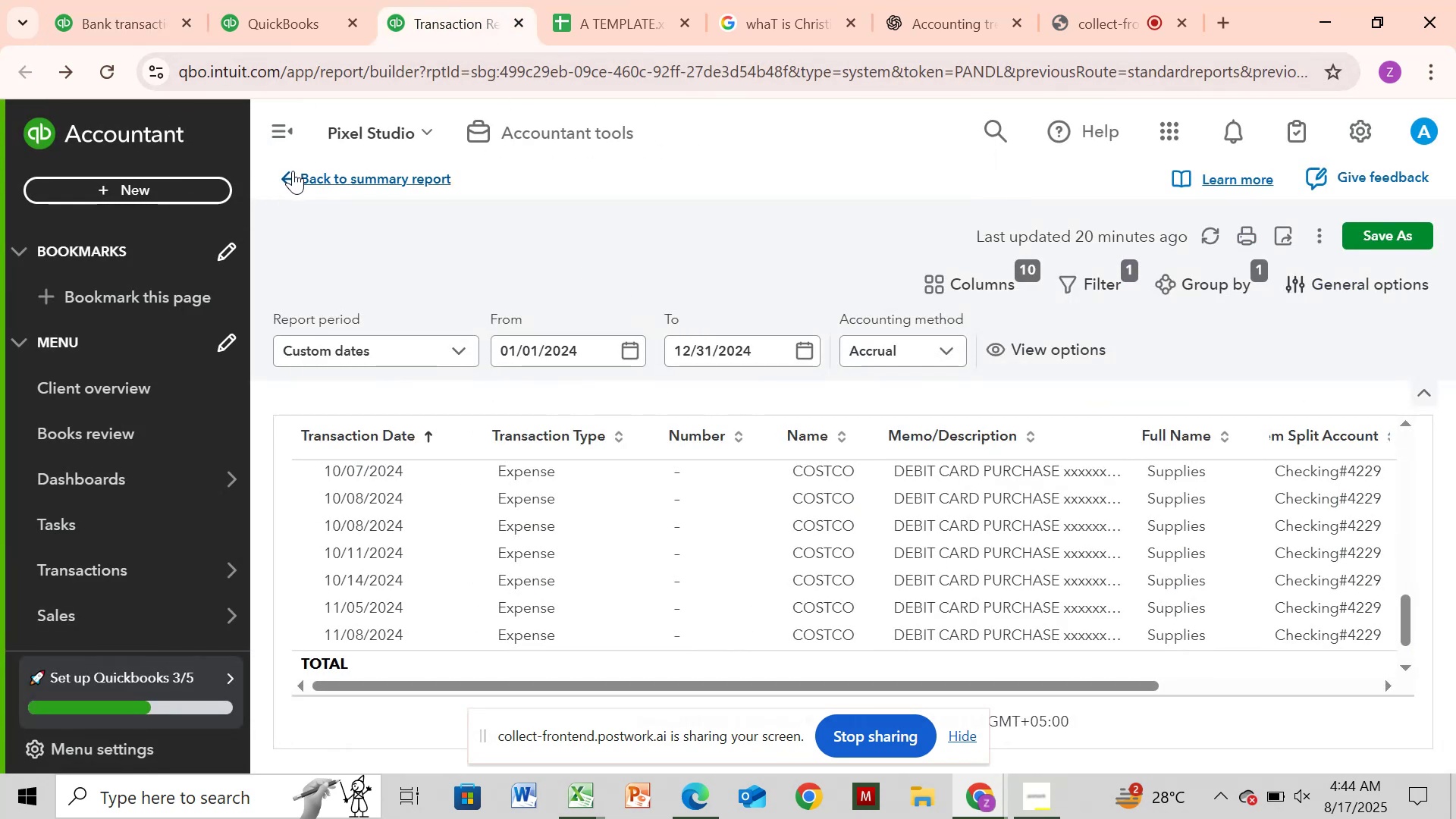 
left_click([1206, 243])
 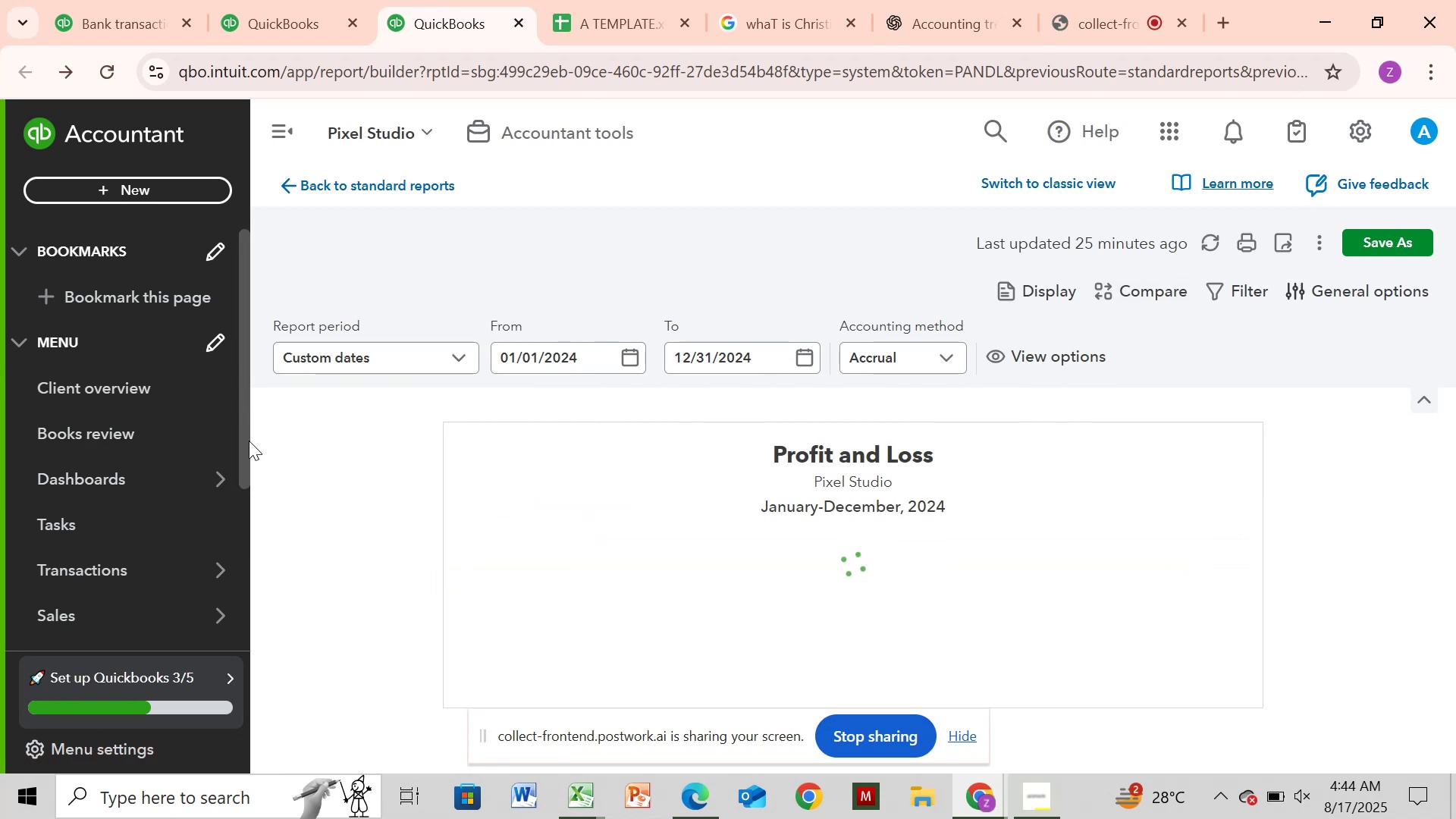 
wait(9.95)
 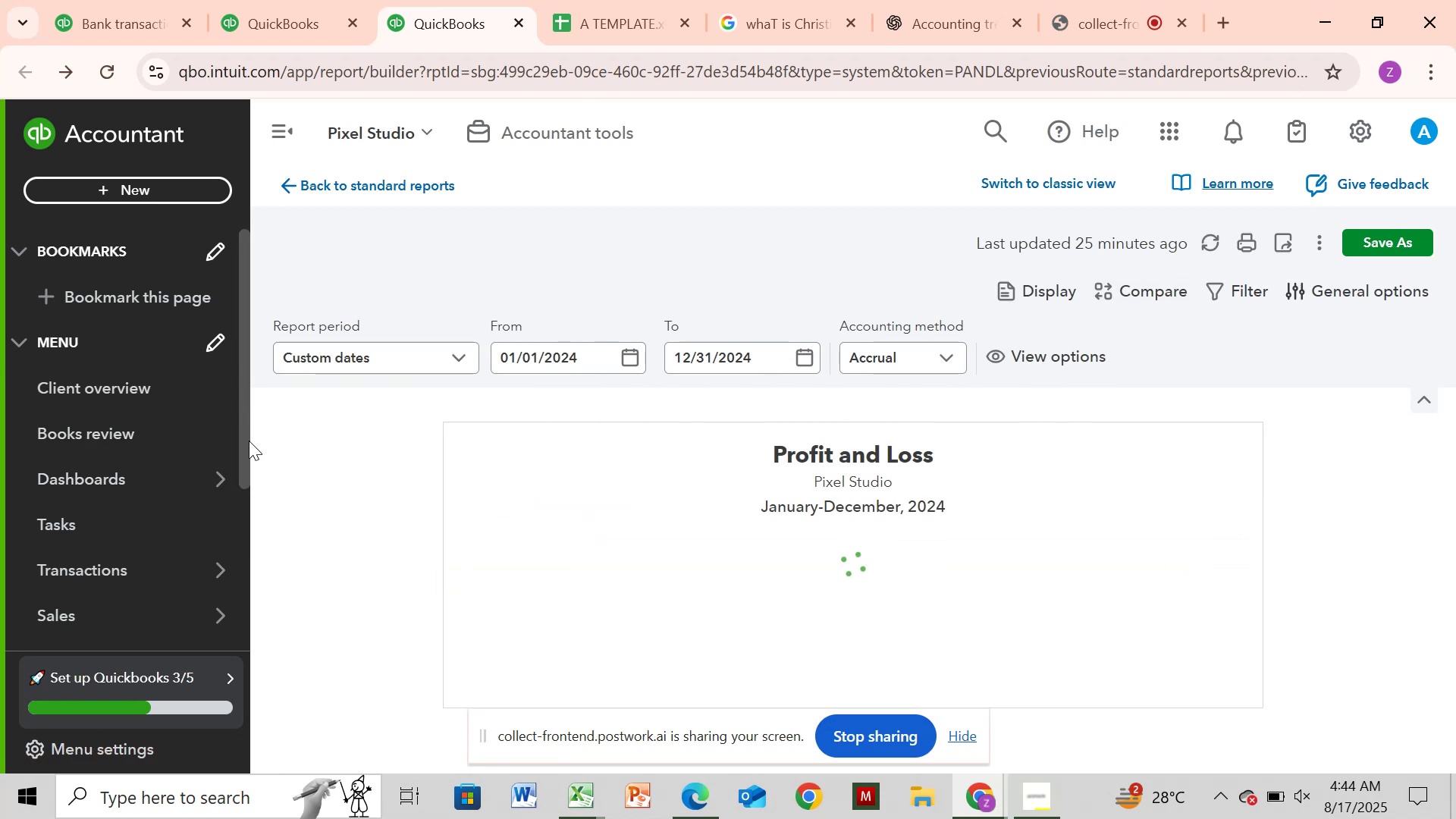 
left_click([118, 5])
 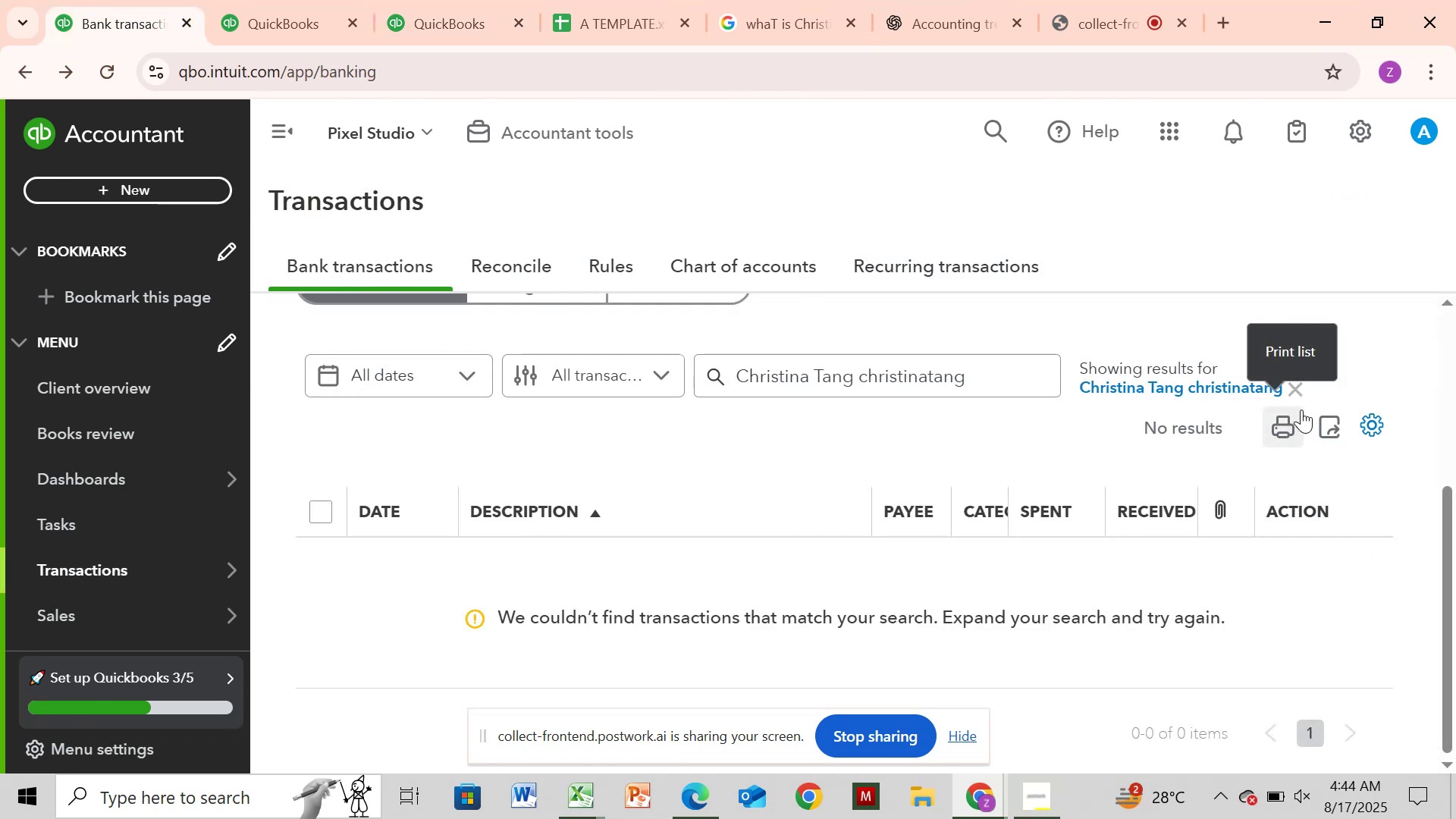 
left_click([1300, 393])
 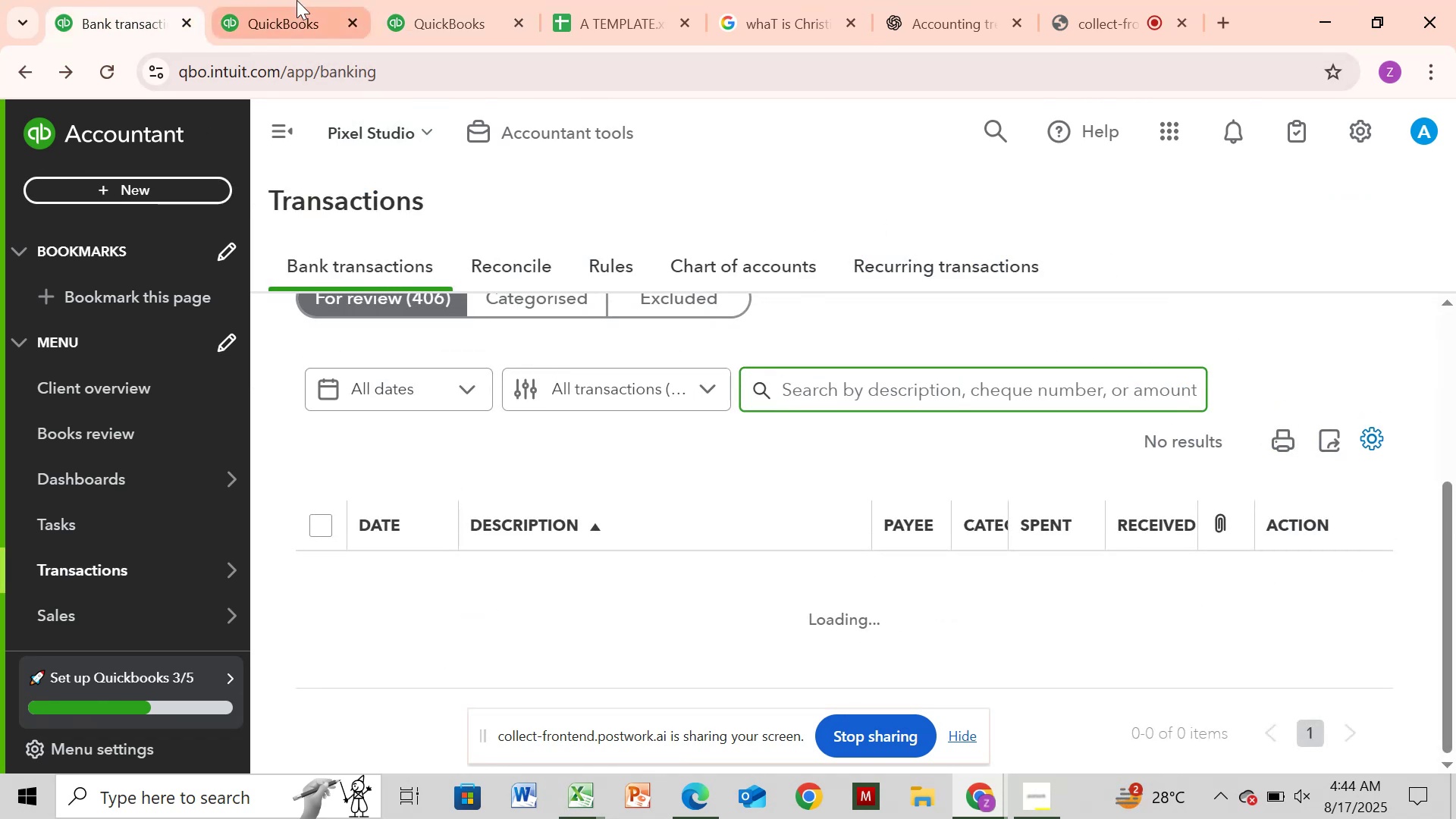 
left_click([294, 12])
 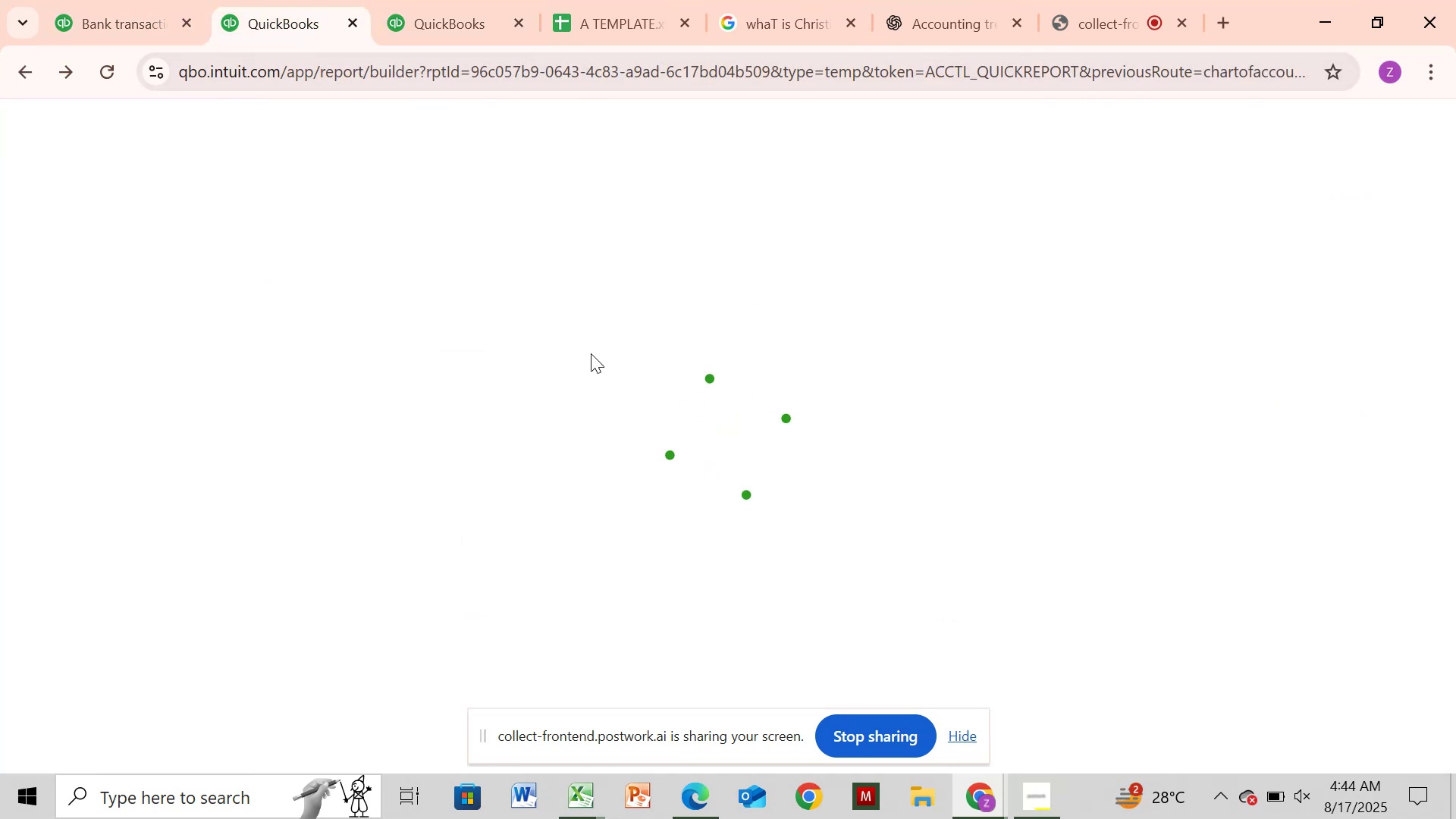 
mouse_move([625, 369])
 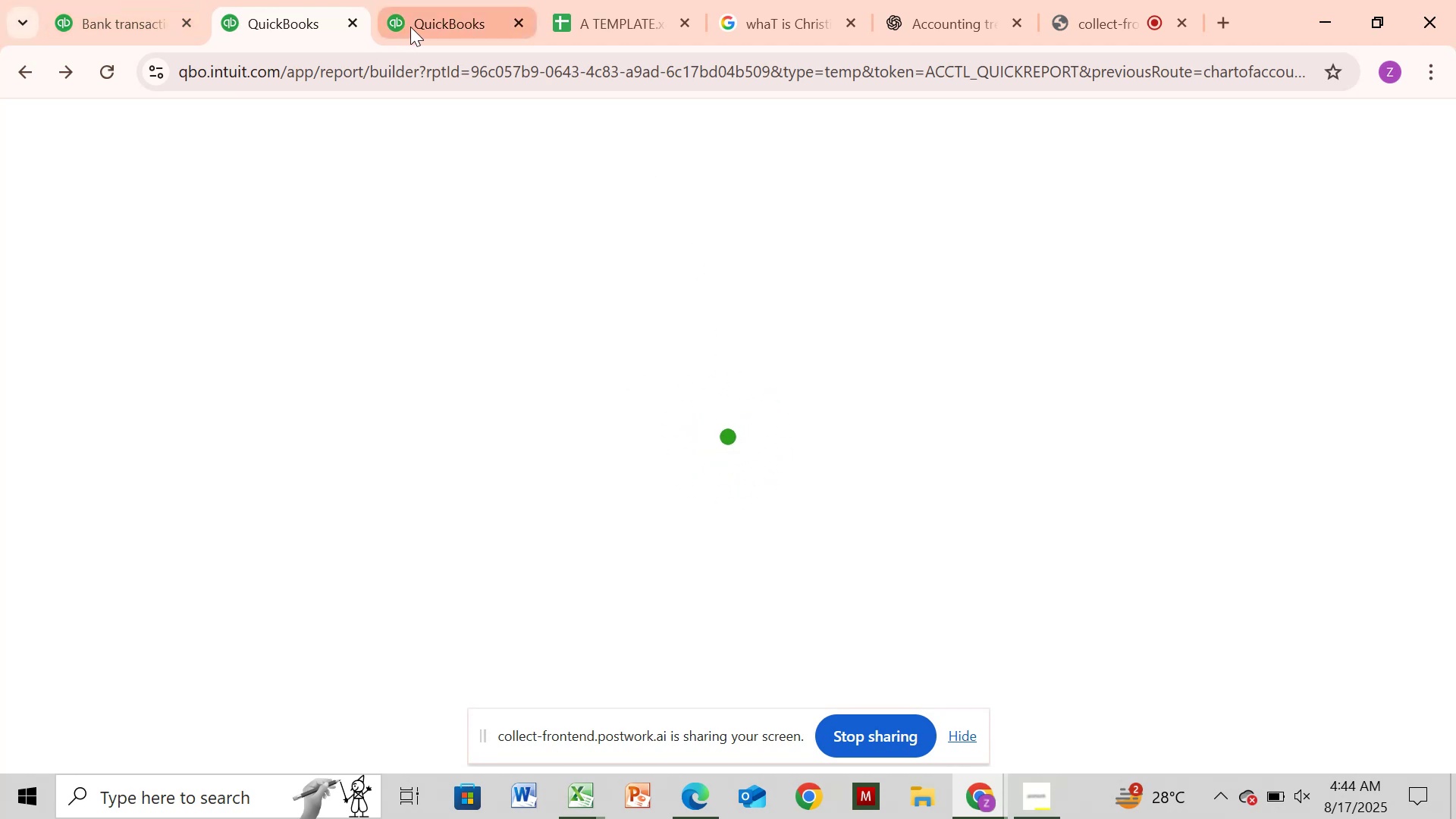 
wait(8.1)
 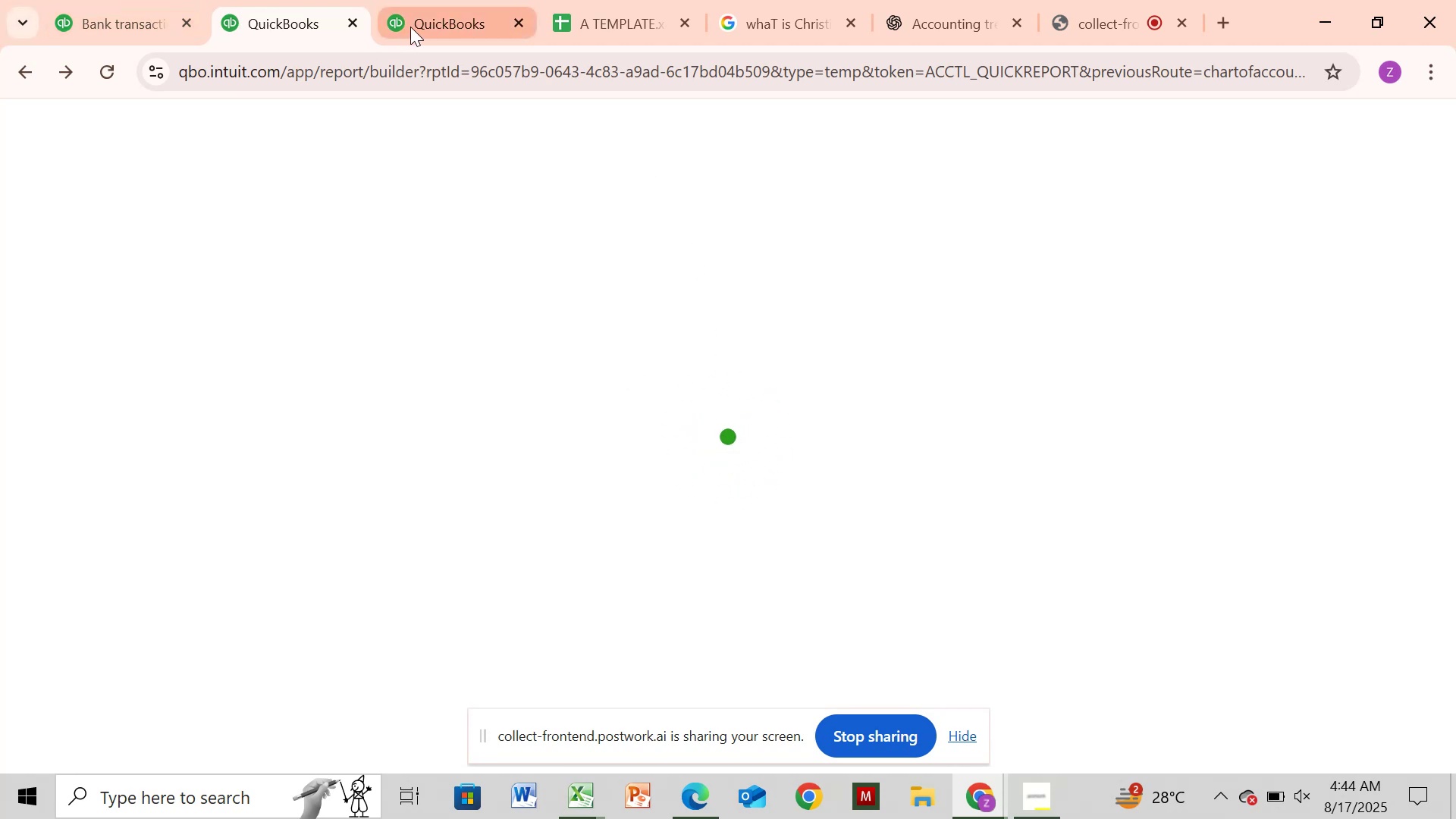 
left_click([304, 535])
 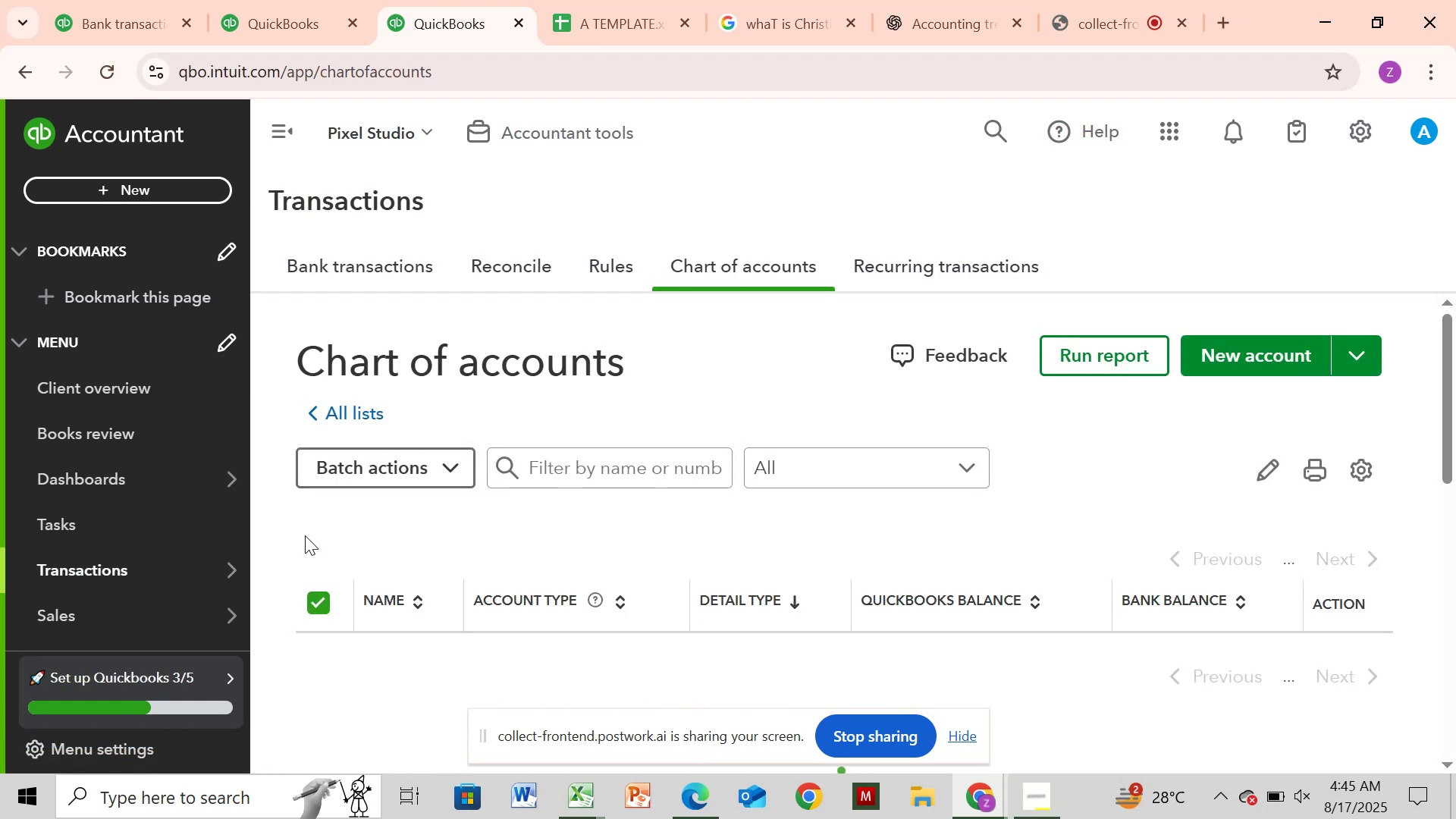 
wait(6.61)
 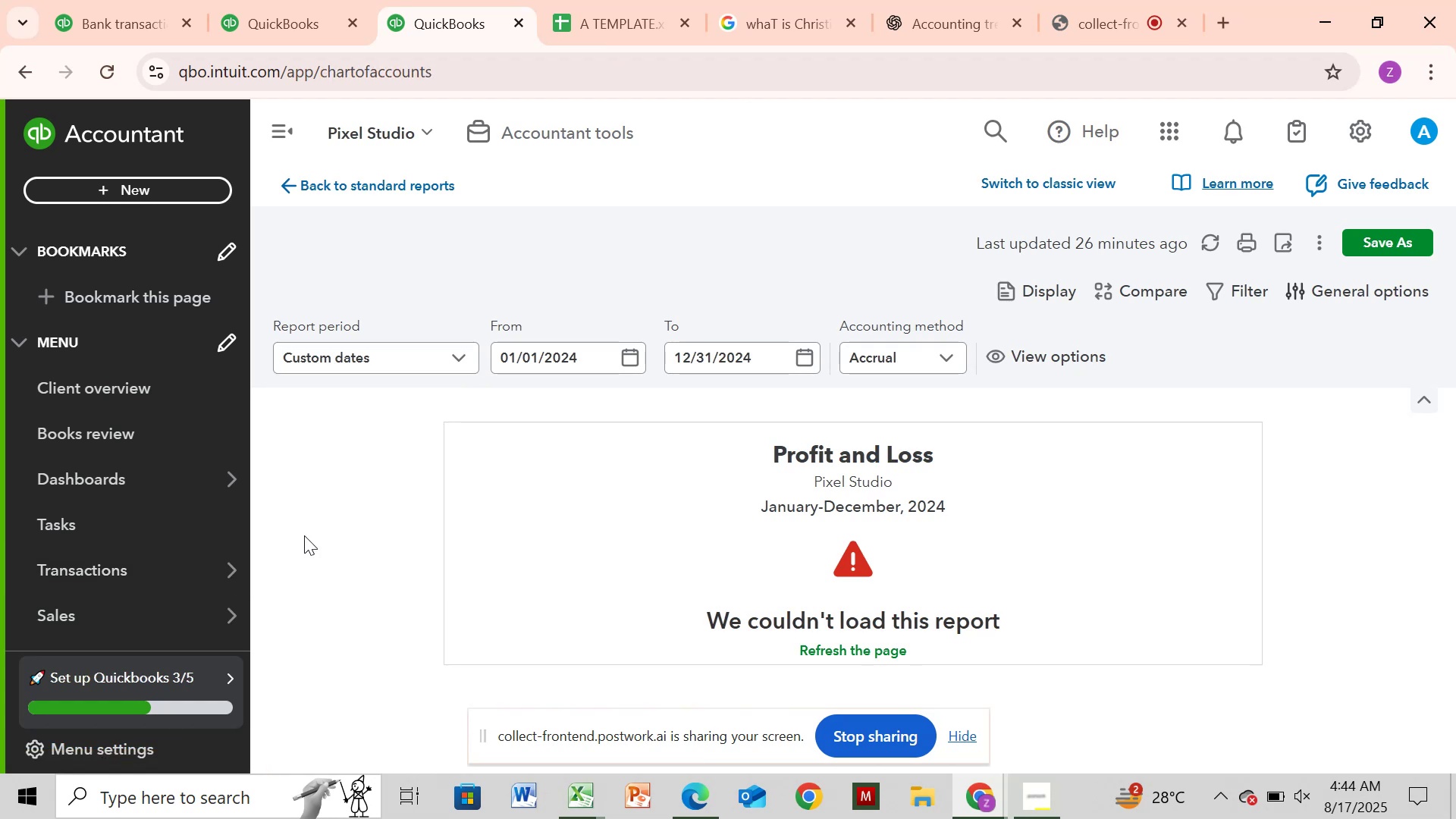 
left_click([666, 463])
 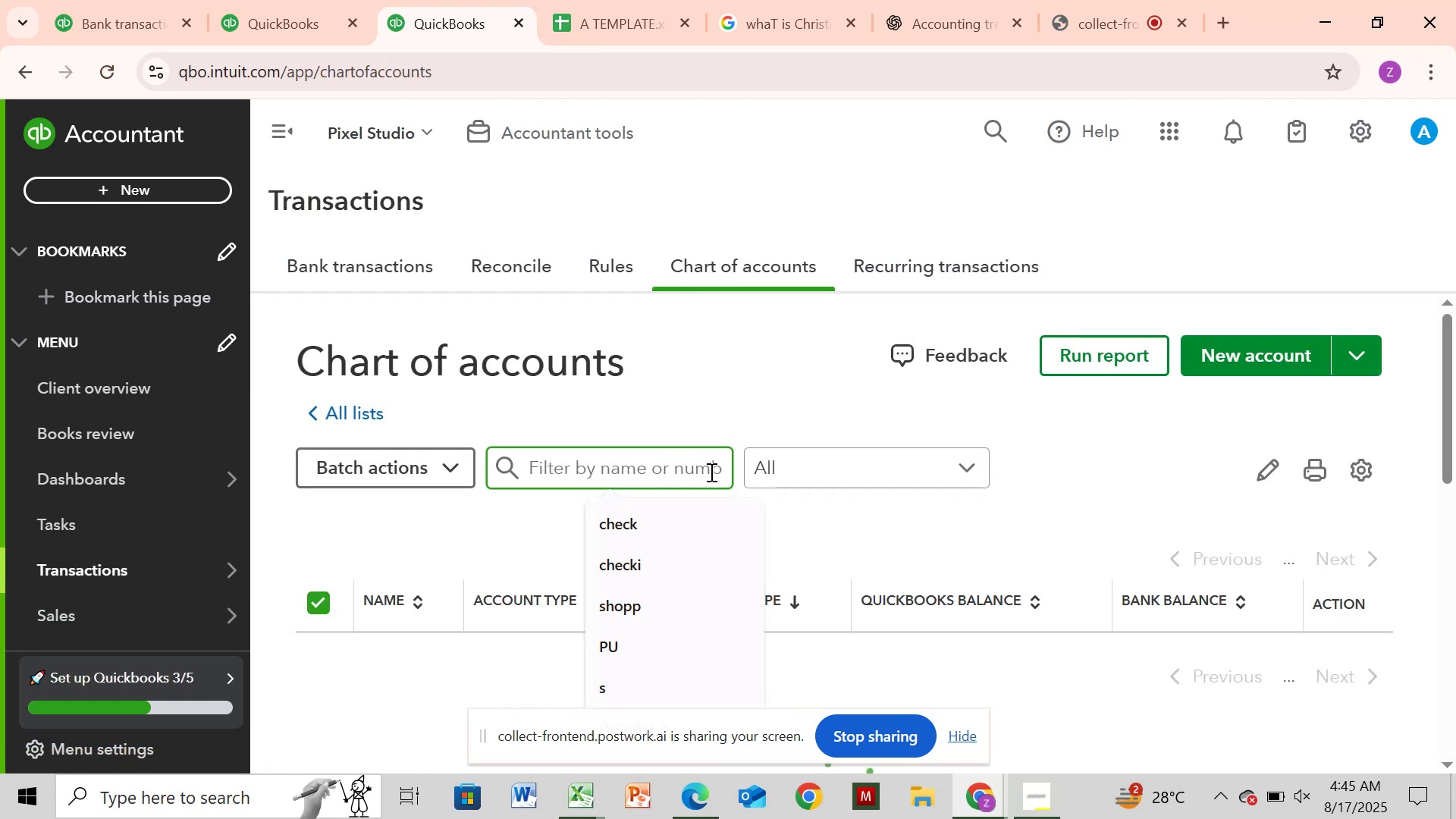 
type(ser)
 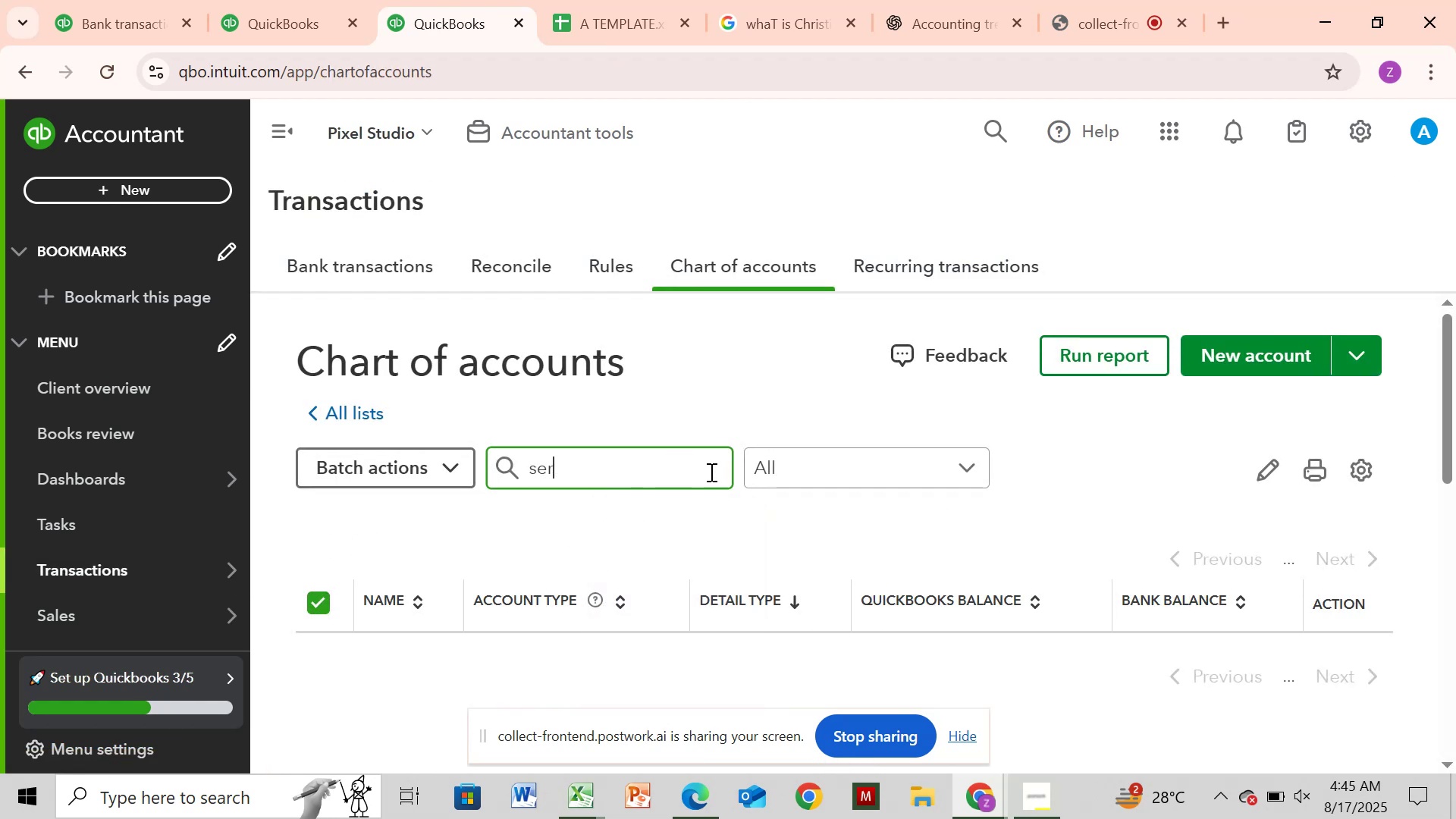 
key(Enter)
 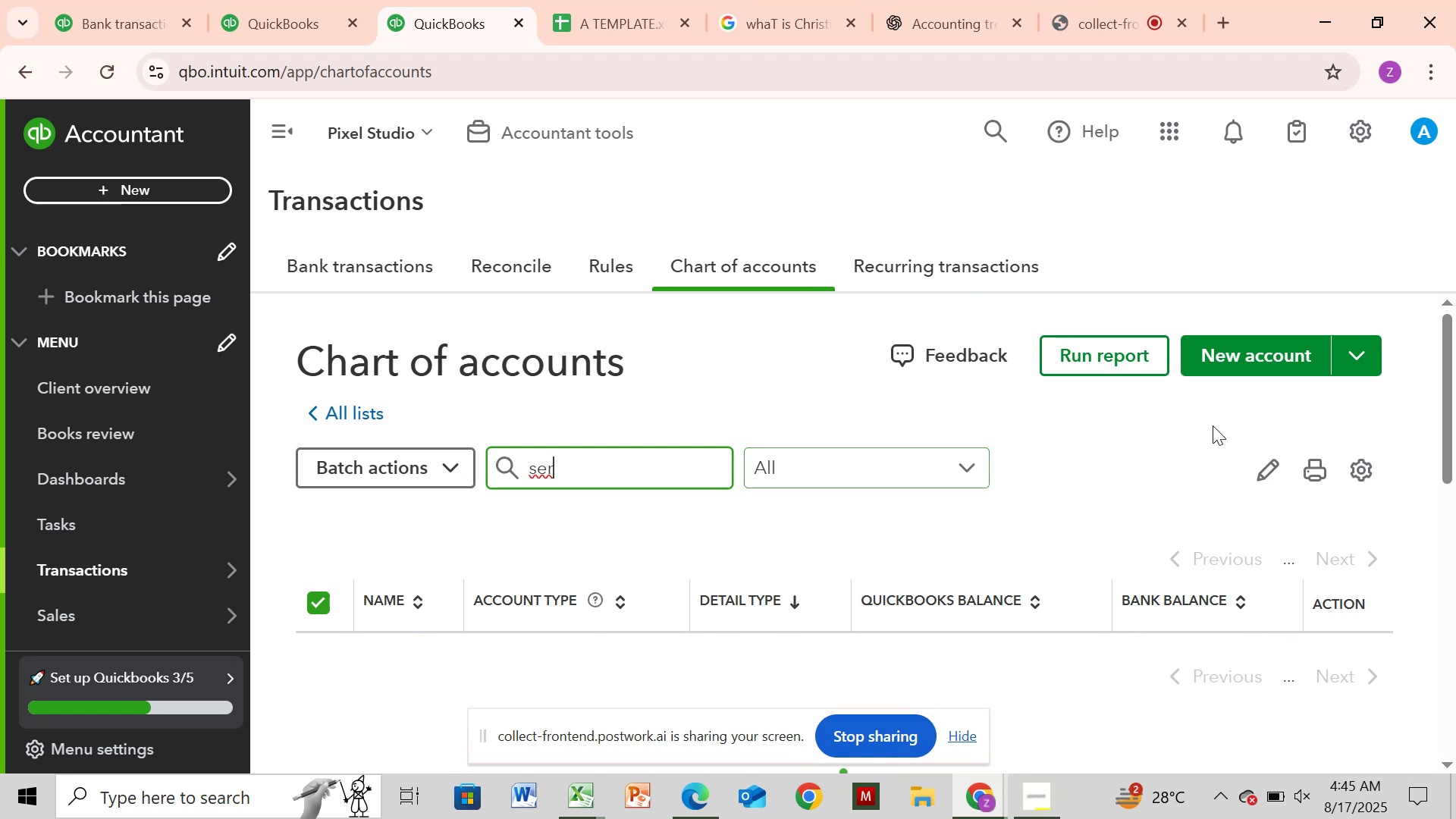 
wait(5.01)
 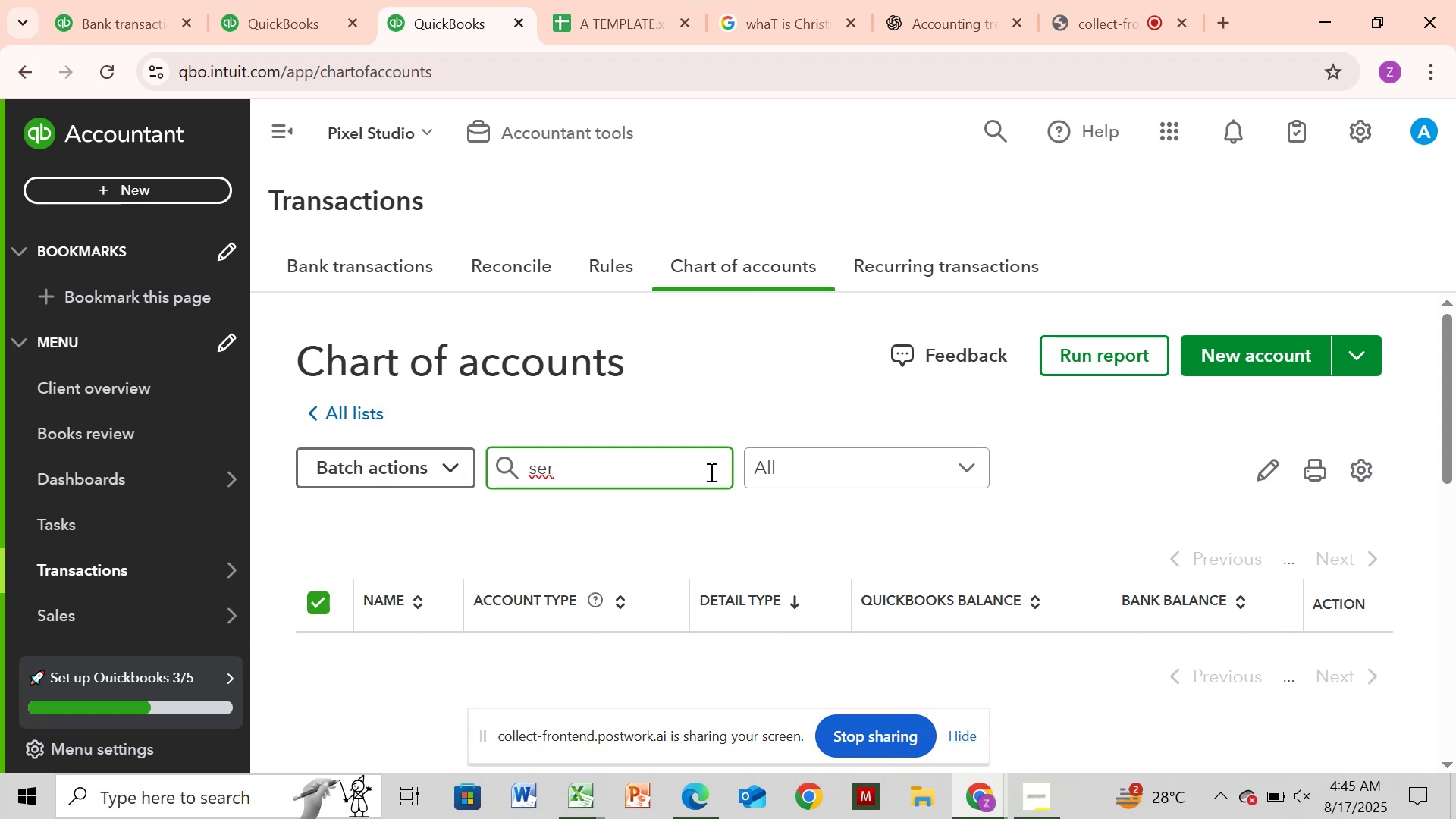 
left_click_drag(start_coordinate=[1454, 396], to_coordinate=[1454, 400])
 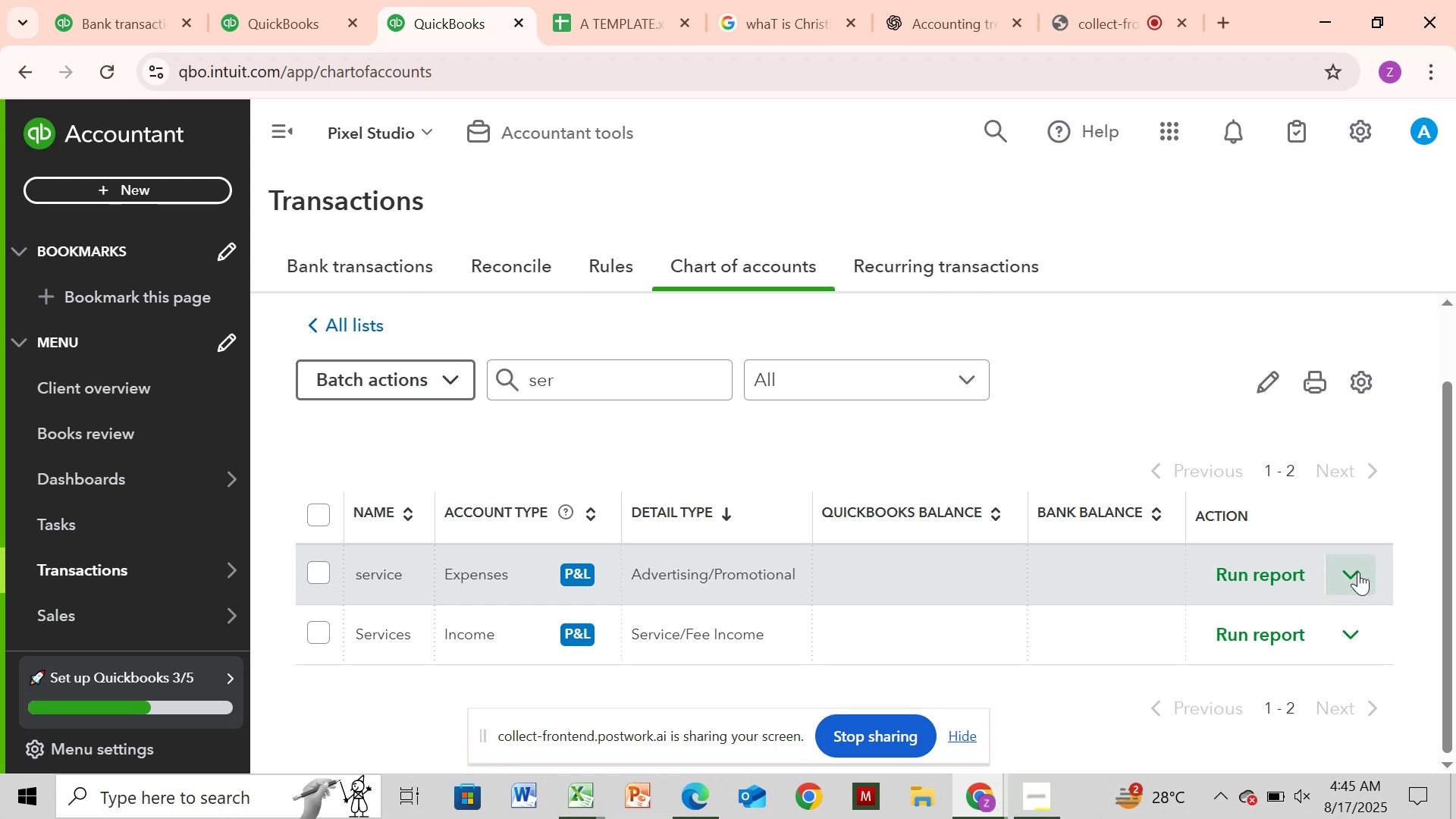 
wait(5.07)
 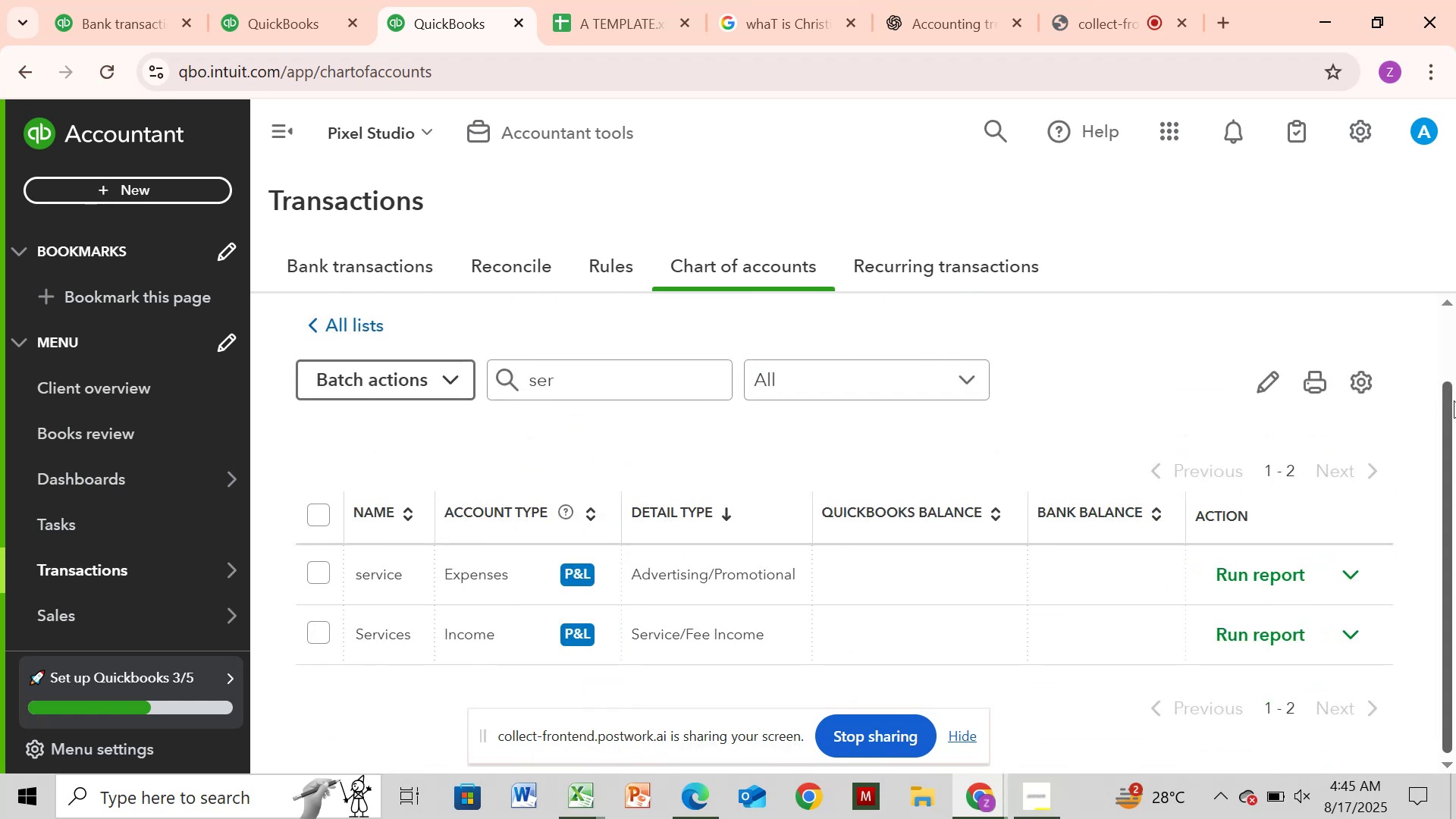 
left_click([1358, 572])
 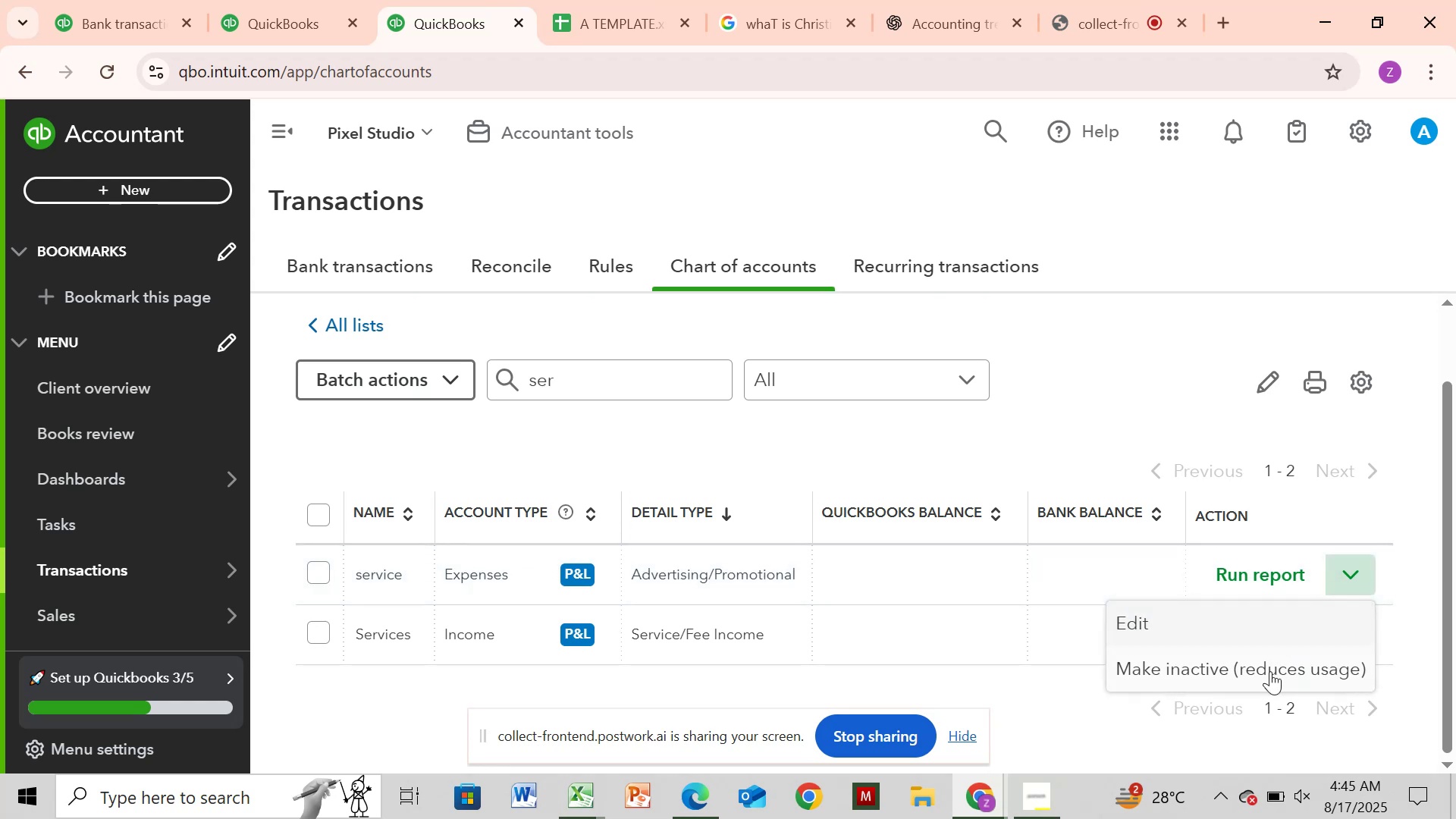 
left_click([1270, 671])
 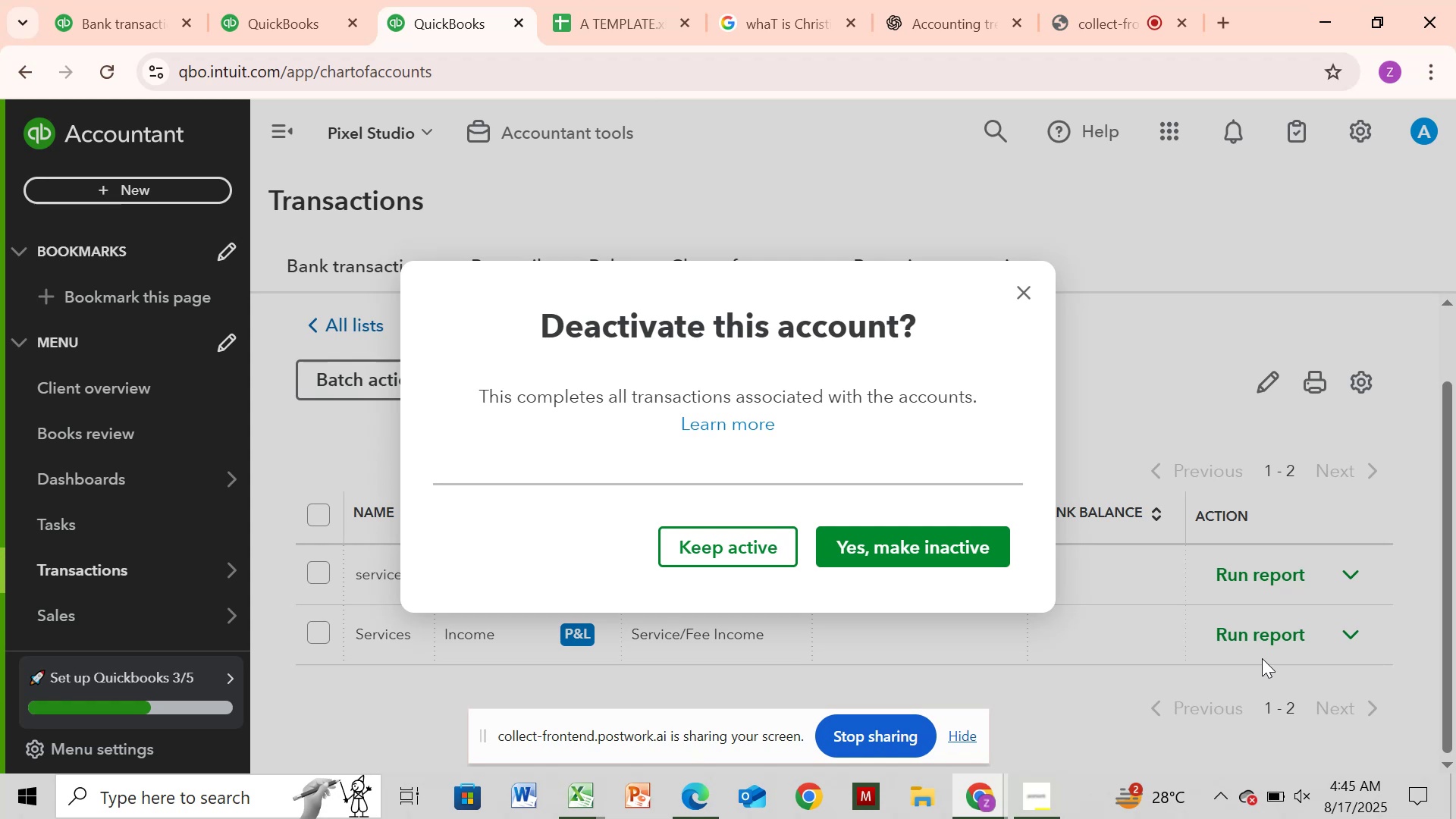 
wait(11.72)
 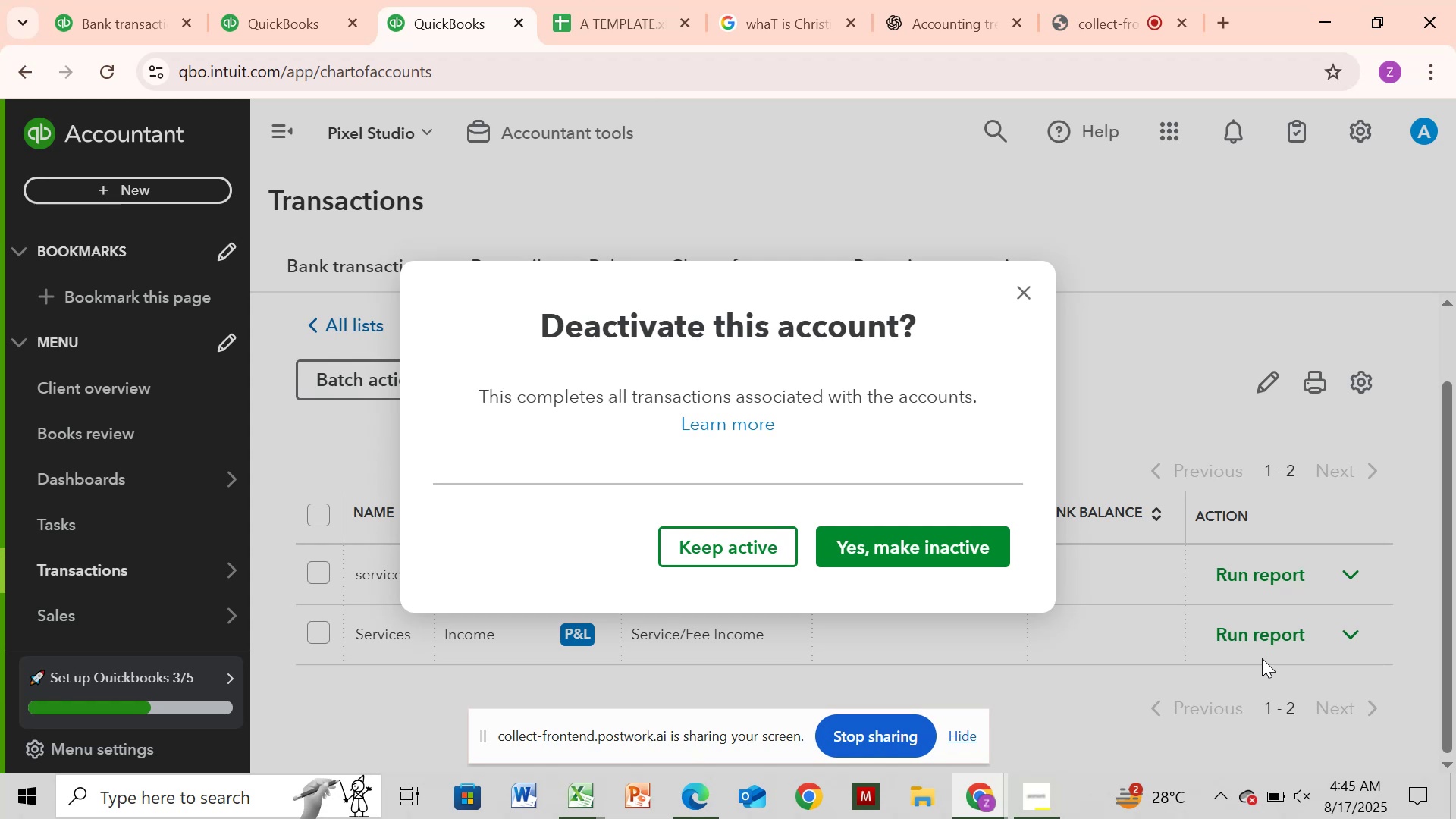 
left_click([901, 532])
 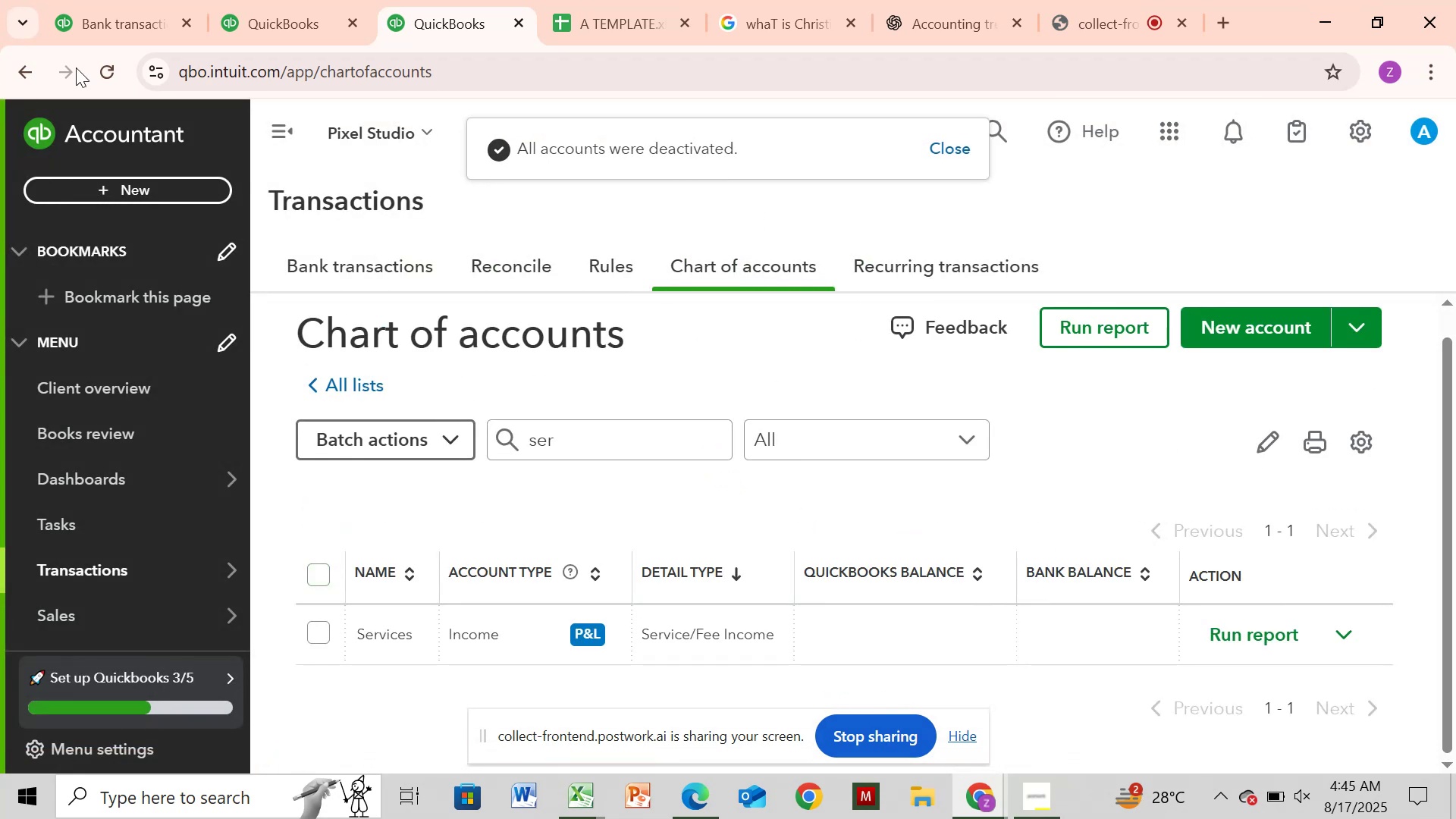 
left_click([80, 17])
 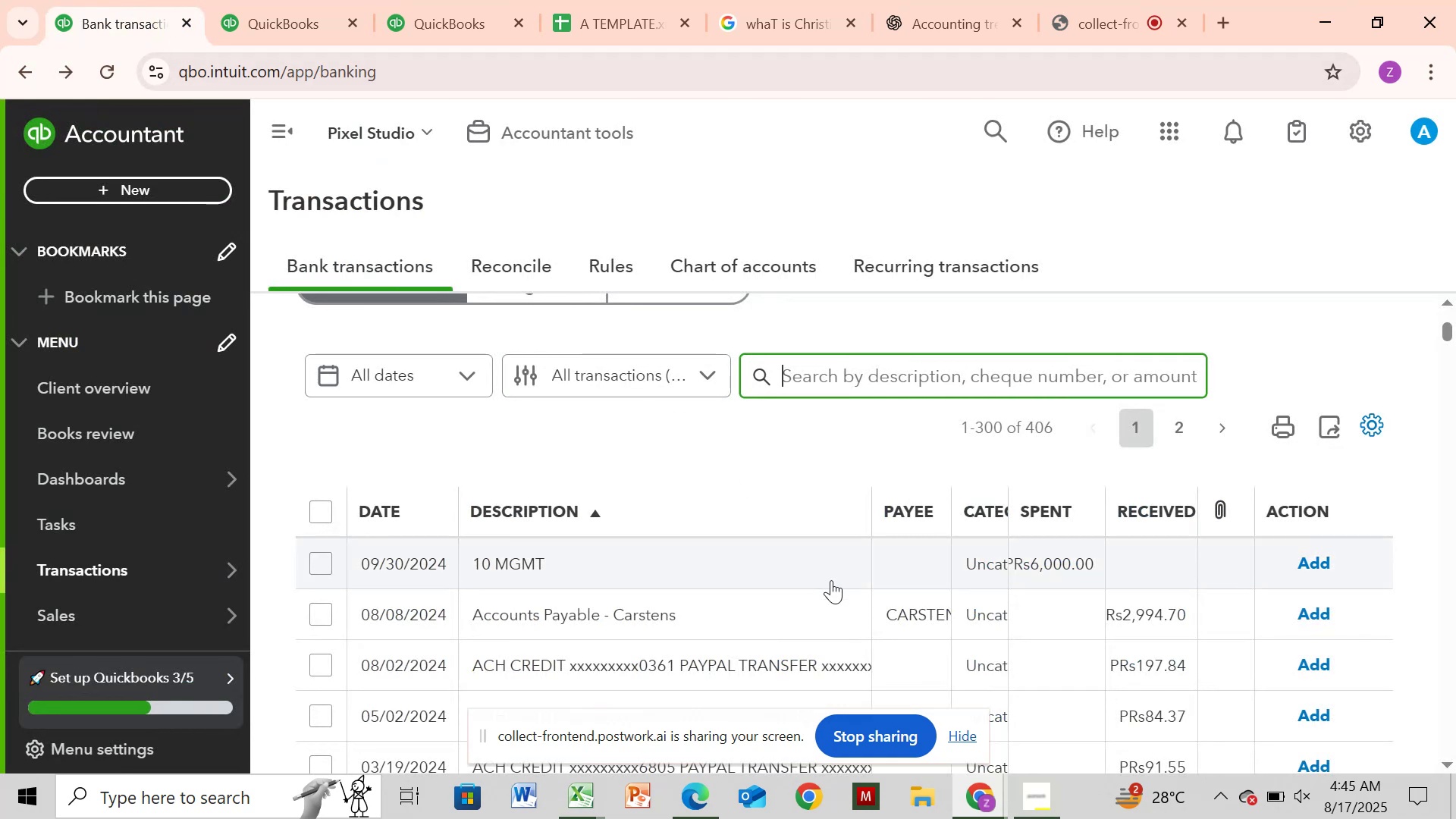 
scroll: coordinate [832, 580], scroll_direction: none, amount: 0.0
 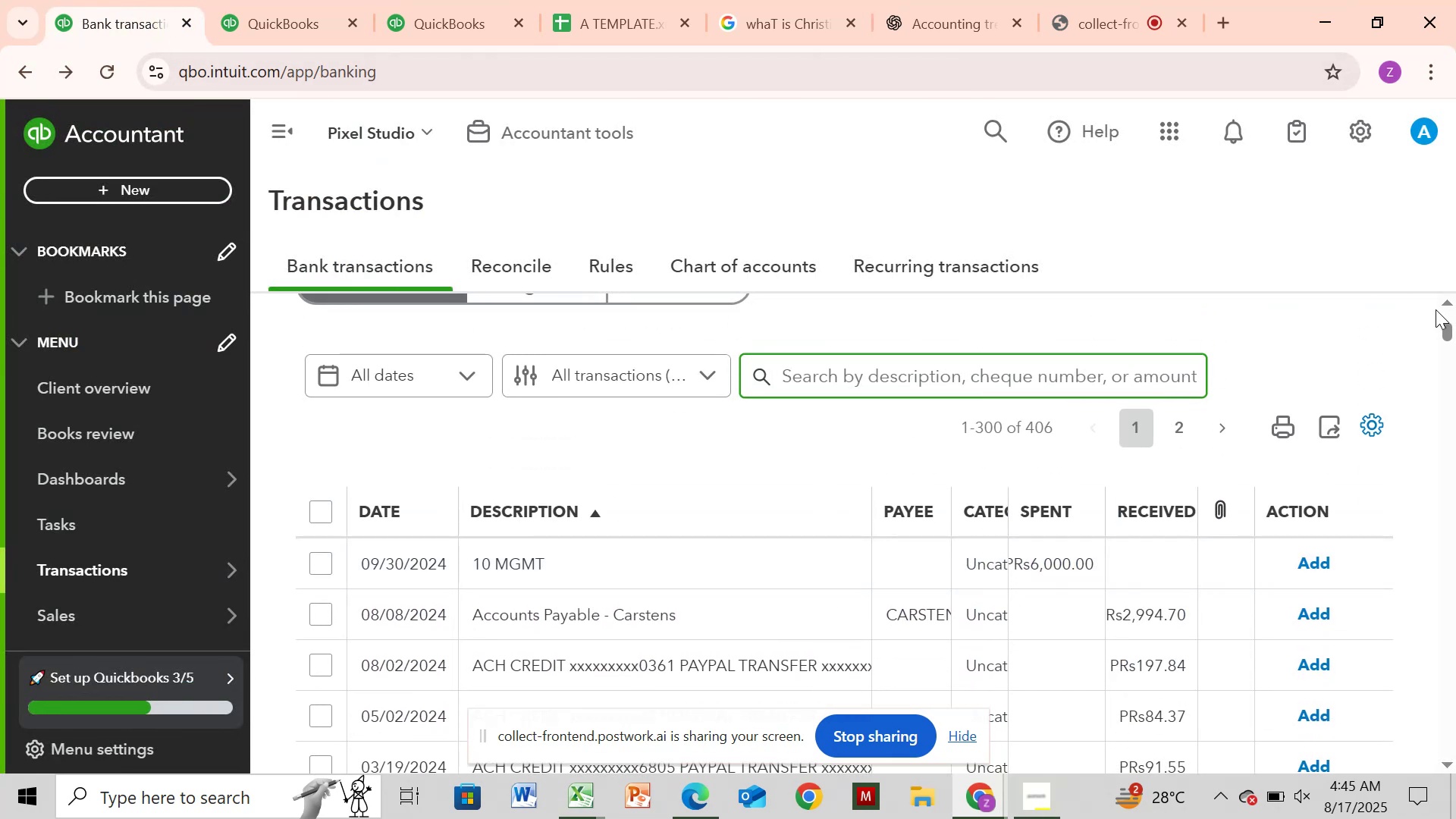 
left_click_drag(start_coordinate=[1439, 325], to_coordinate=[1452, 362])
 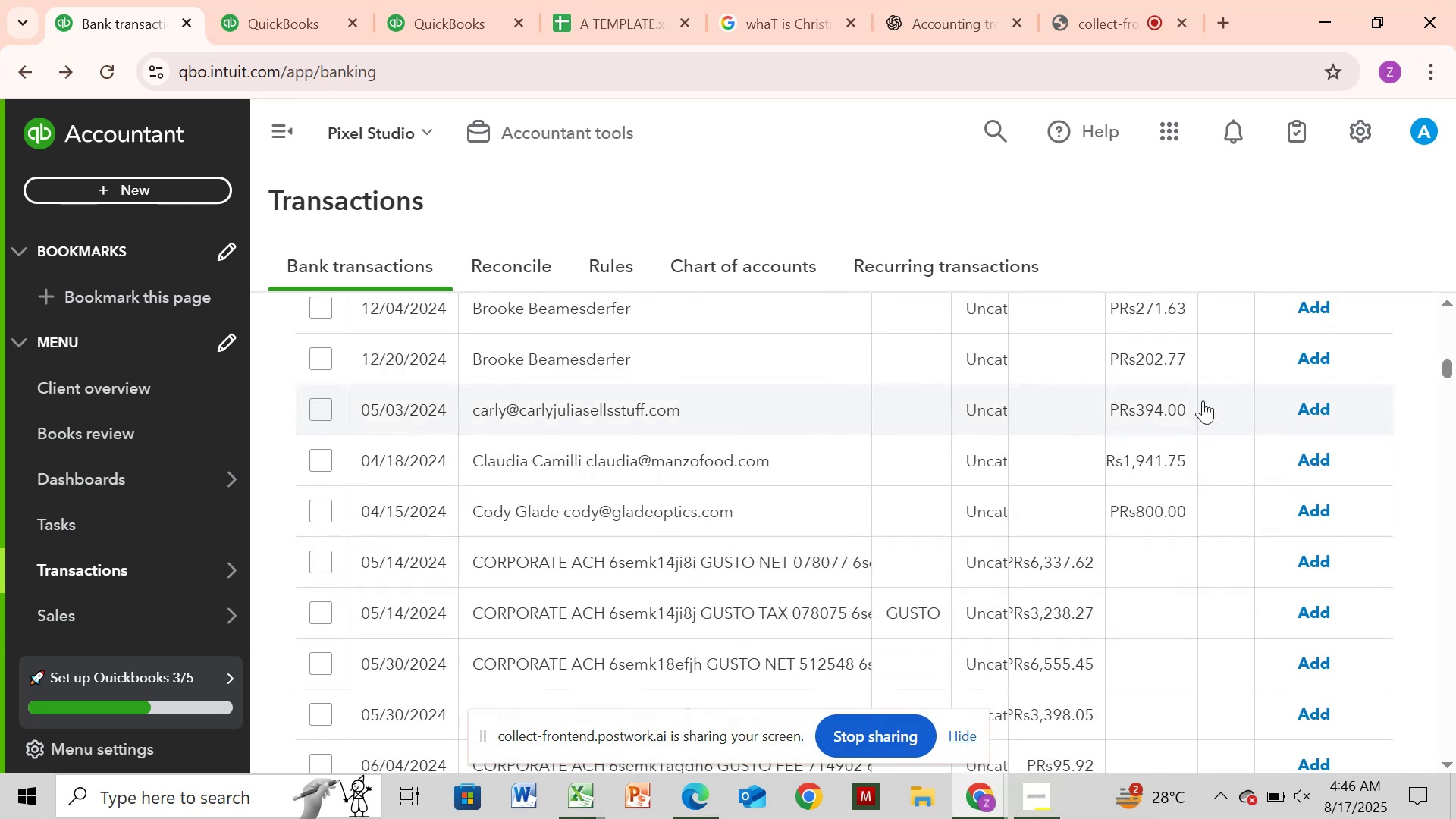 
wait(5.98)
 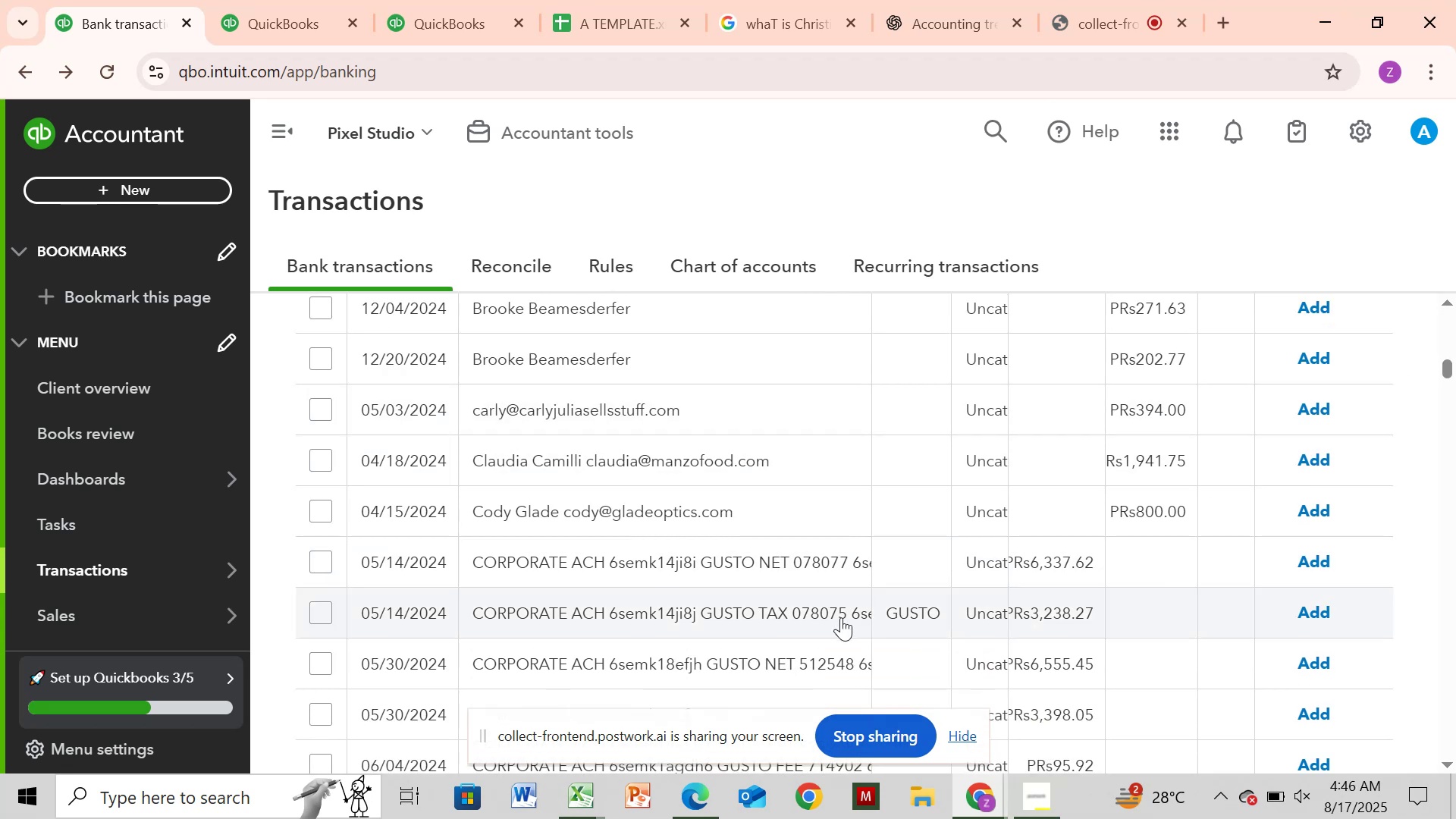 
left_click_drag(start_coordinate=[1451, 367], to_coordinate=[1451, 371])
 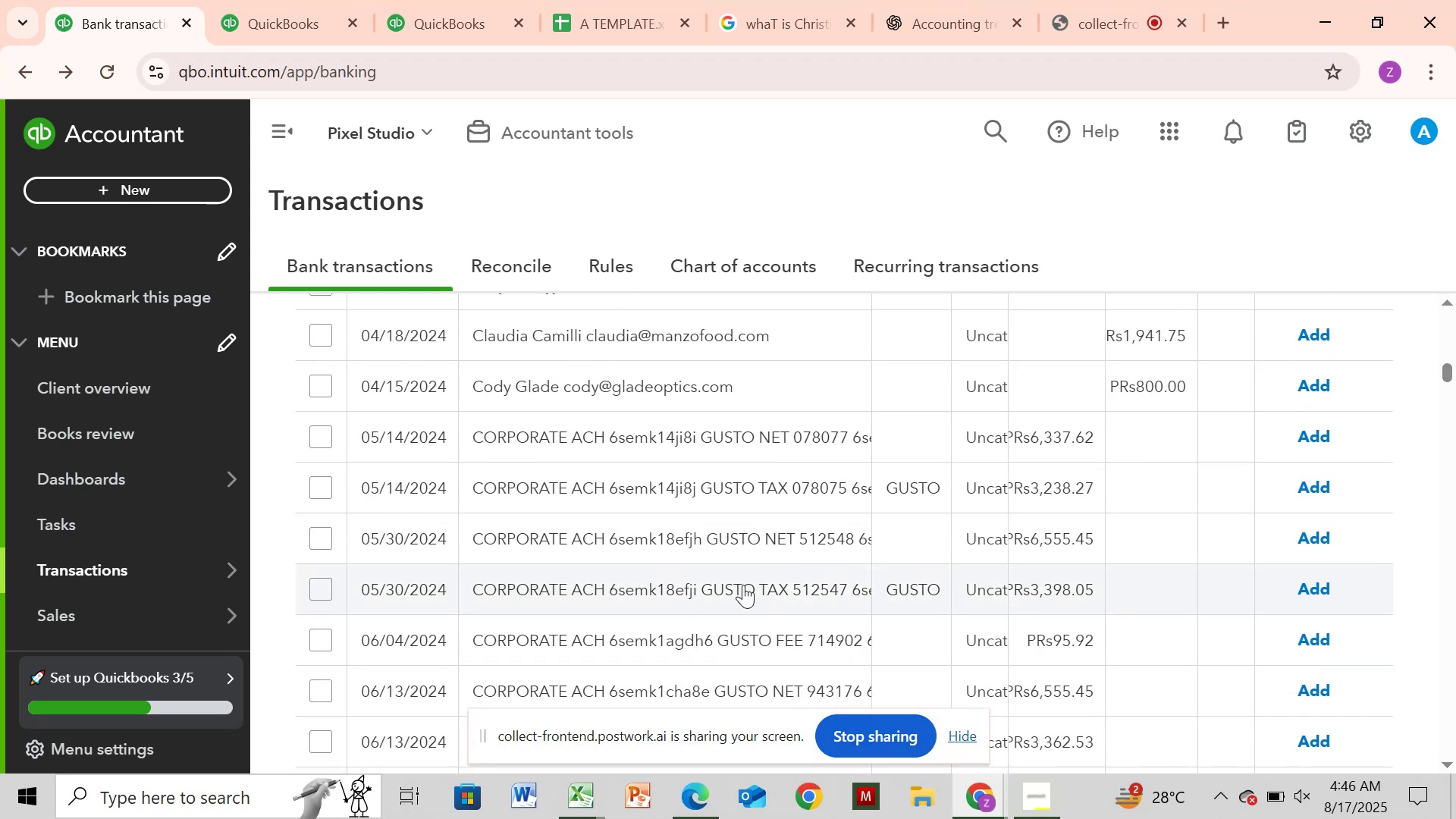 
left_click([743, 585])
 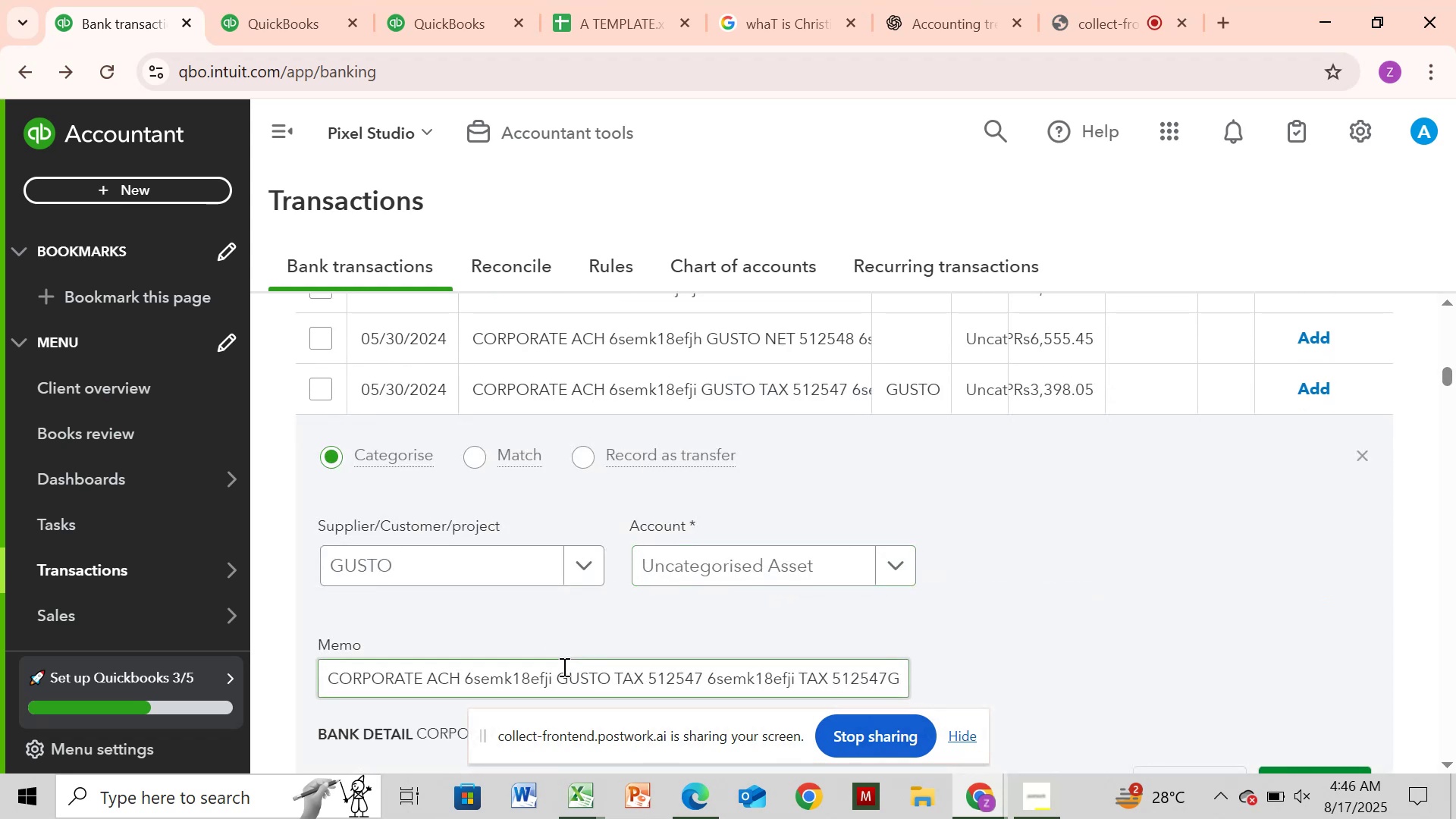 
left_click_drag(start_coordinate=[557, 676], to_coordinate=[640, 674])
 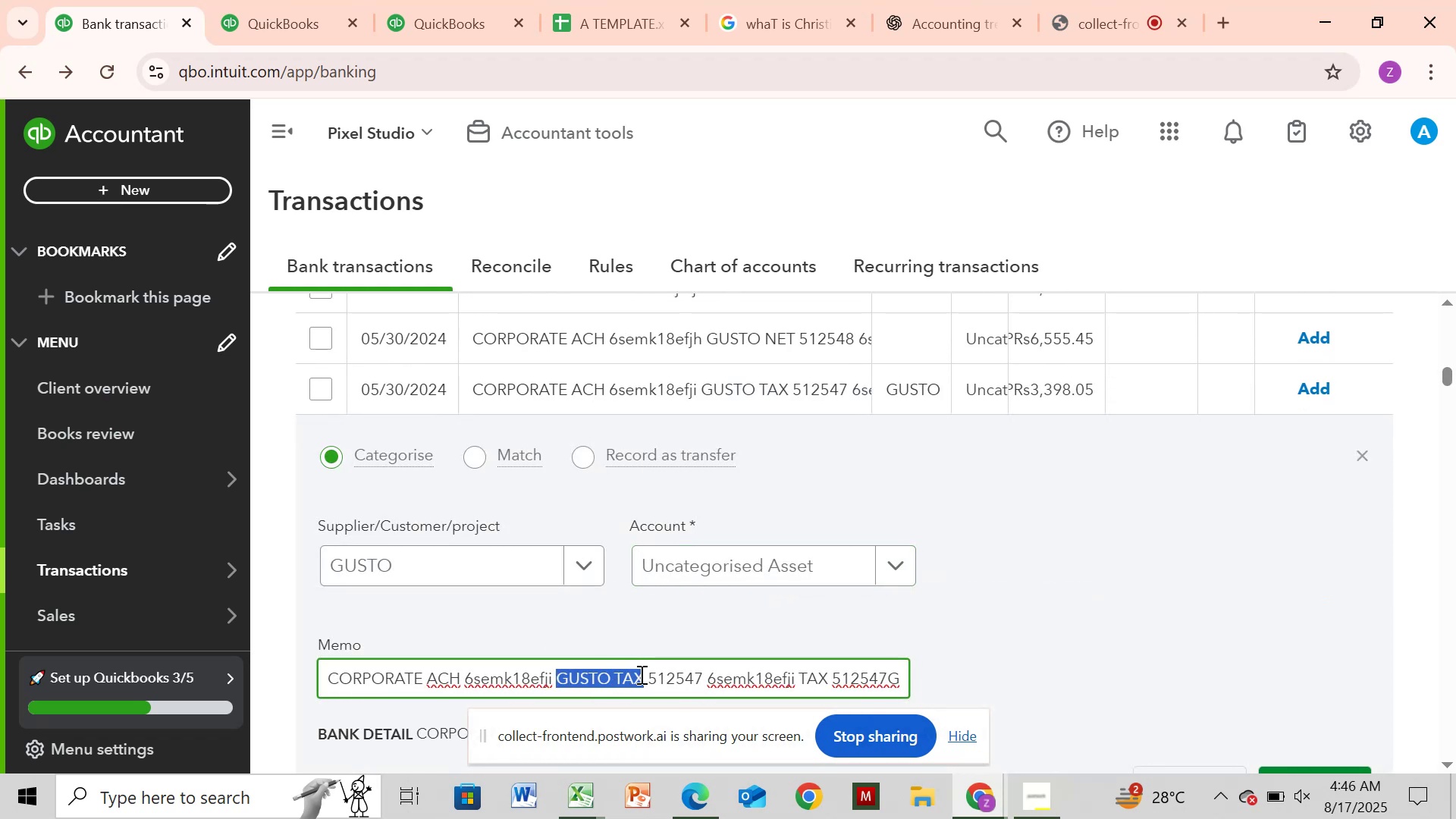 
key(Control+C)
 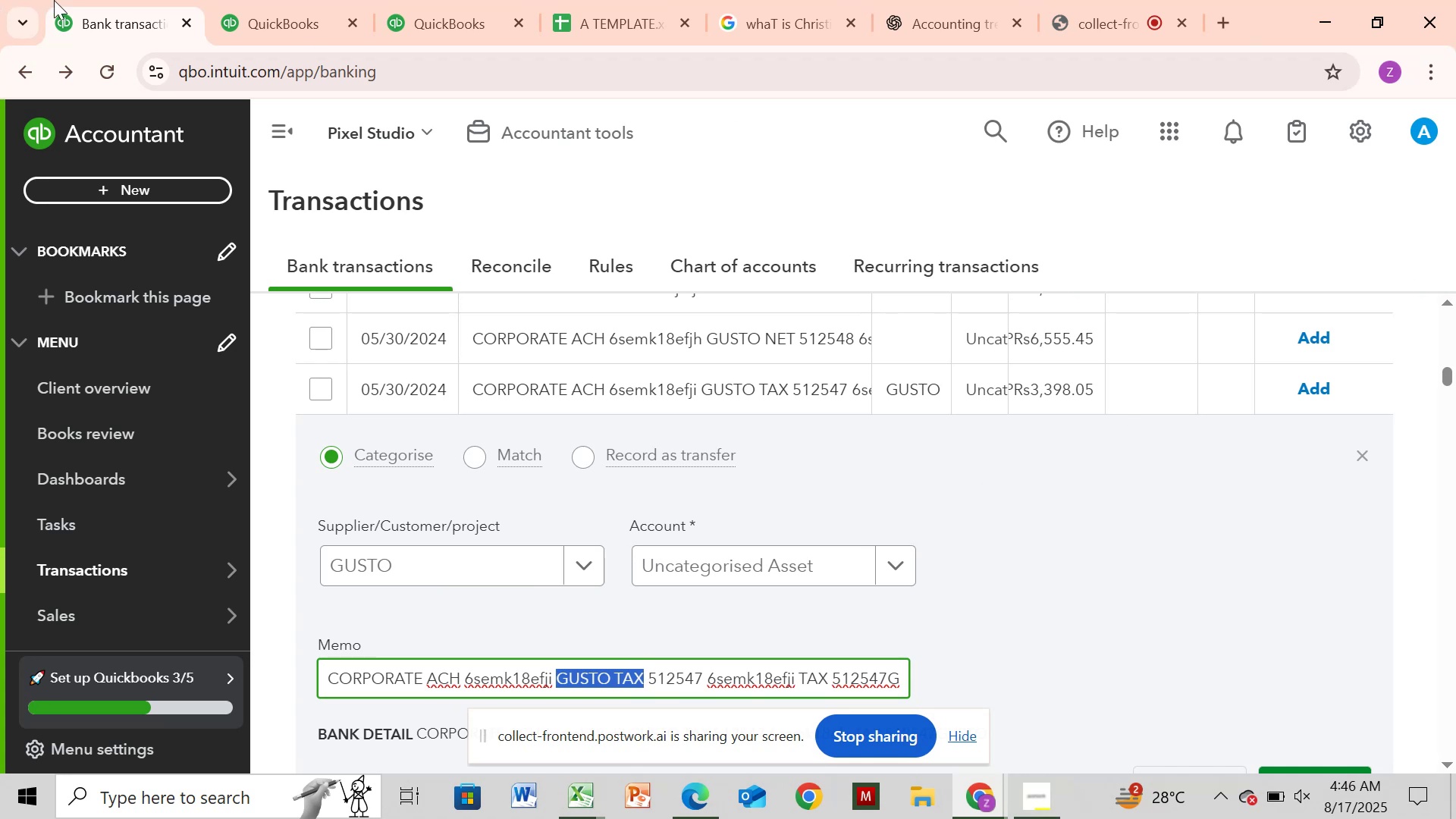 
left_click([251, 9])
 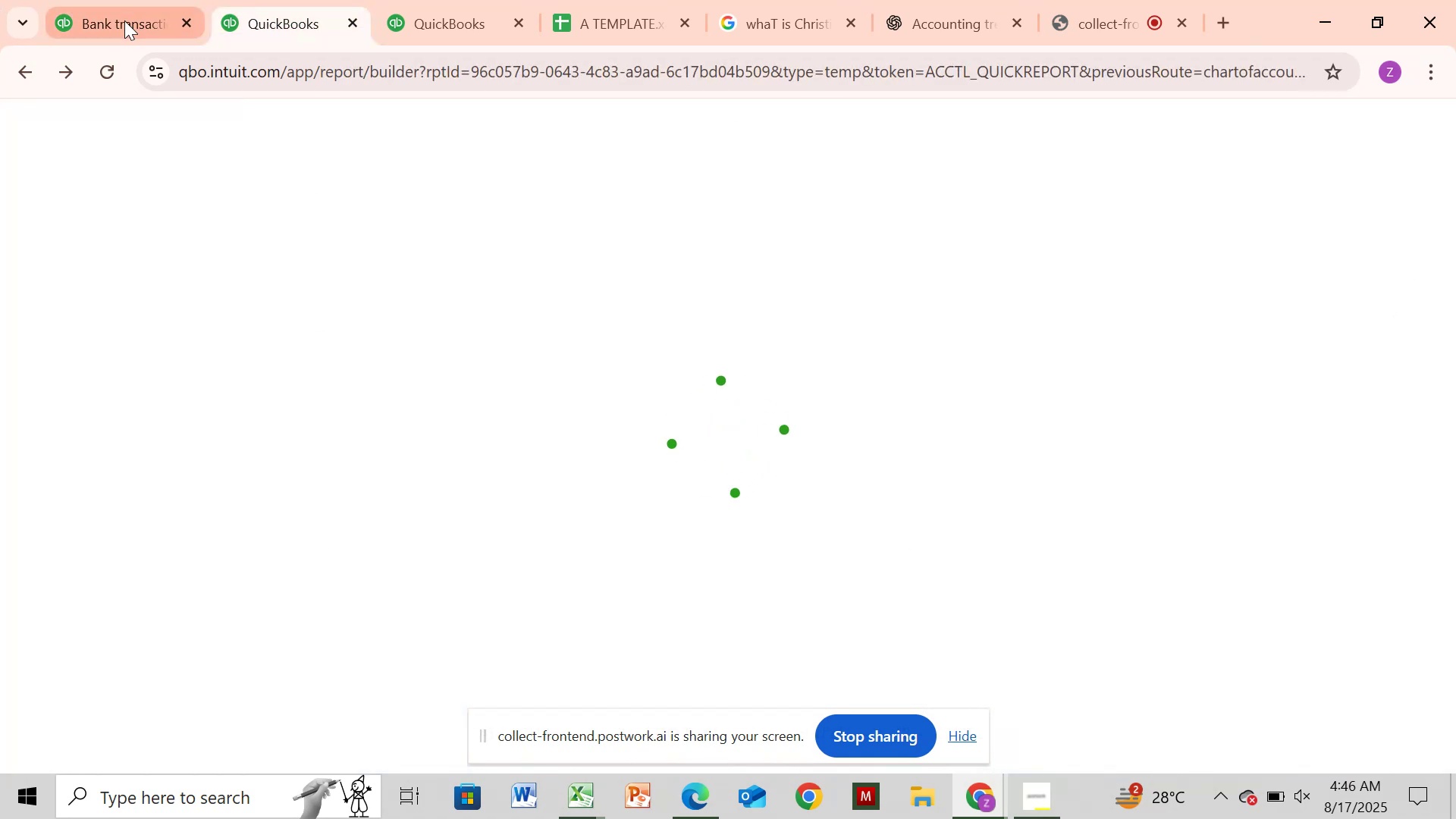 
left_click([115, 23])
 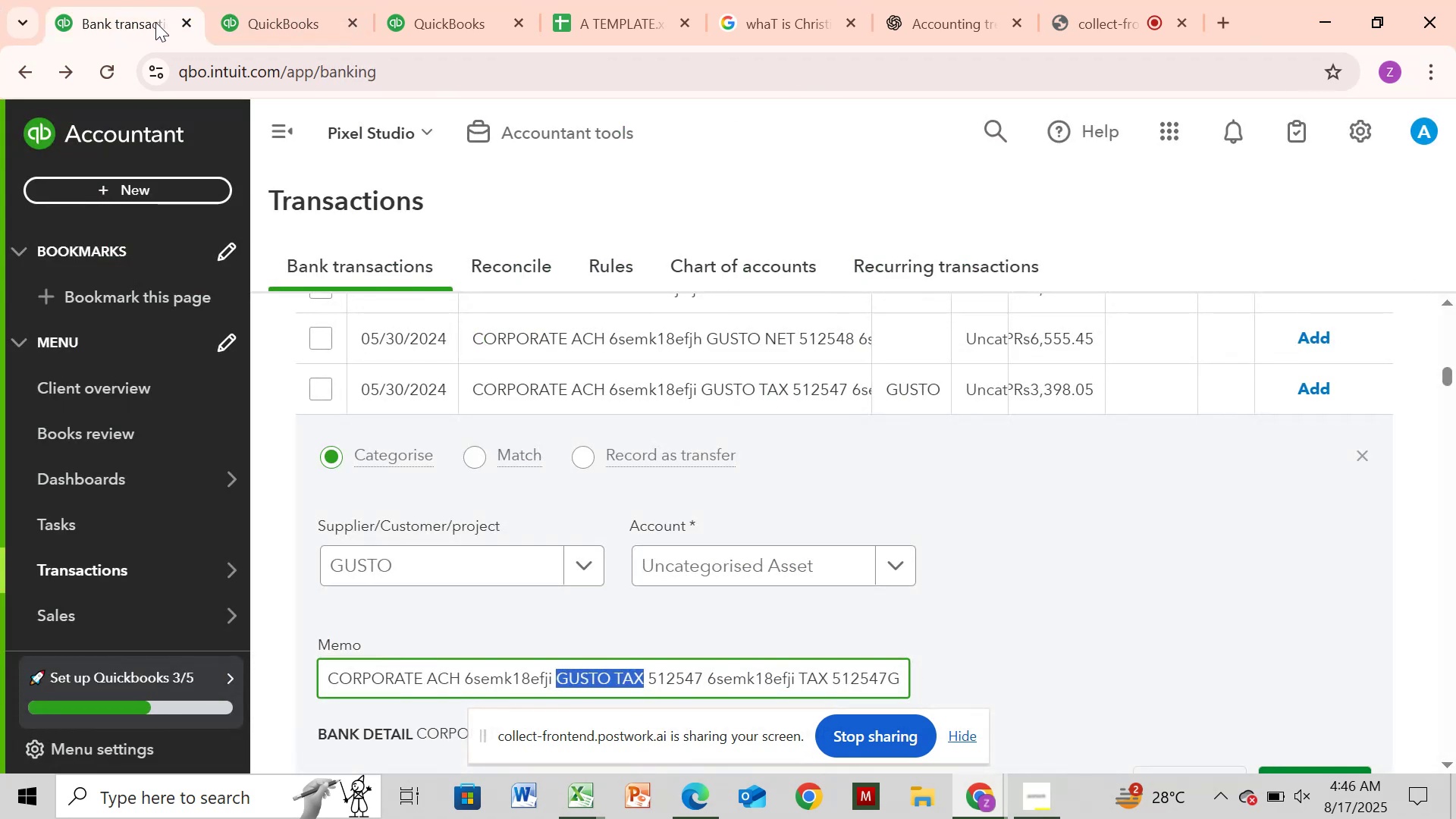 
right_click([155, 22])
 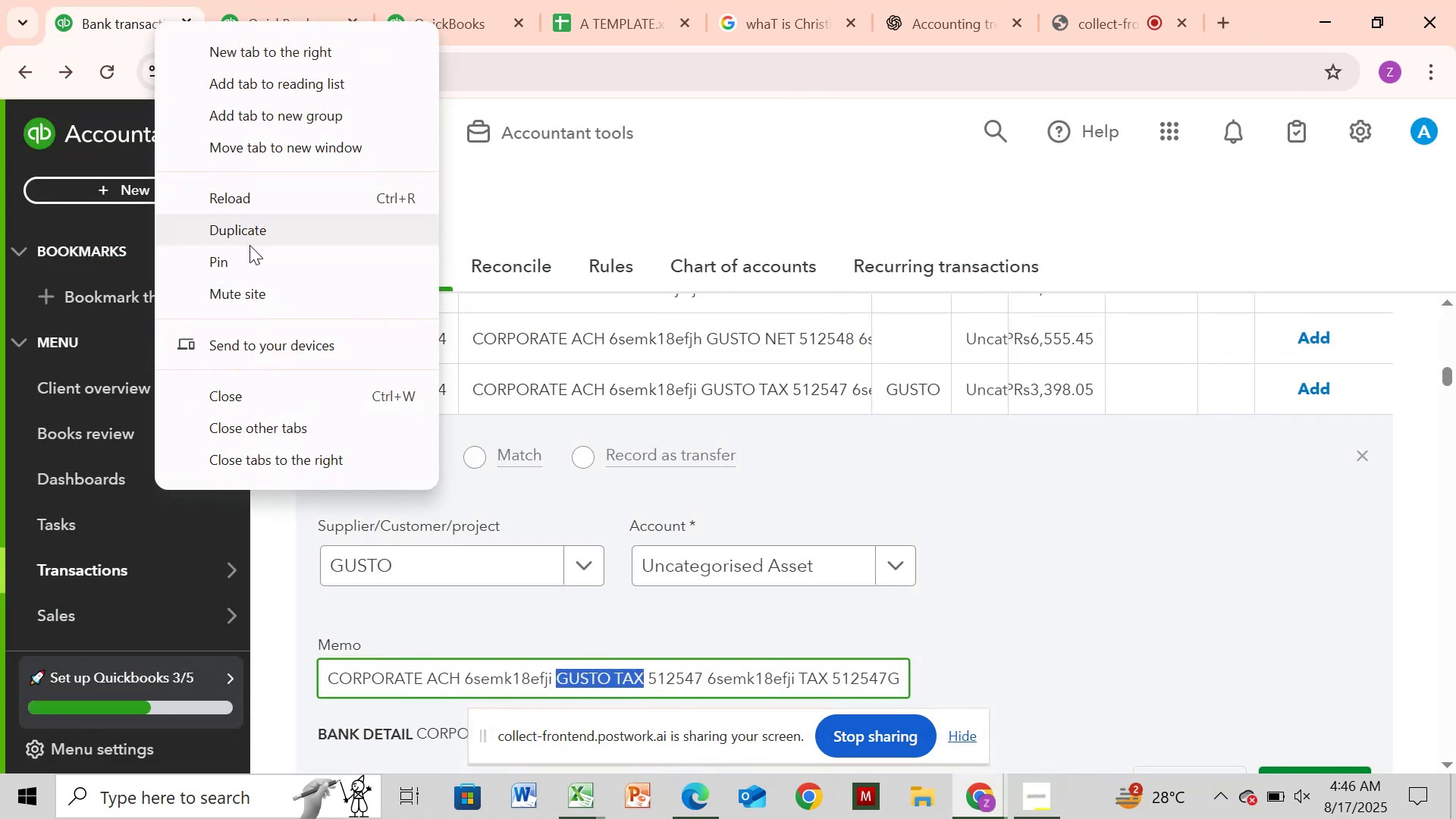 
left_click([252, 243])
 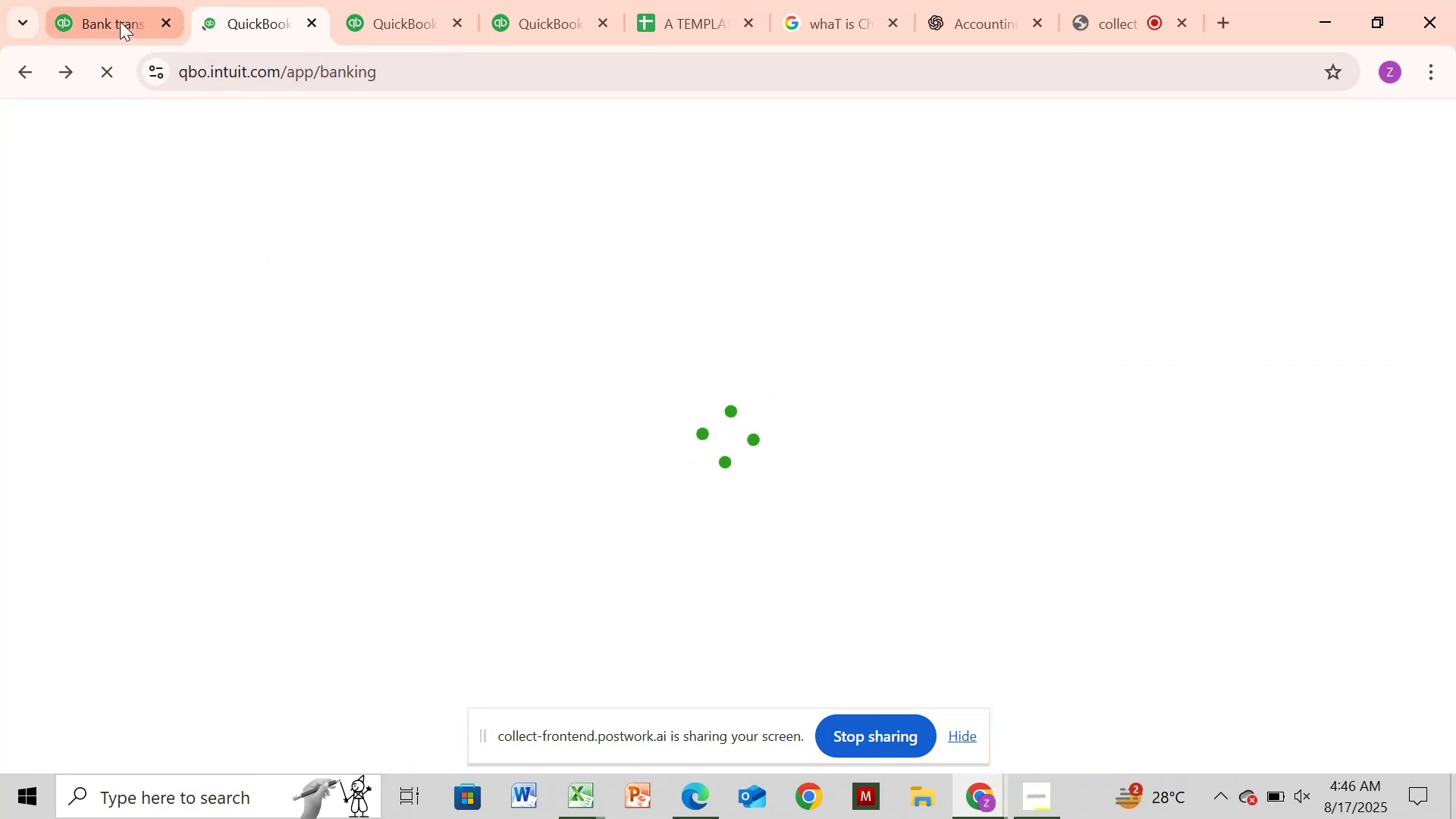 
wait(5.38)
 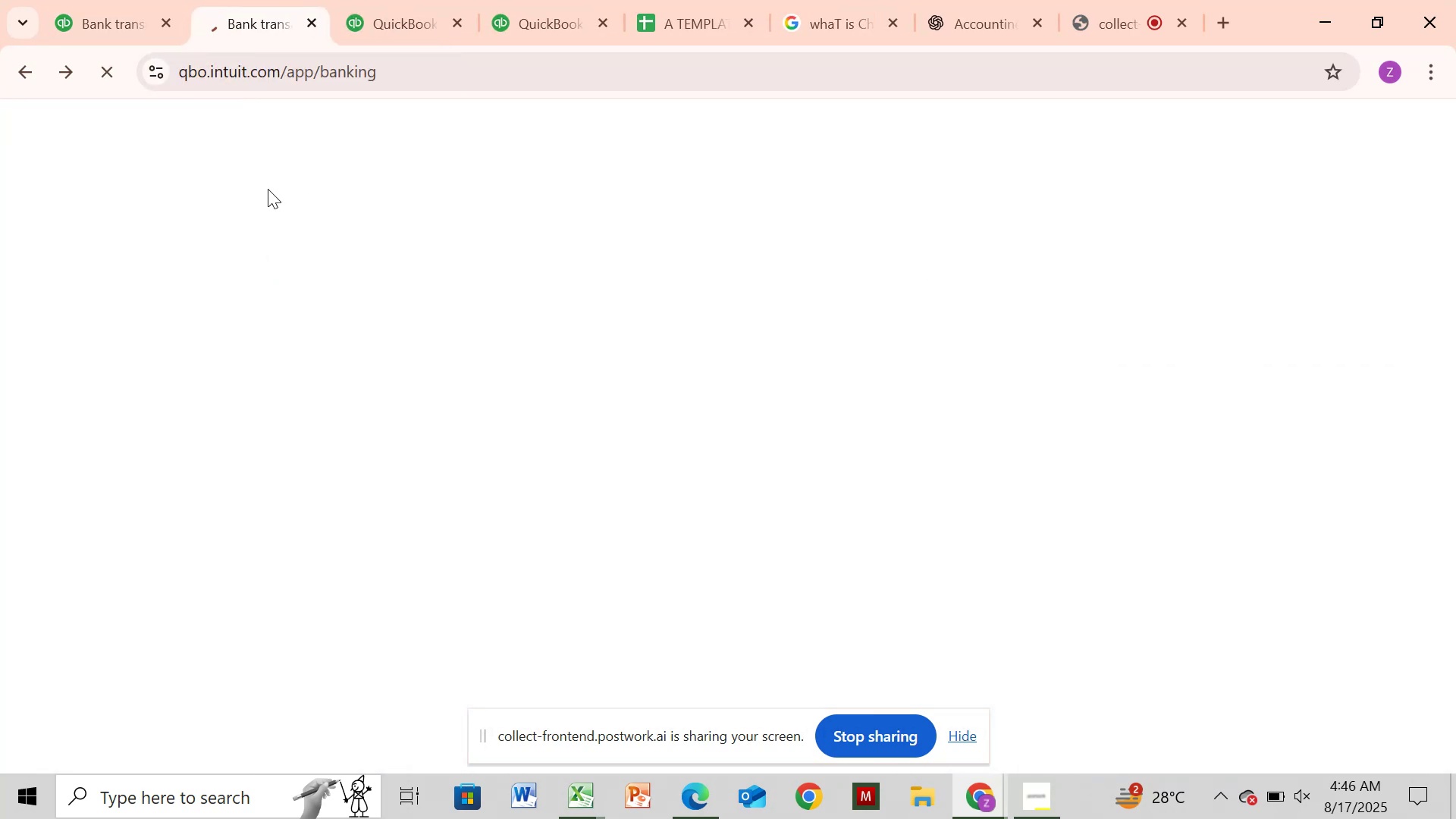 
left_click([120, 21])
 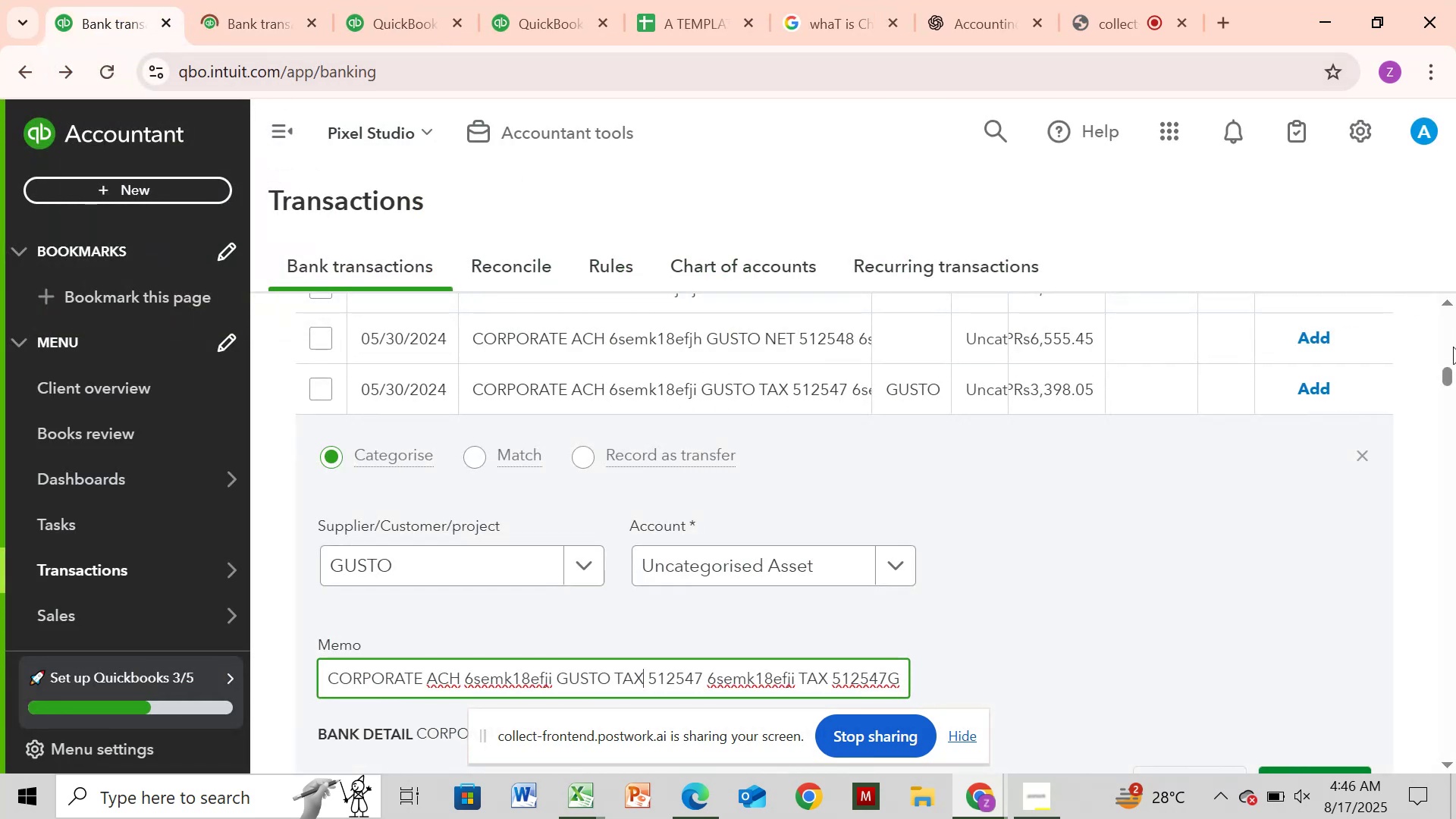 
left_click_drag(start_coordinate=[1441, 372], to_coordinate=[1452, 310])
 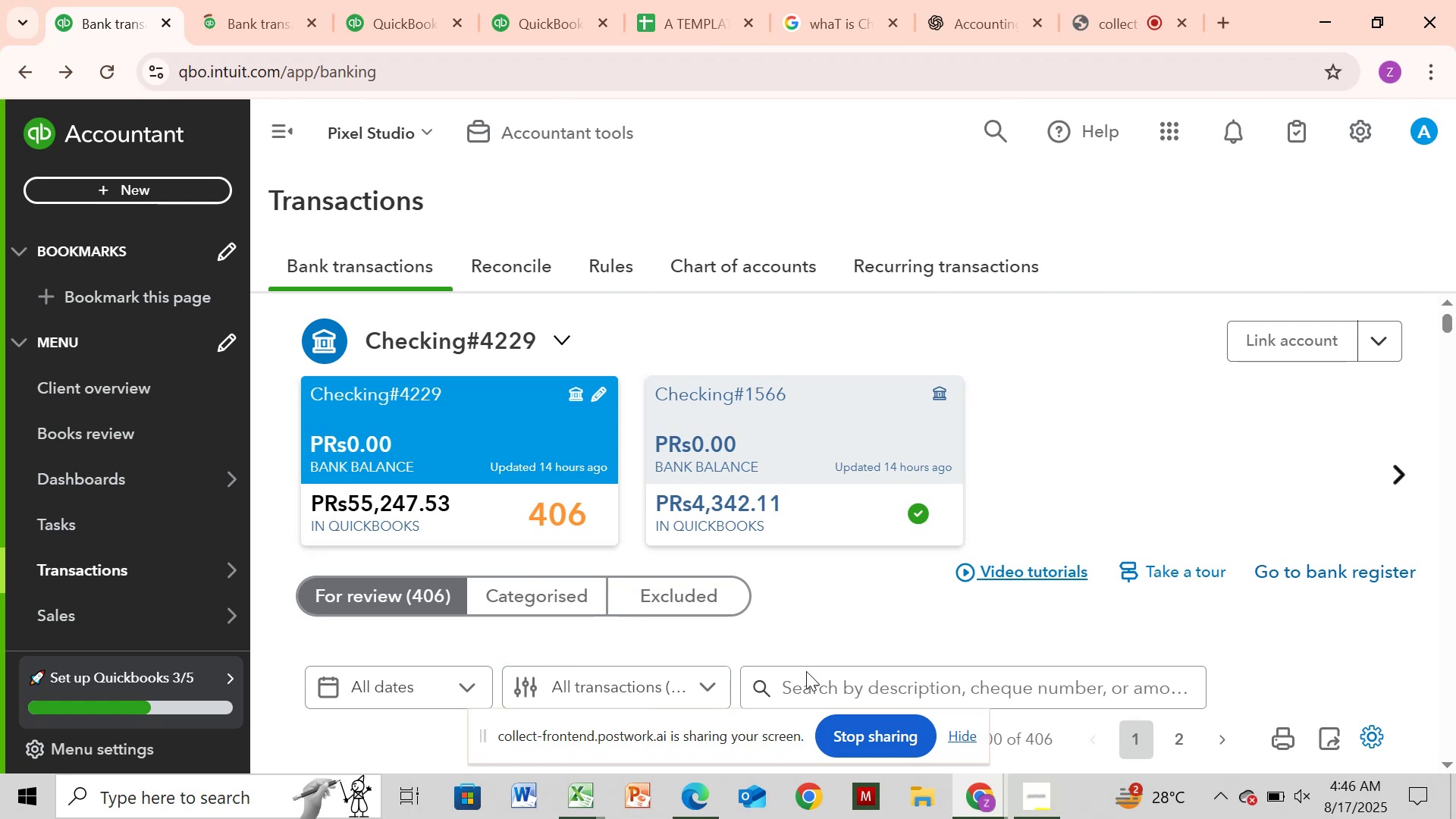 
left_click([890, 687])
 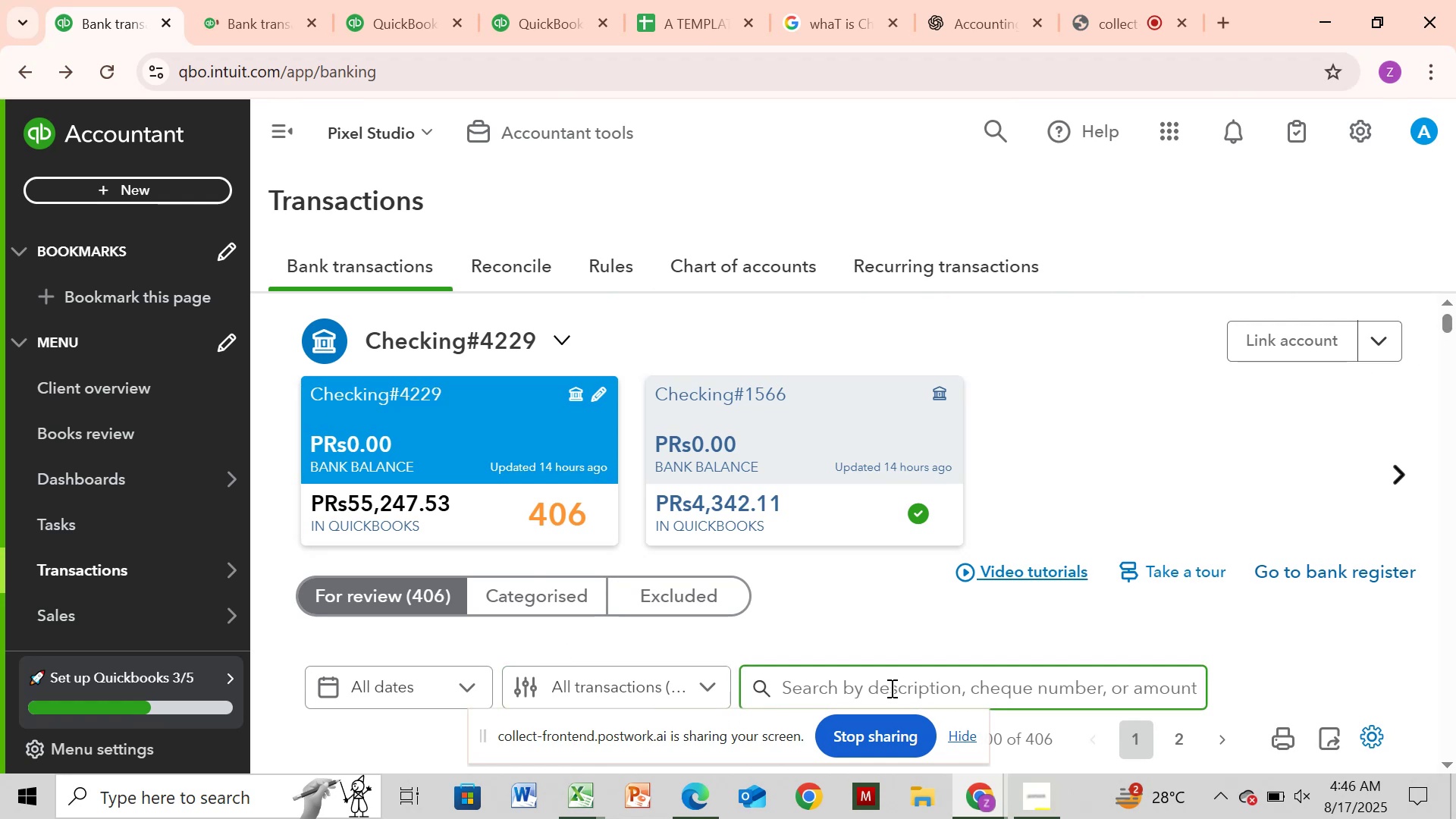 
key(Control+V)
 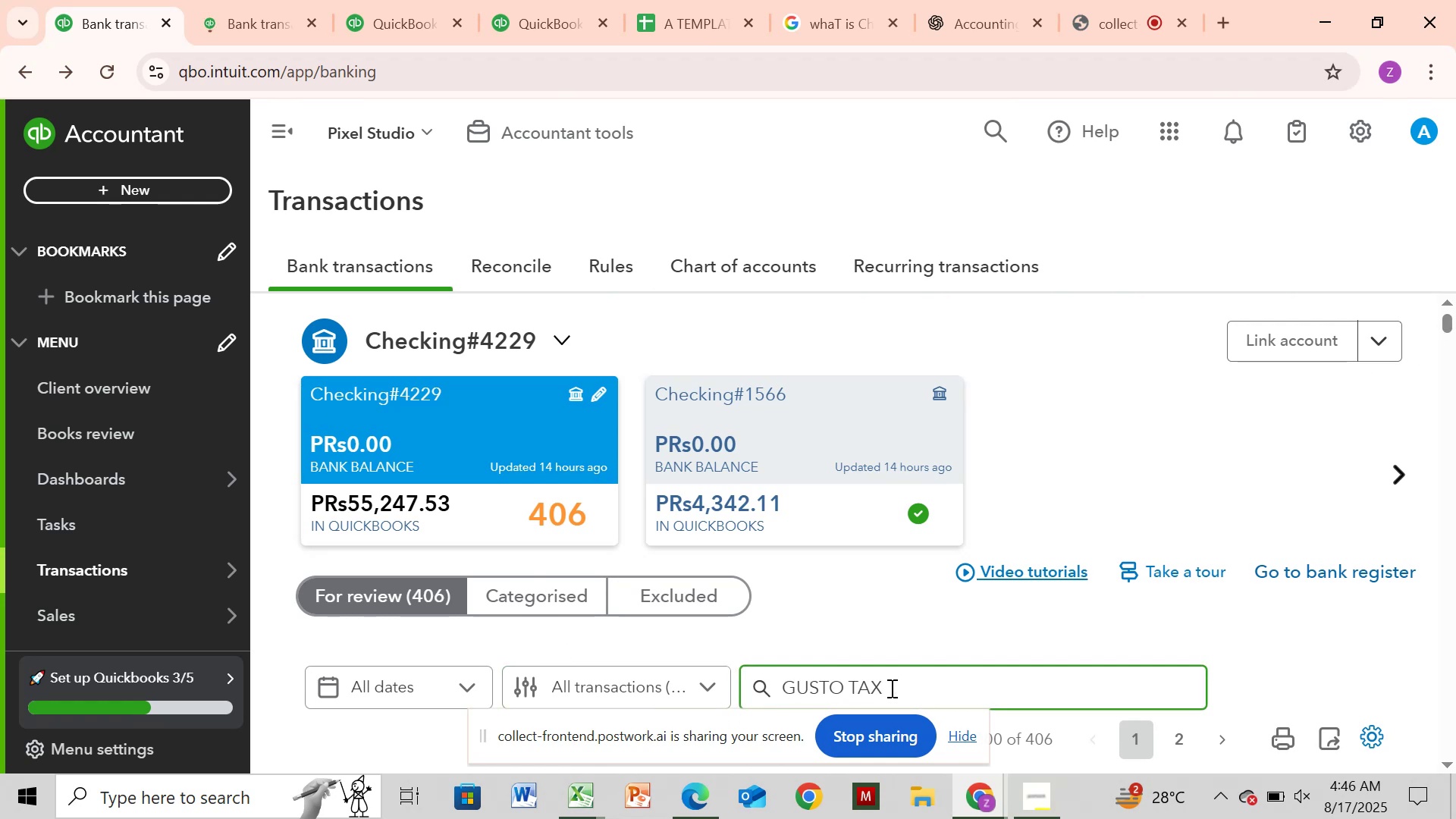 
key(Backspace)
 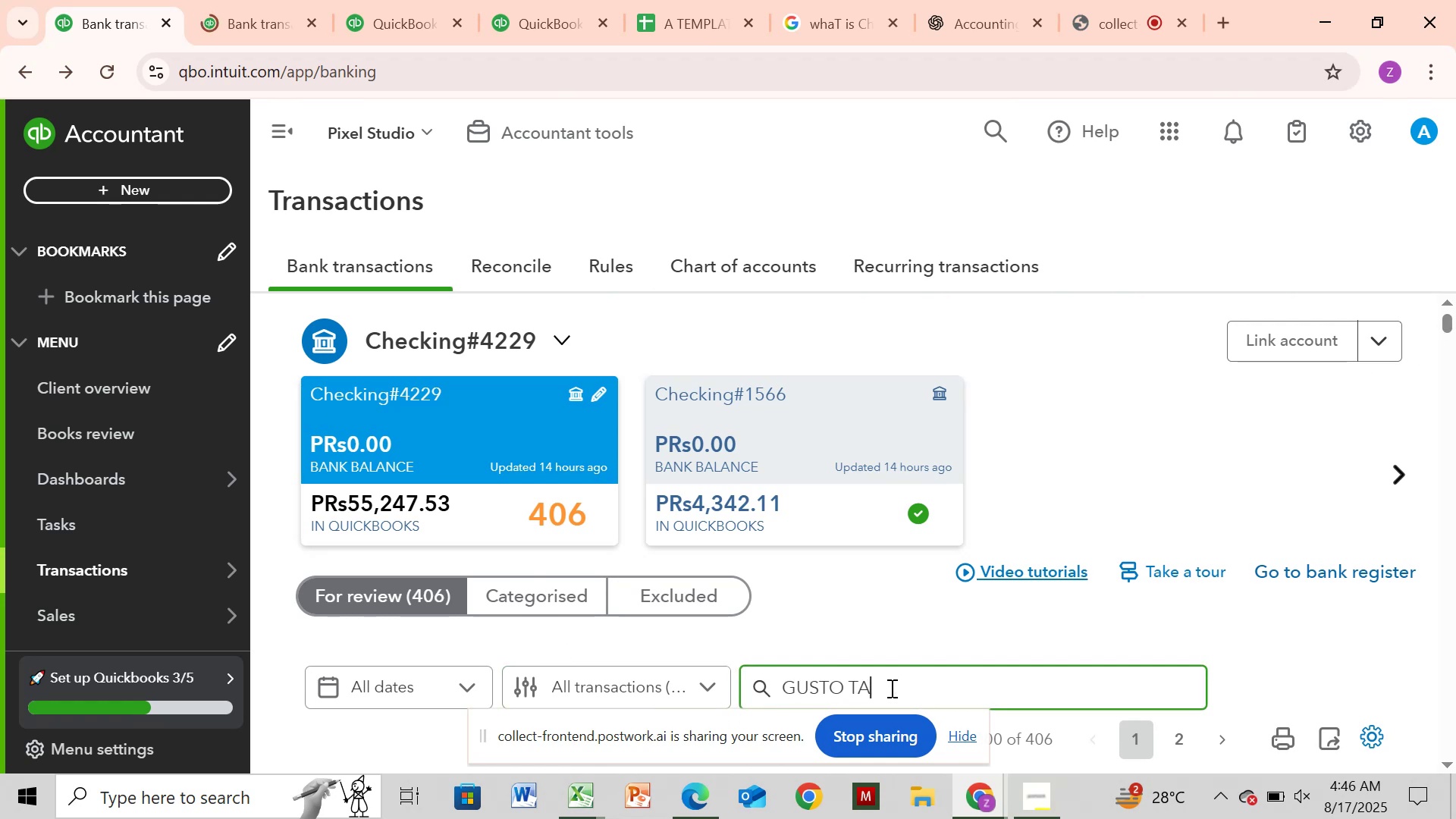 
key(Backspace)
 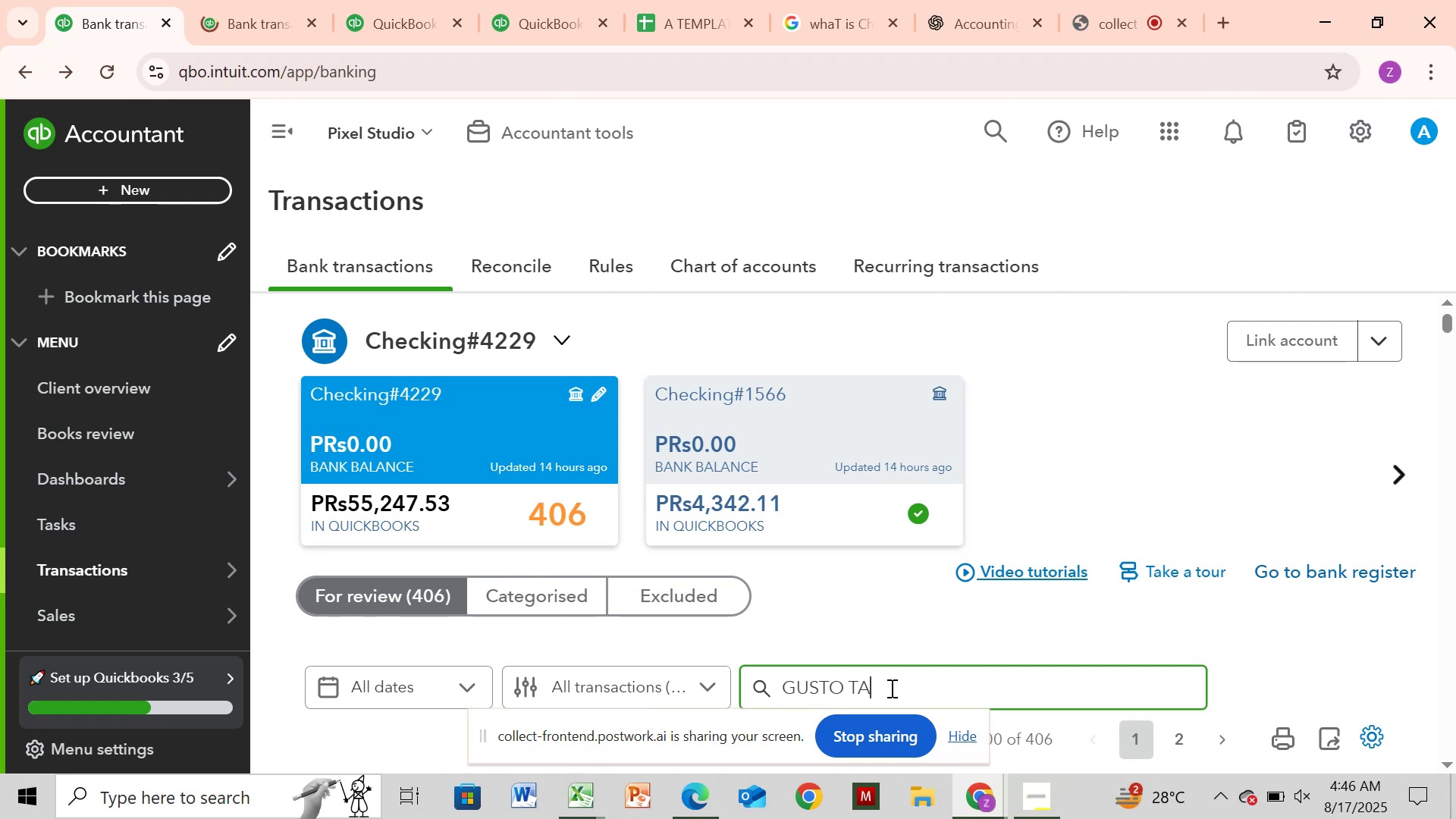 
key(Backspace)
 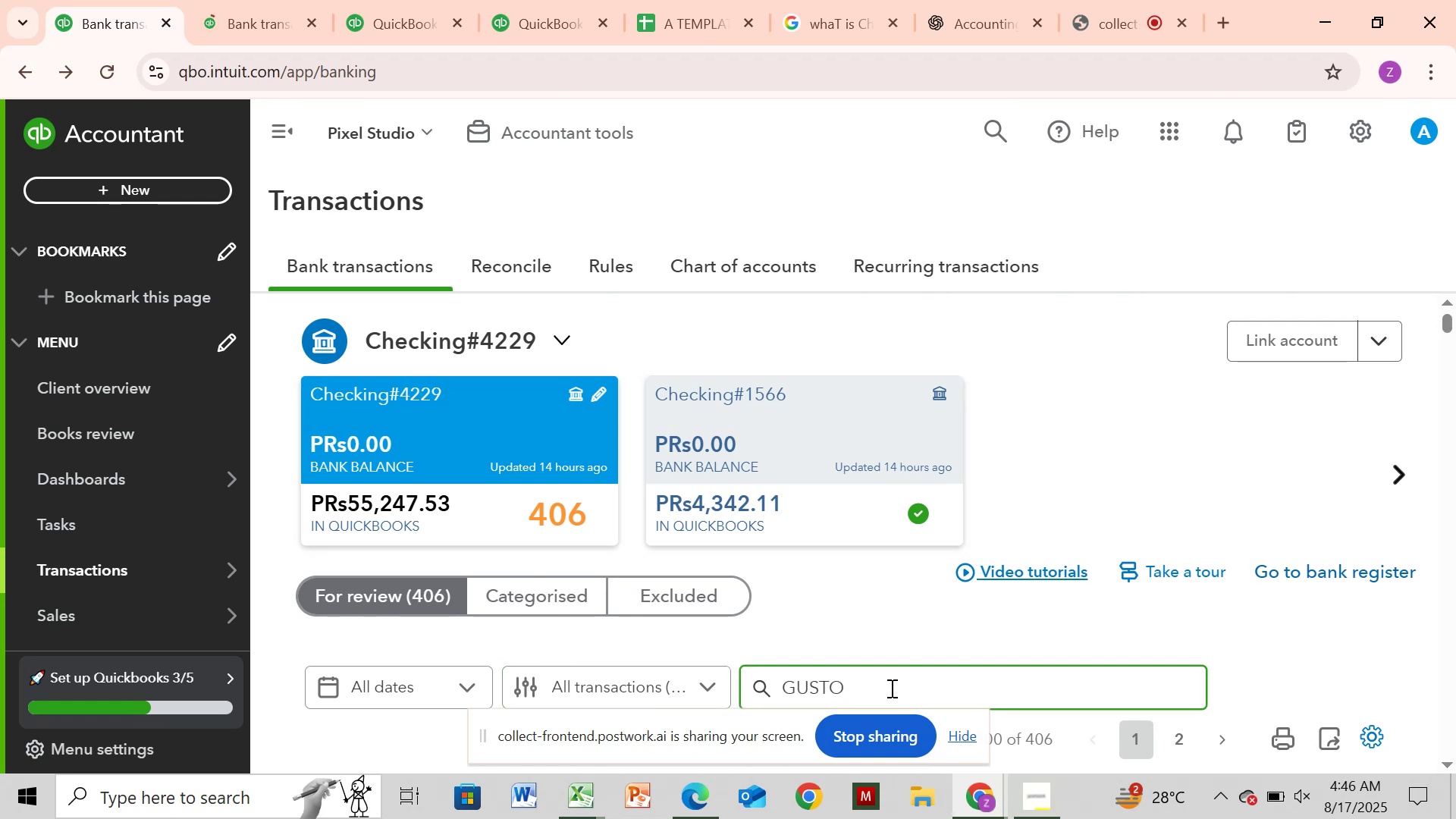 
key(Backspace)
 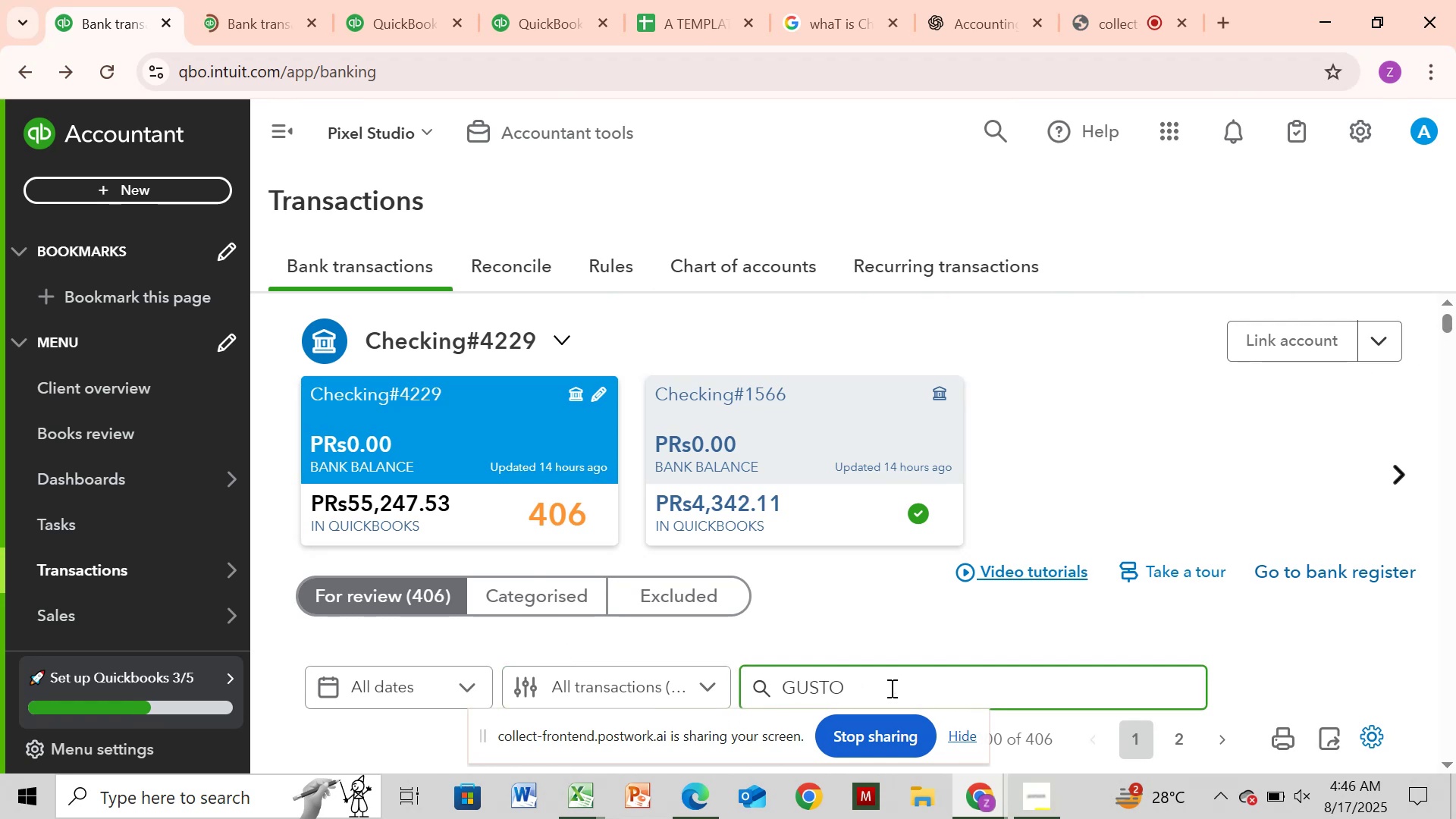 
key(Enter)
 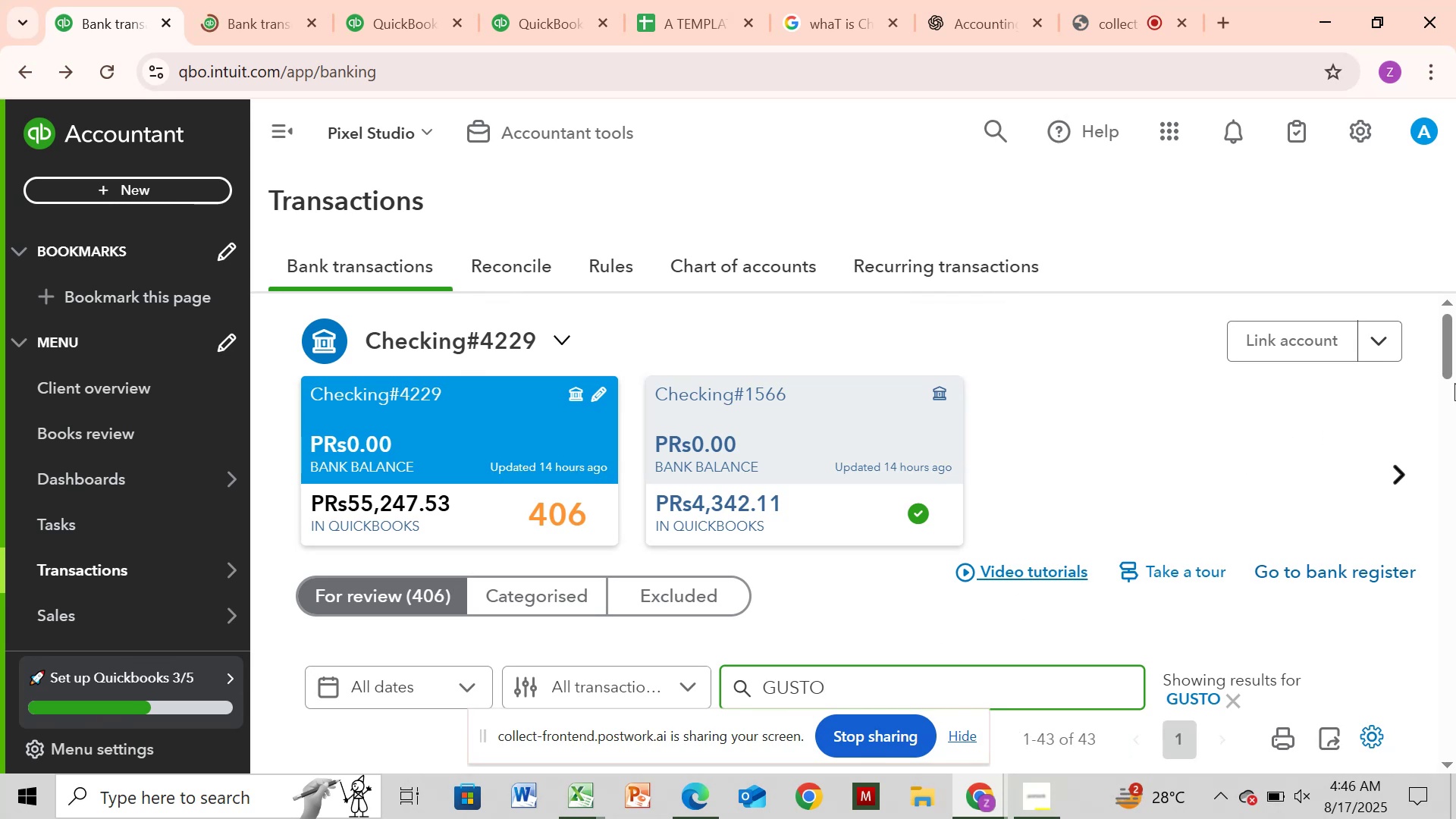 
wait(6.28)
 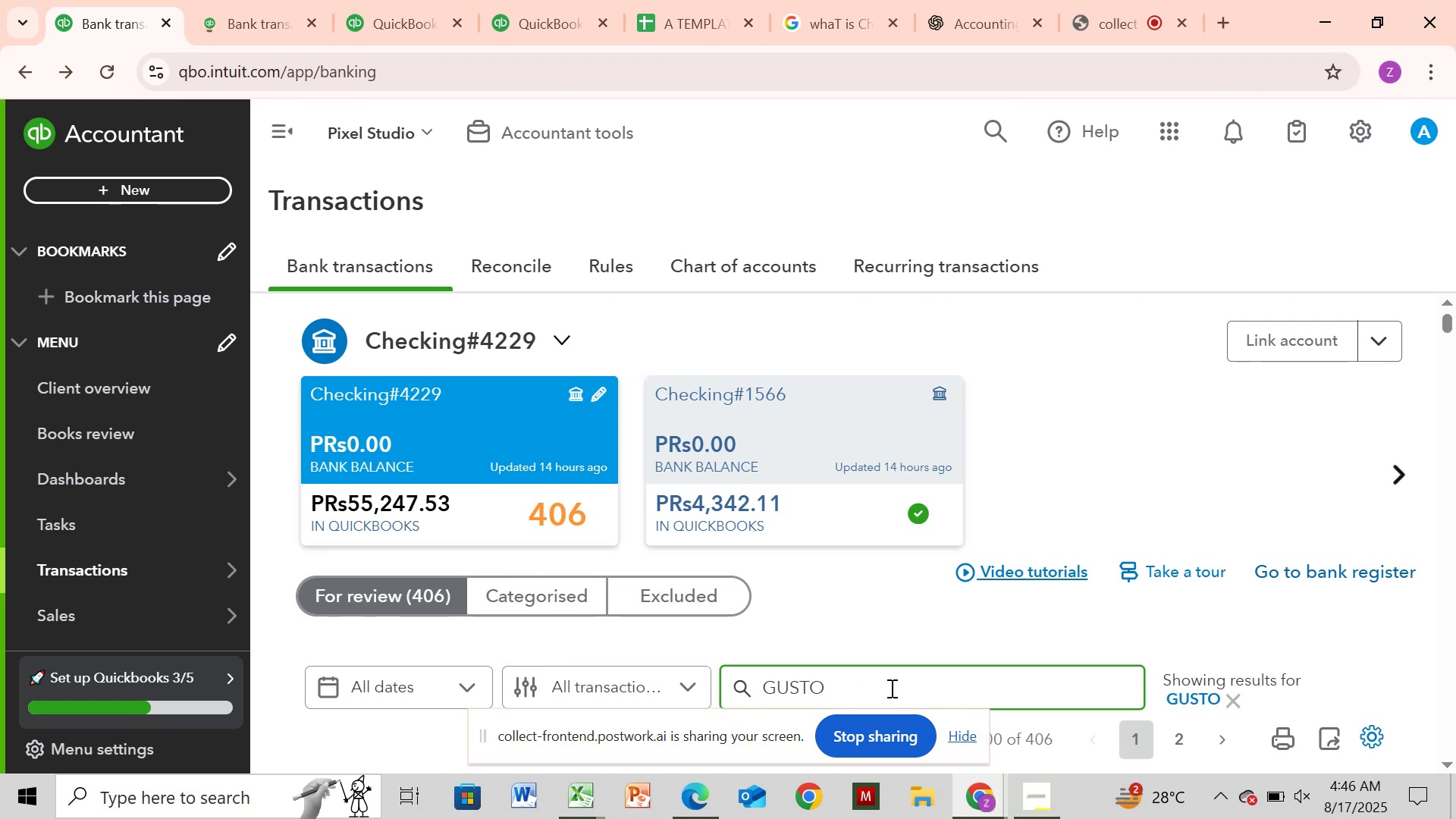 
left_click_drag(start_coordinate=[1451, 316], to_coordinate=[1455, 403])
 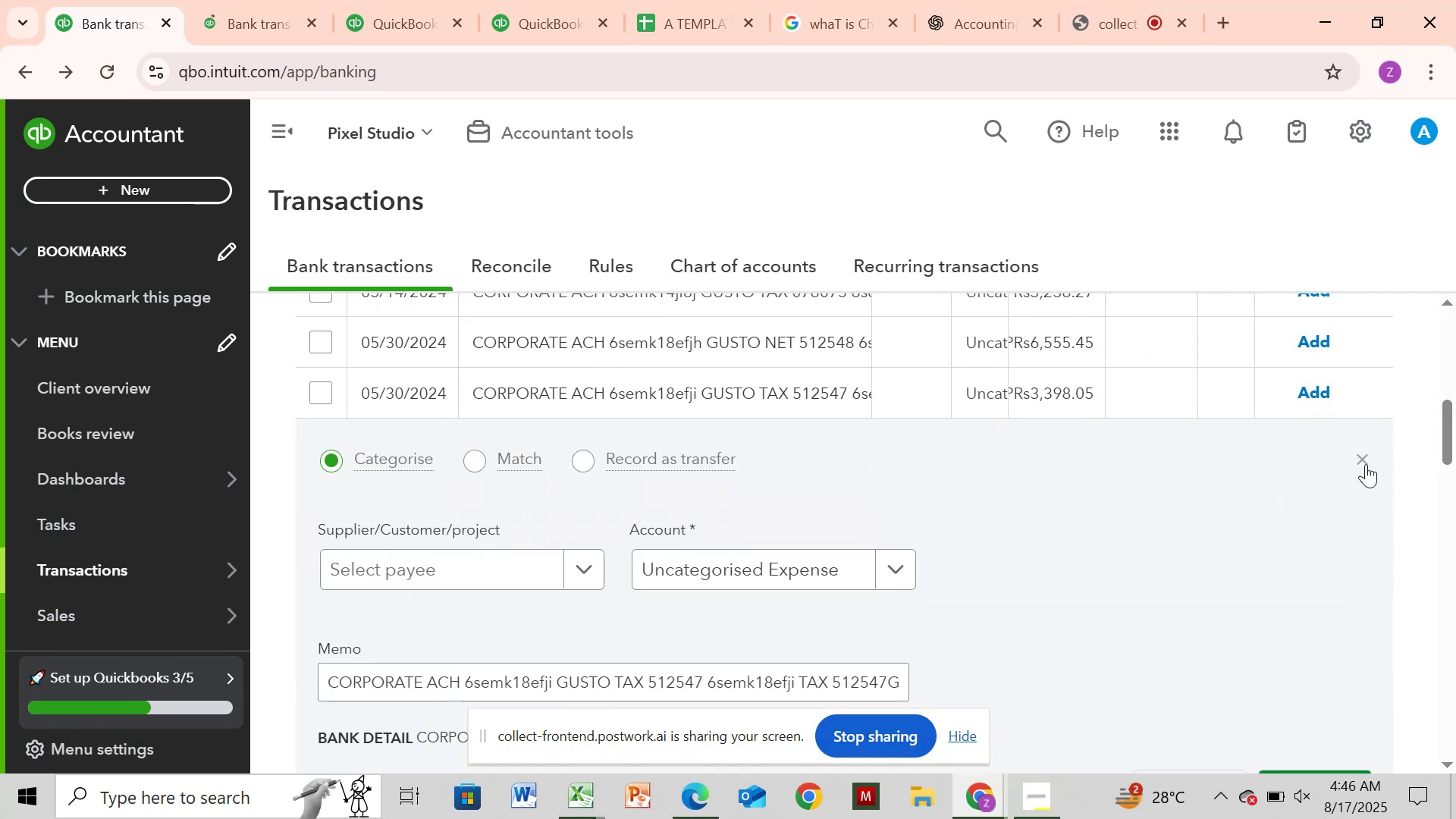 
left_click([1366, 464])
 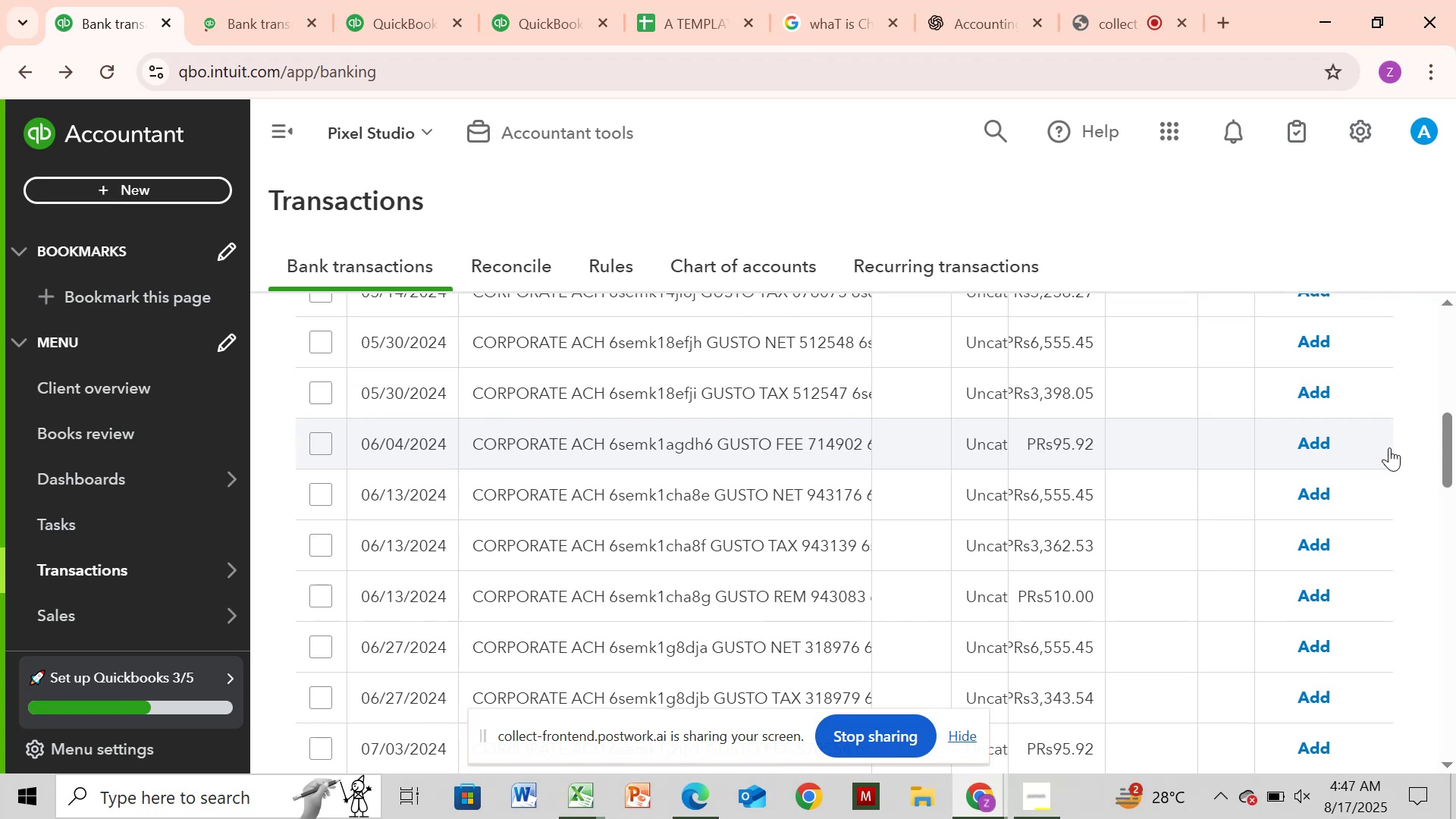 
wait(12.38)
 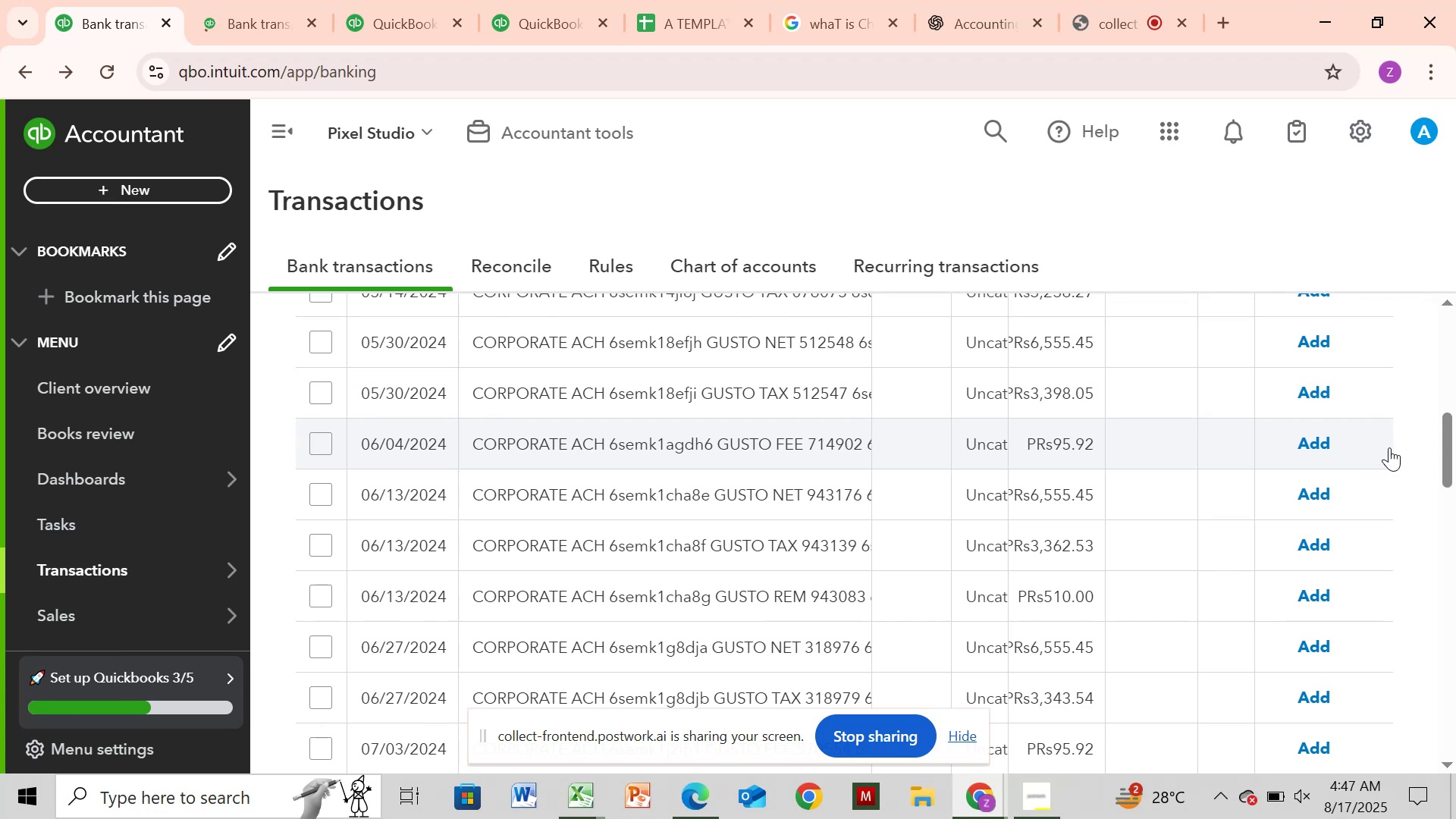 
left_click_drag(start_coordinate=[1450, 434], to_coordinate=[1440, 239])
 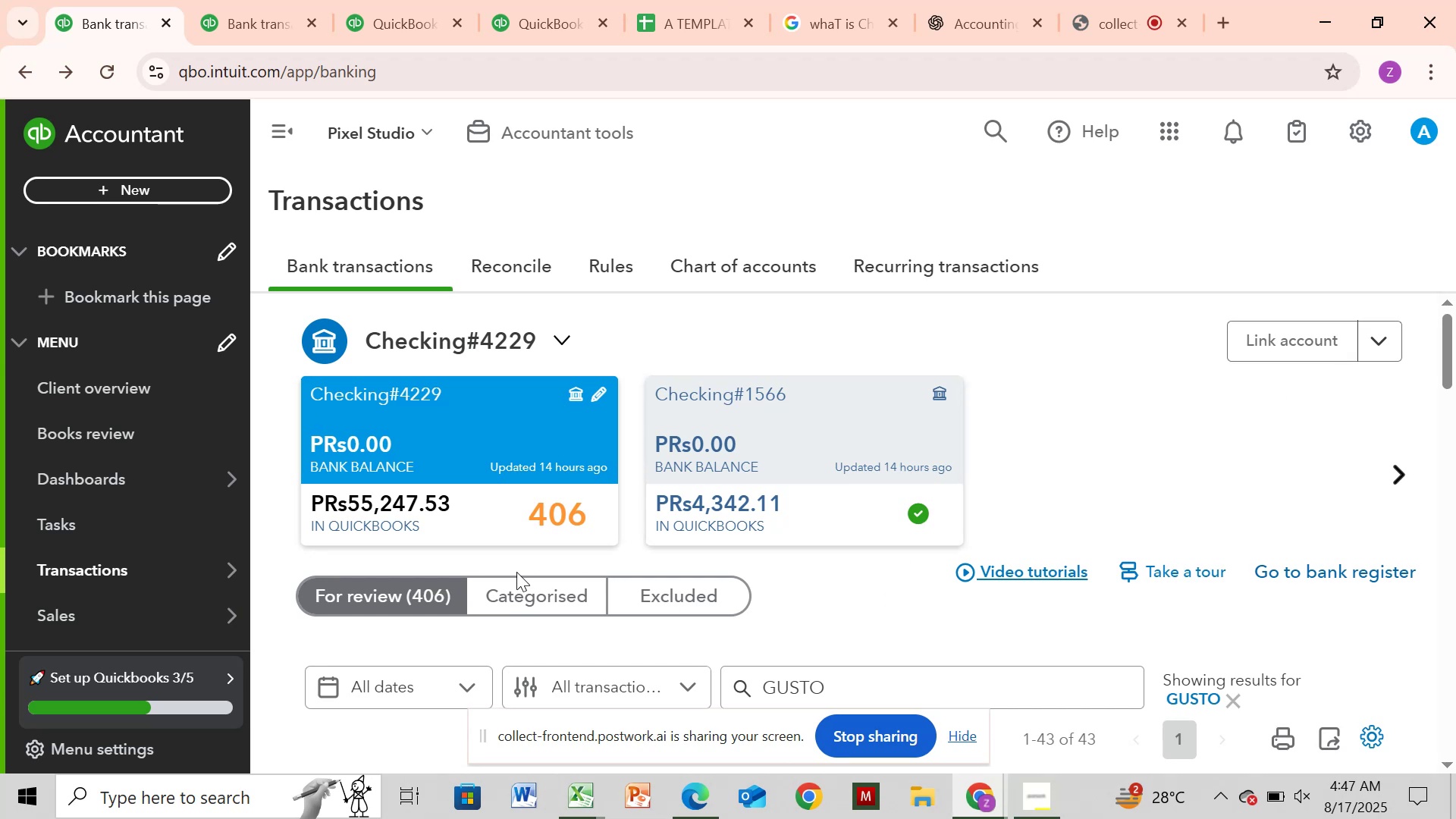 
left_click([526, 578])
 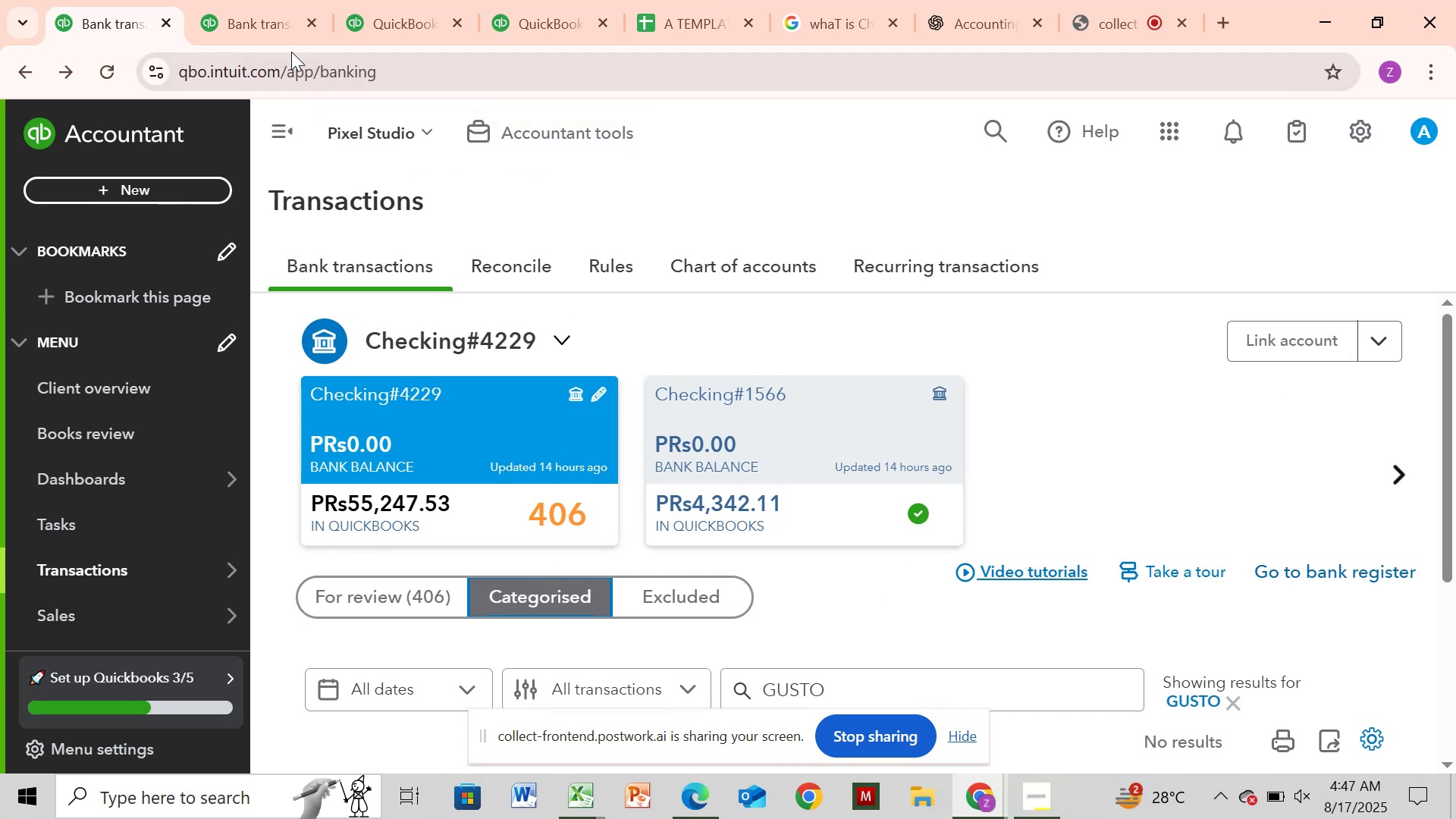 
wait(5.09)
 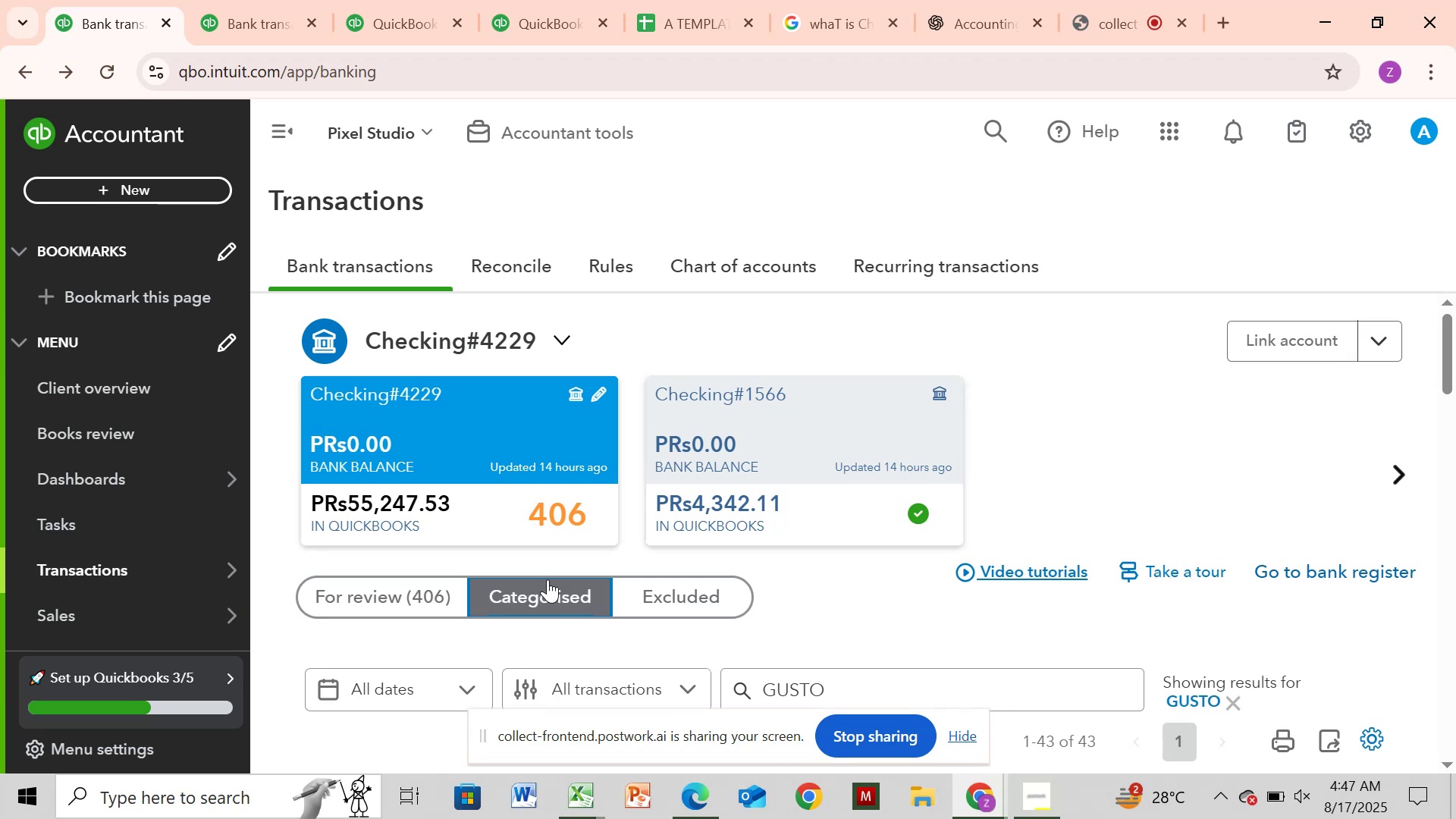 
left_click([242, 21])
 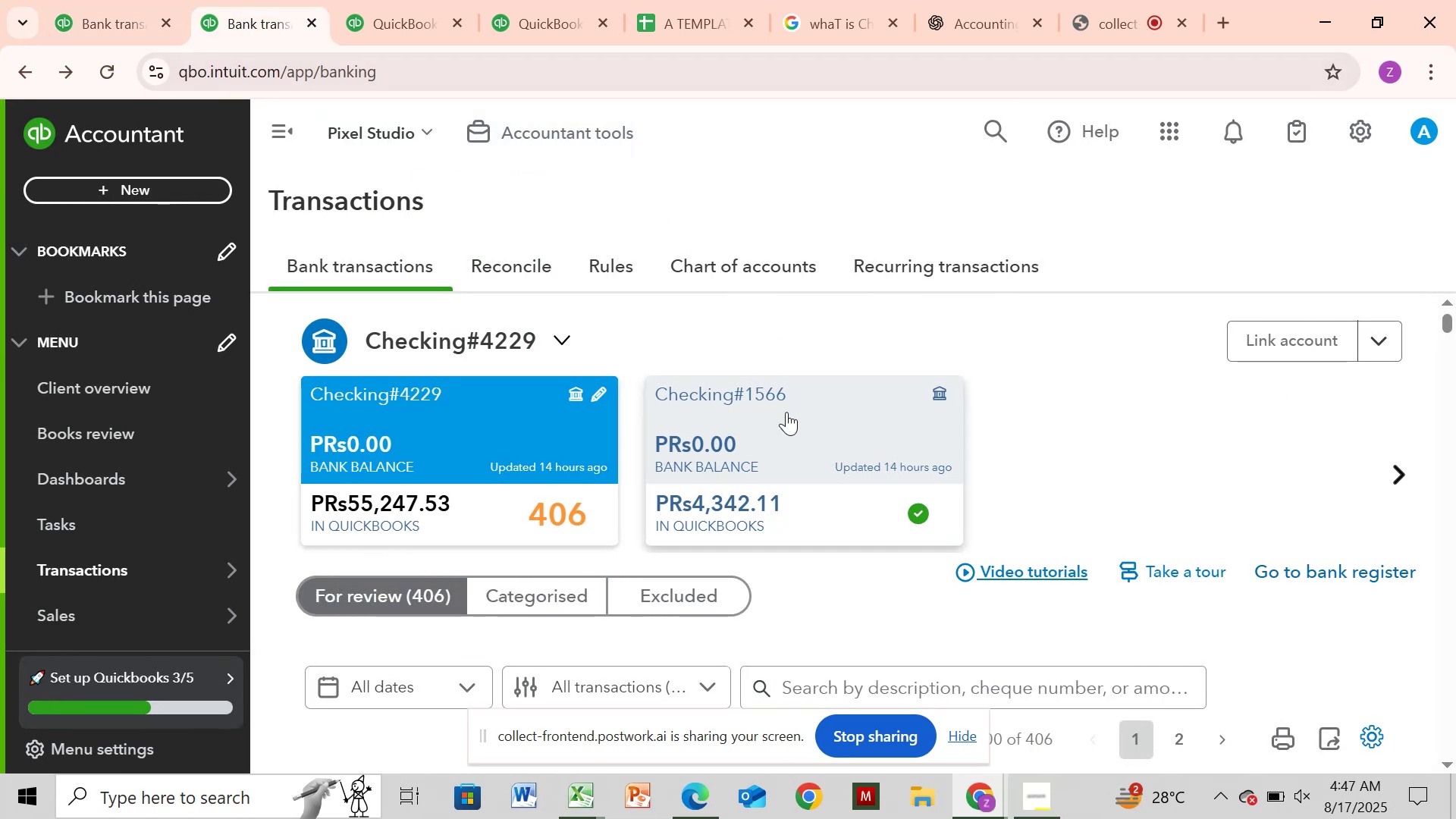 
left_click([774, 448])
 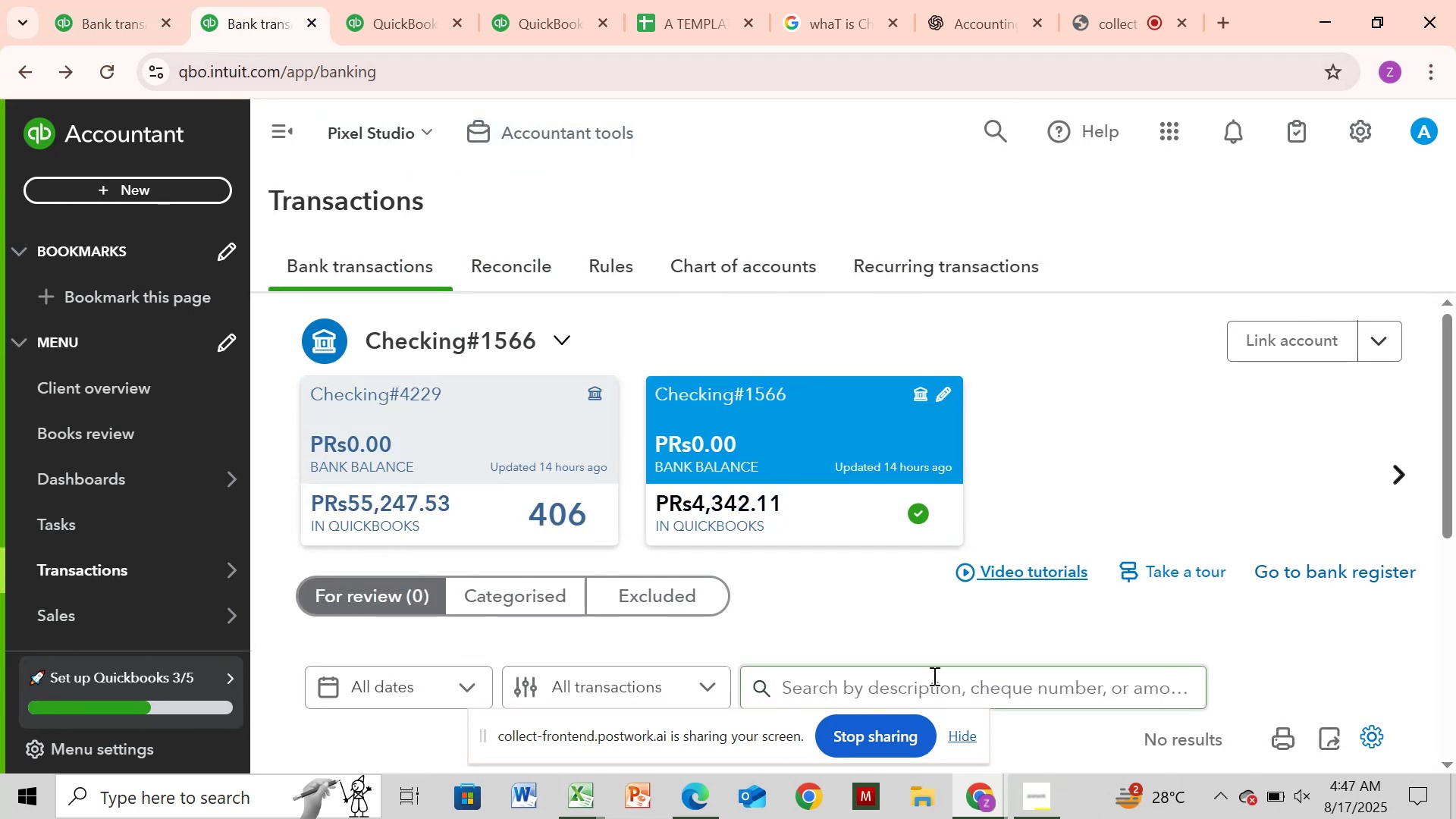 
left_click([943, 687])
 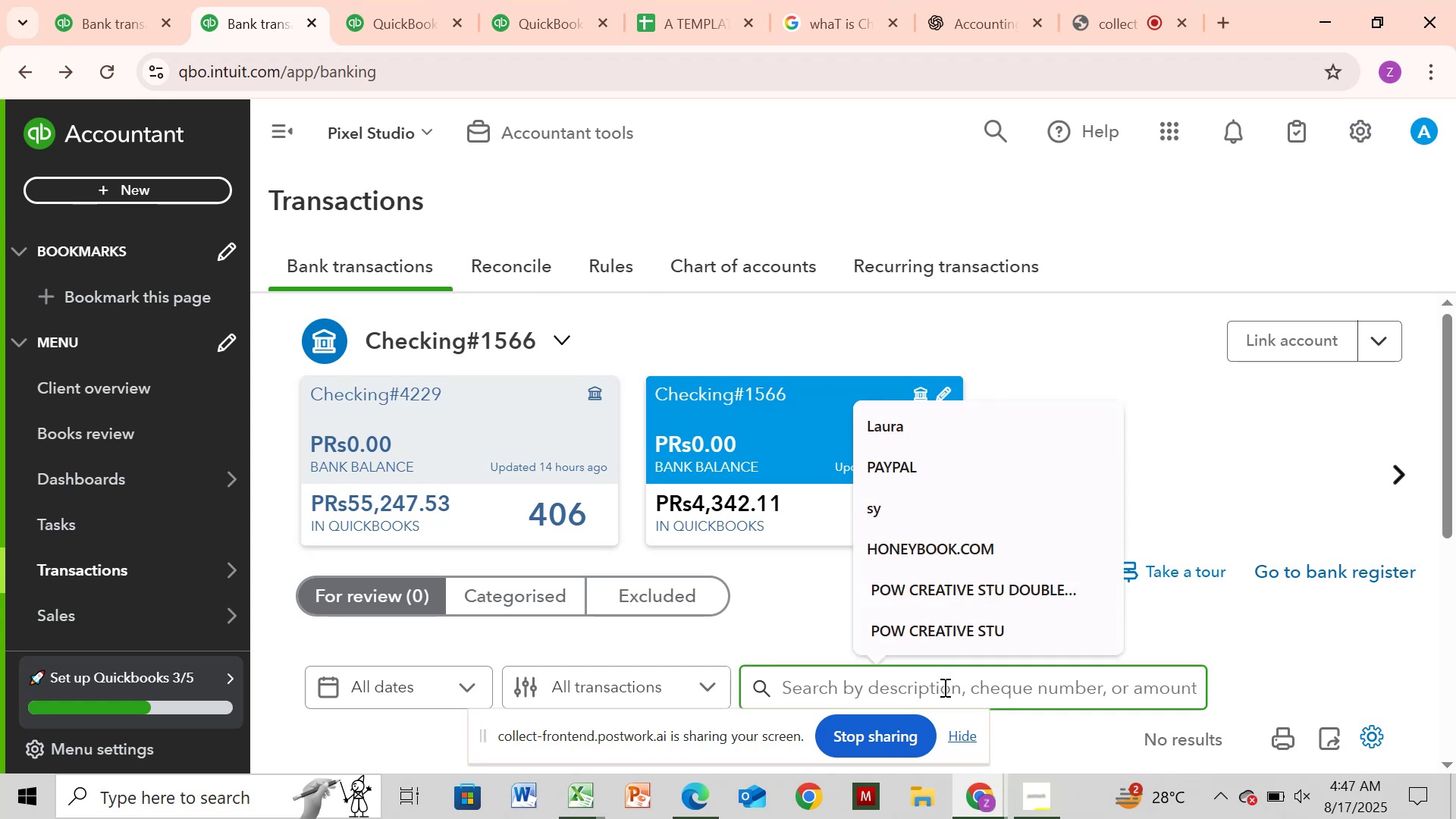 
key(Control+V)
 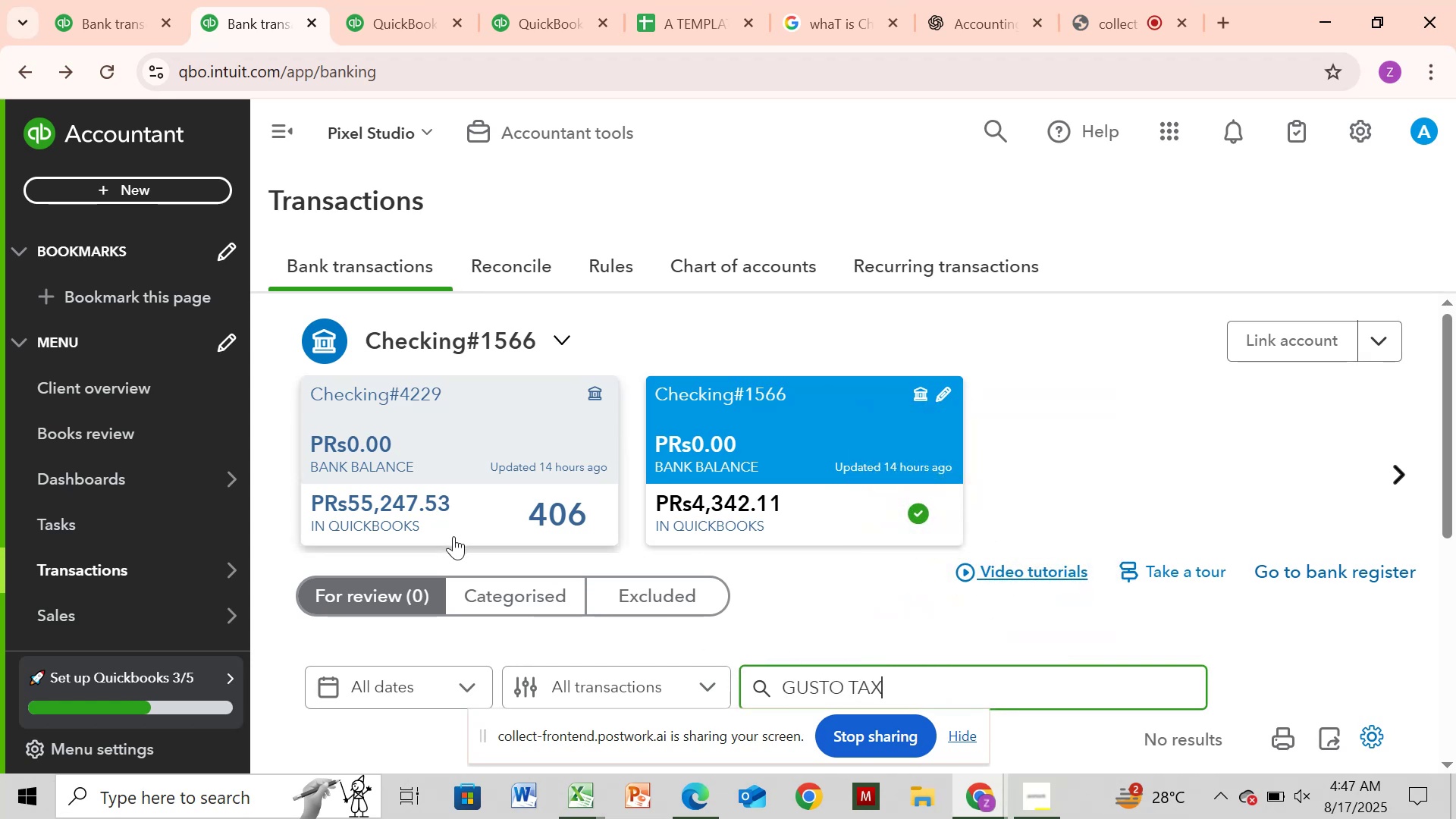 
left_click([530, 588])
 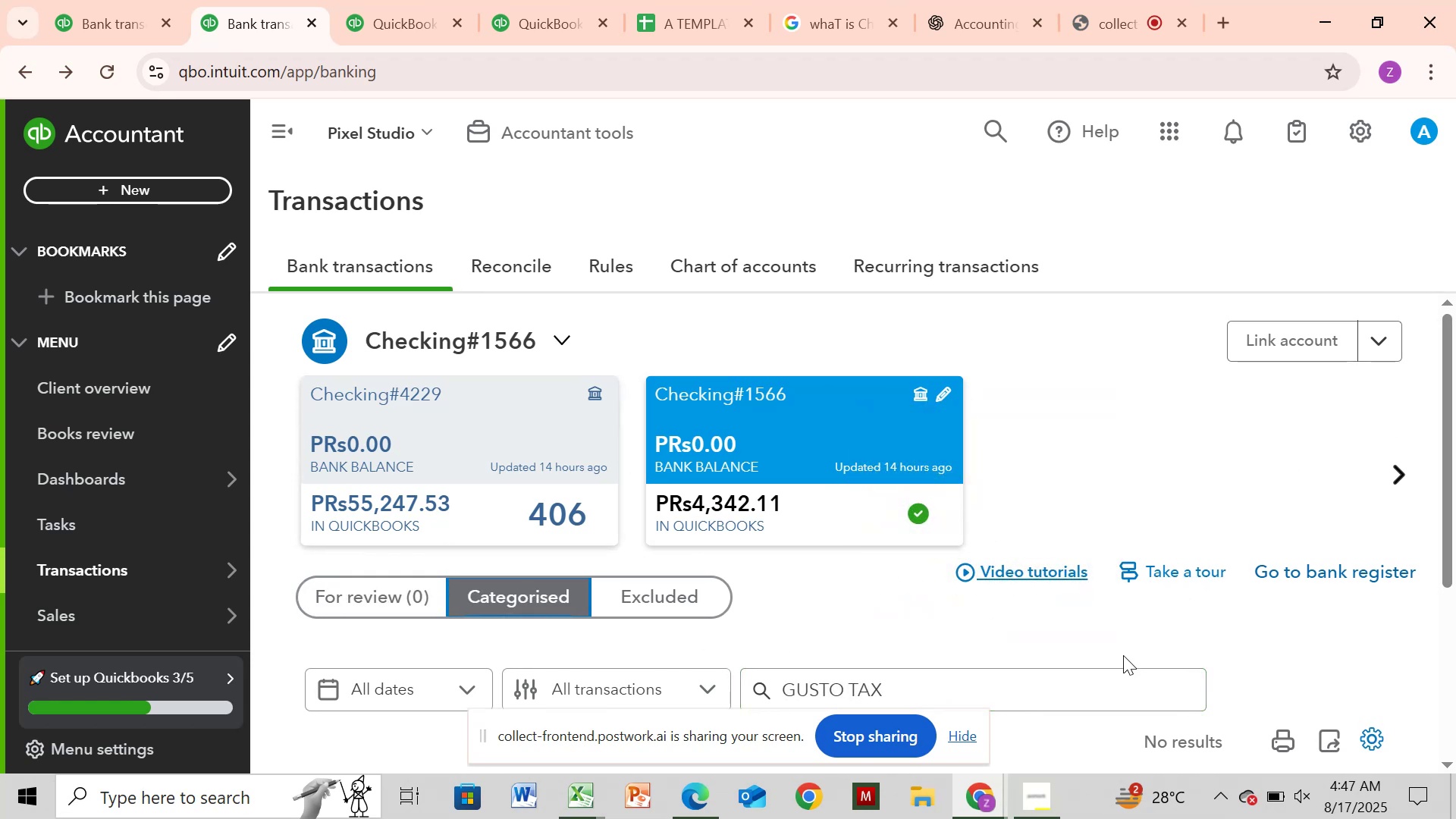 
left_click([975, 698])
 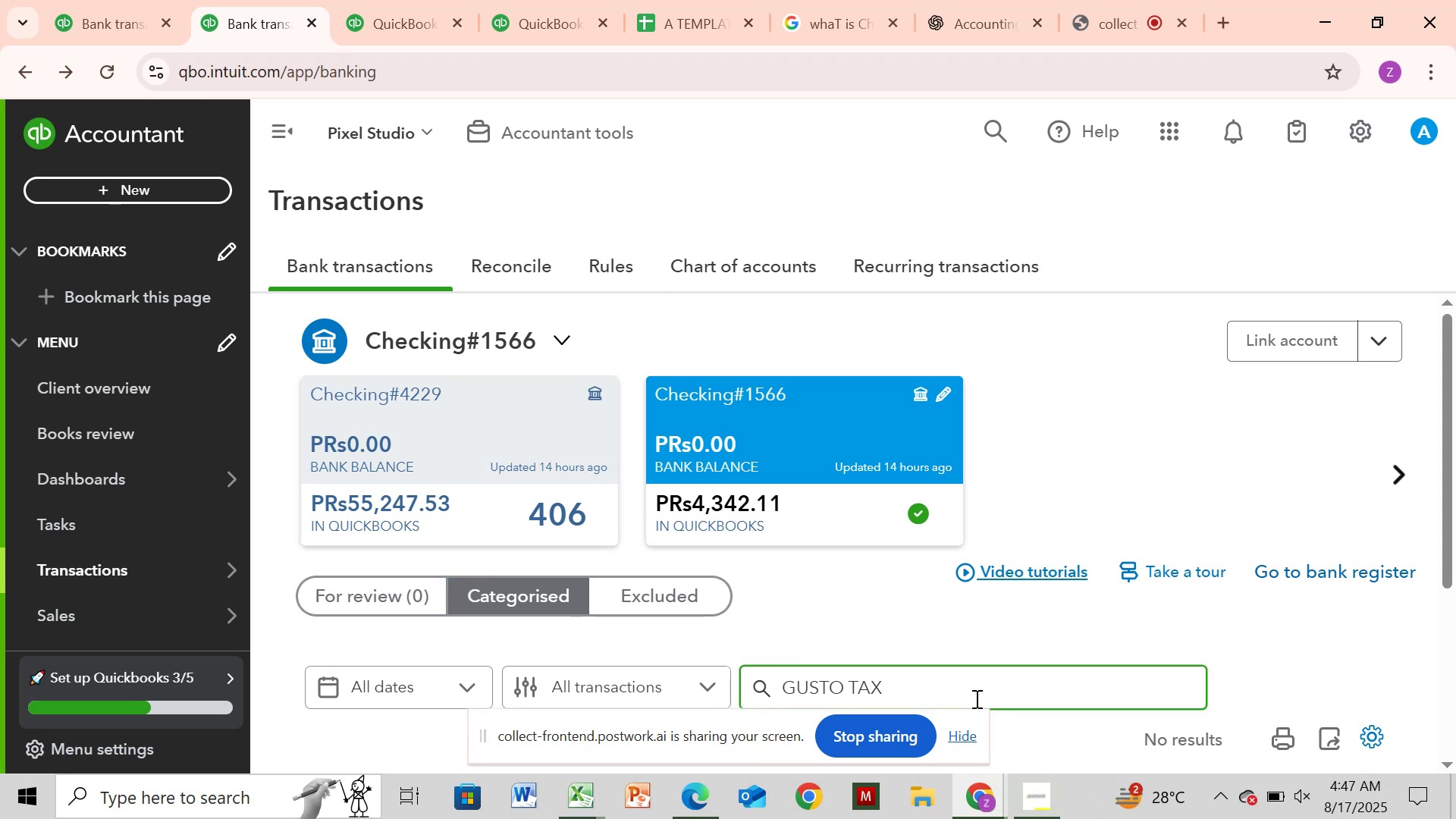 
key(Enter)
 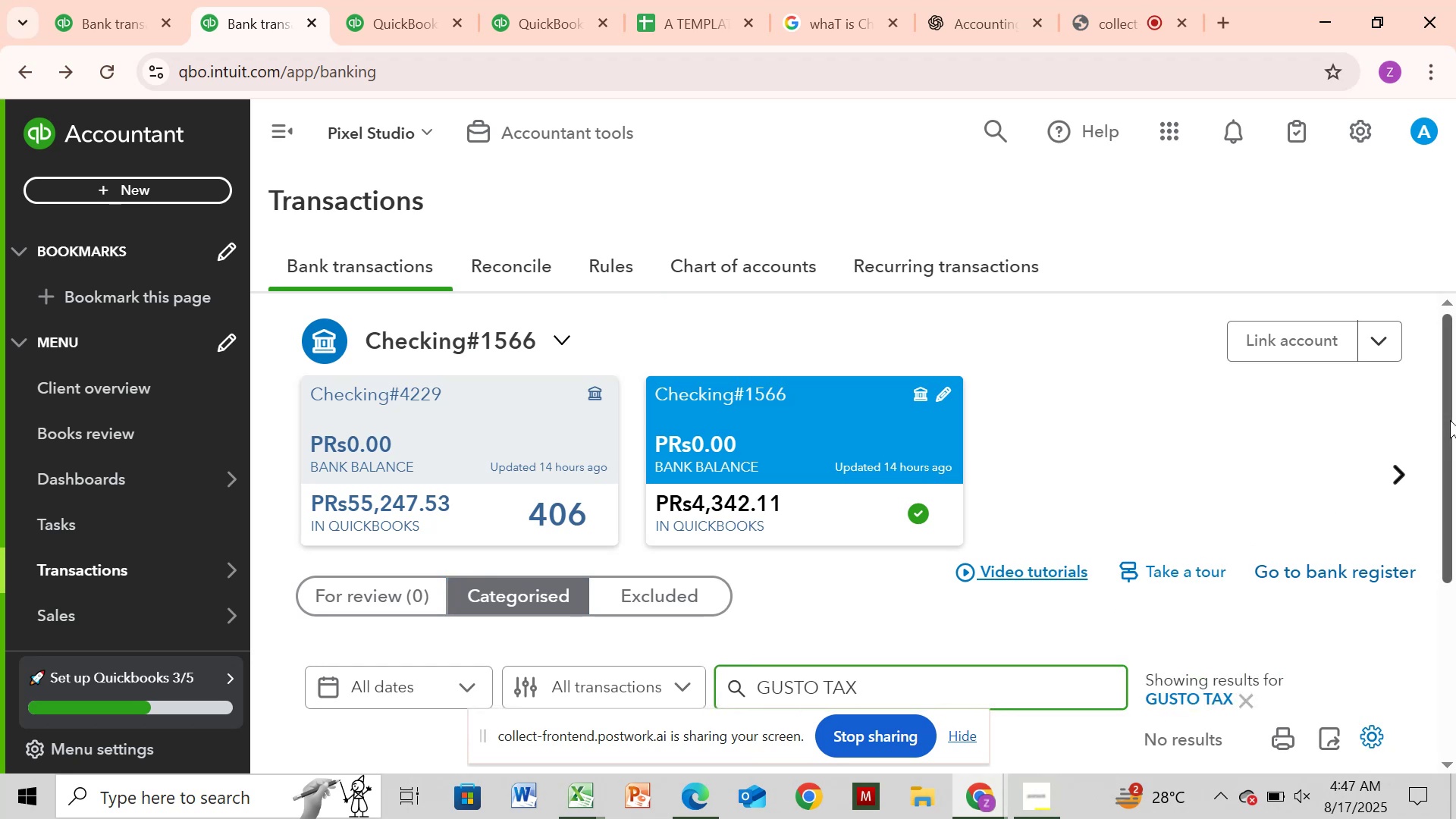 
left_click_drag(start_coordinate=[1450, 420], to_coordinate=[1455, 491])
 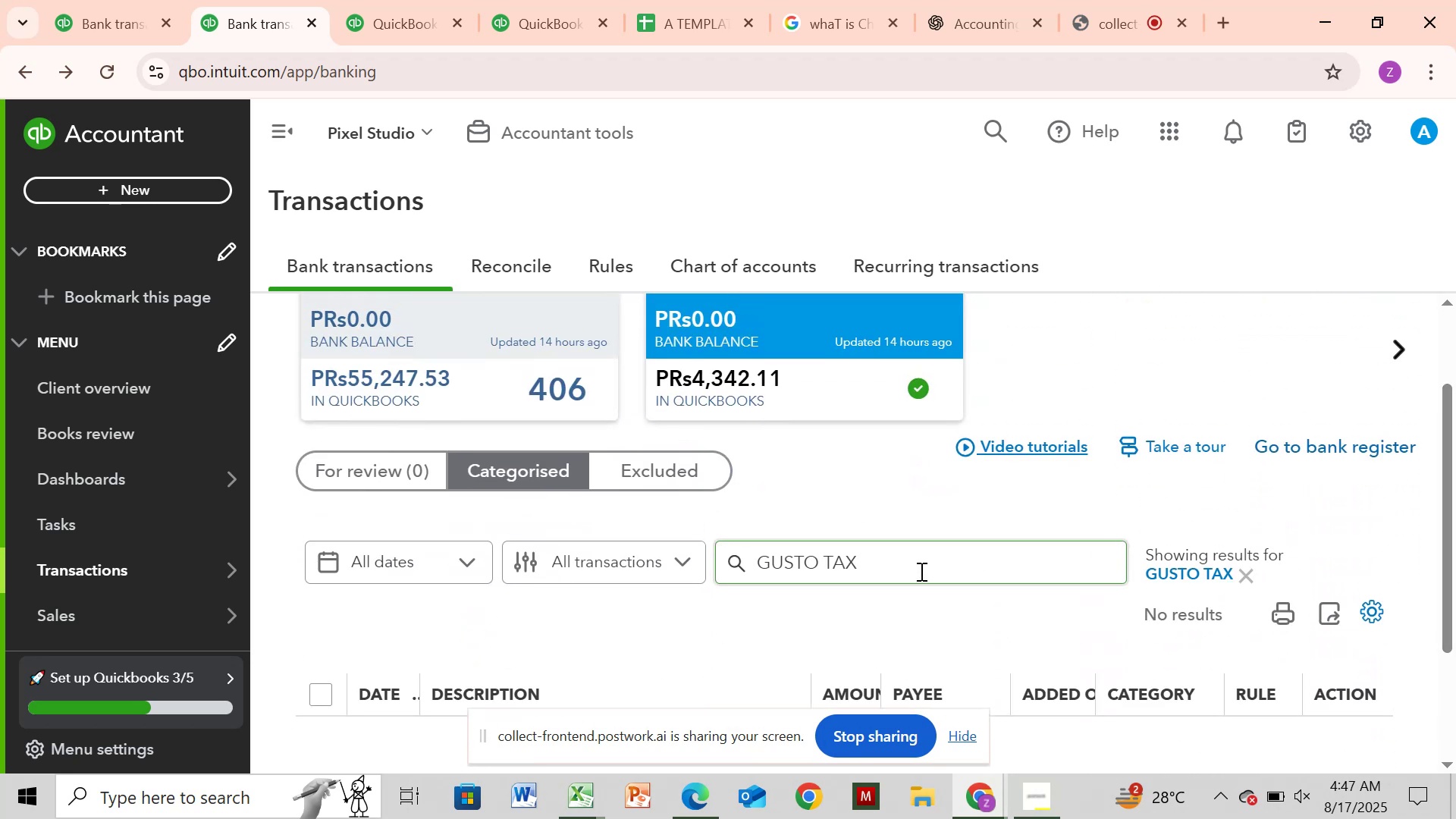 
left_click([920, 571])
 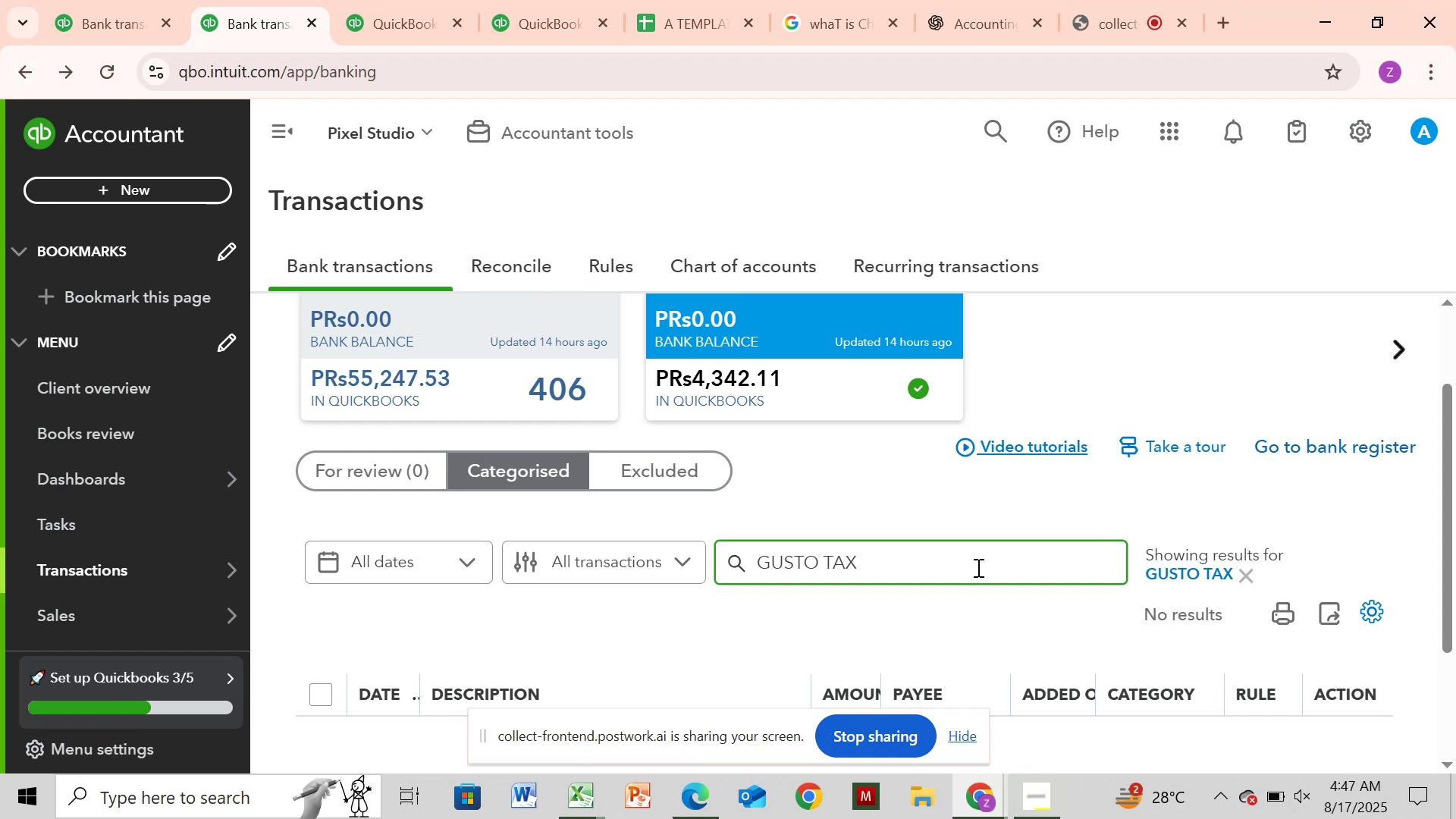 
key(Backspace)
 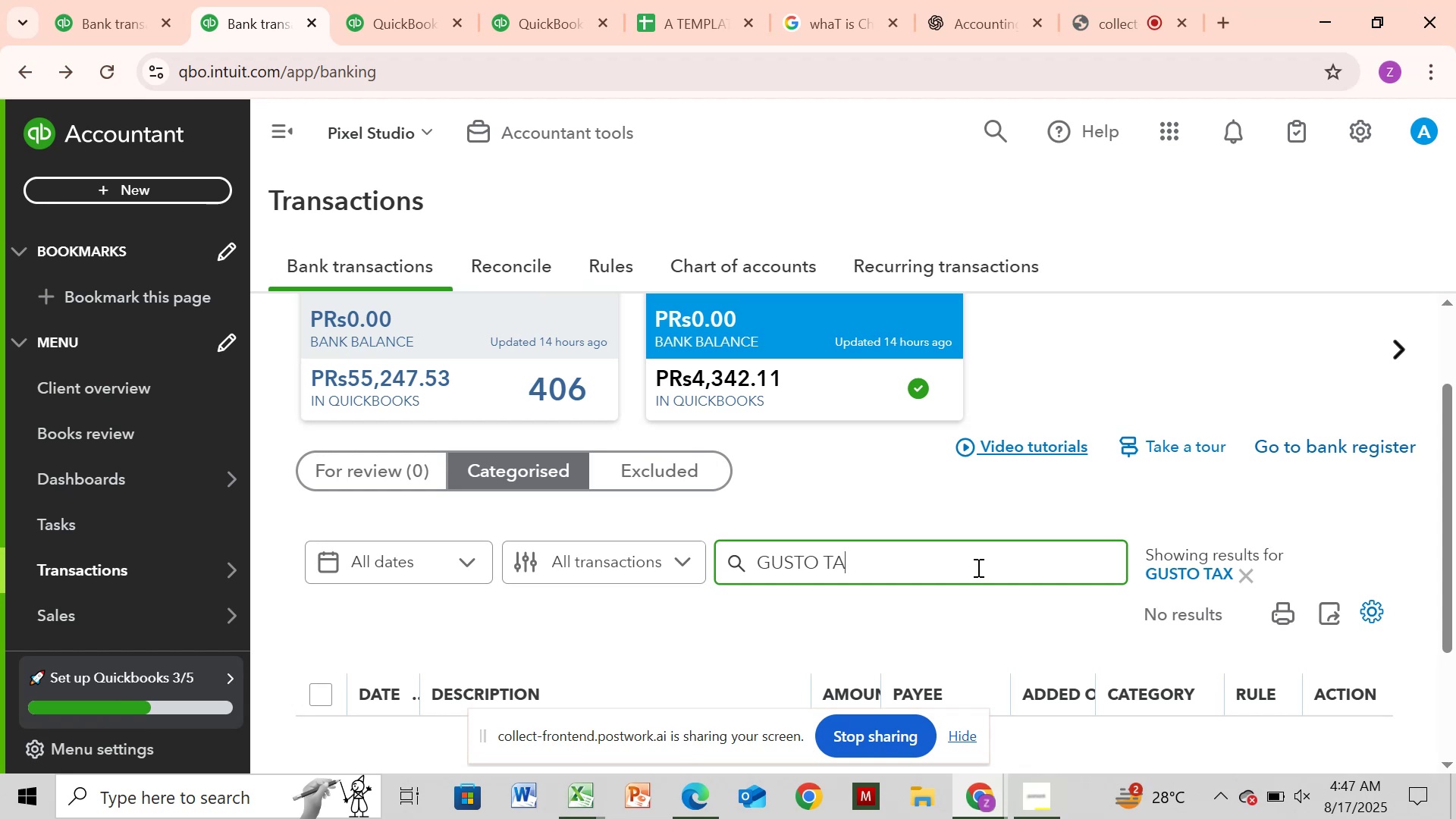 
key(Backspace)
 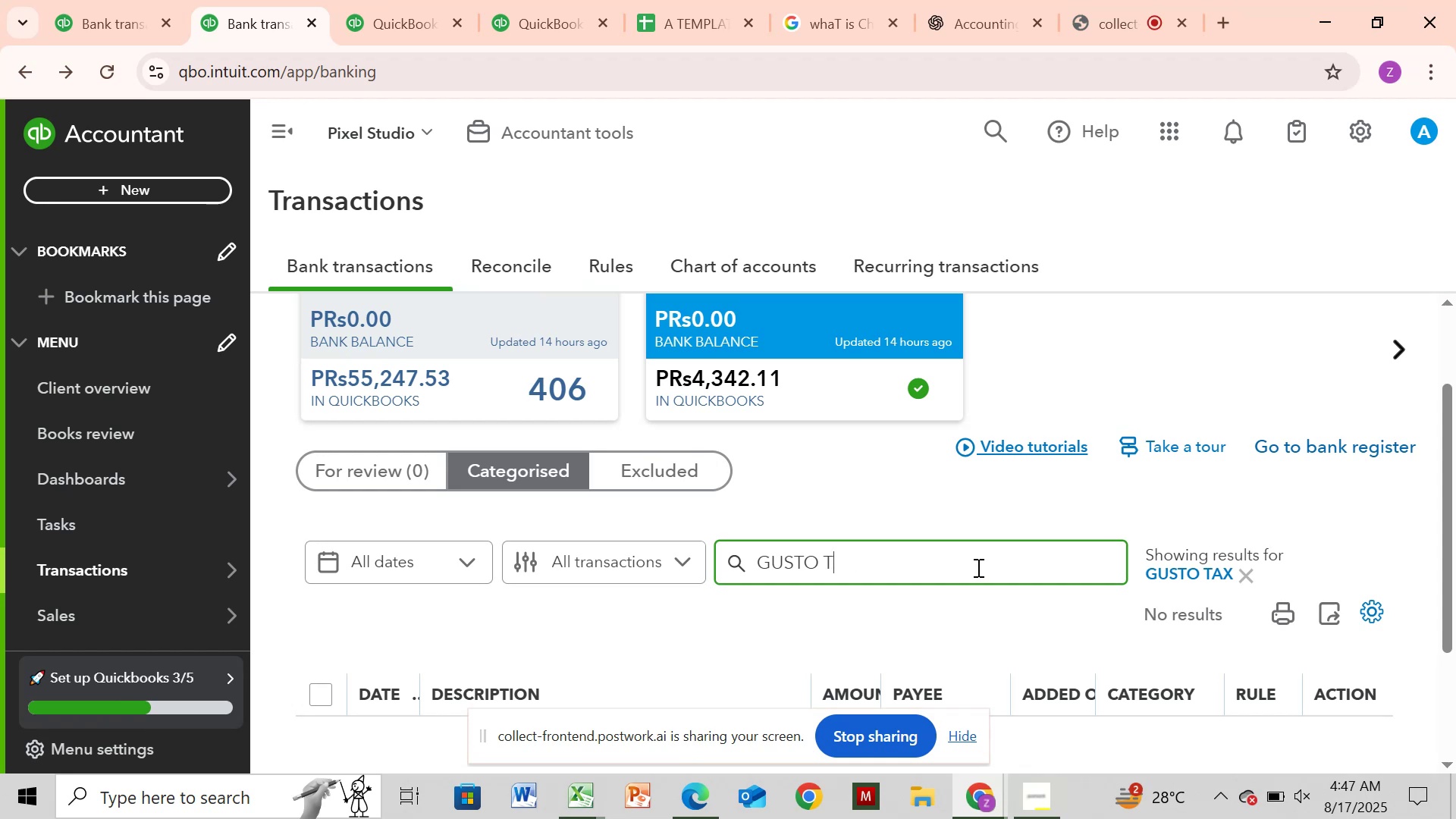 
key(Backspace)
 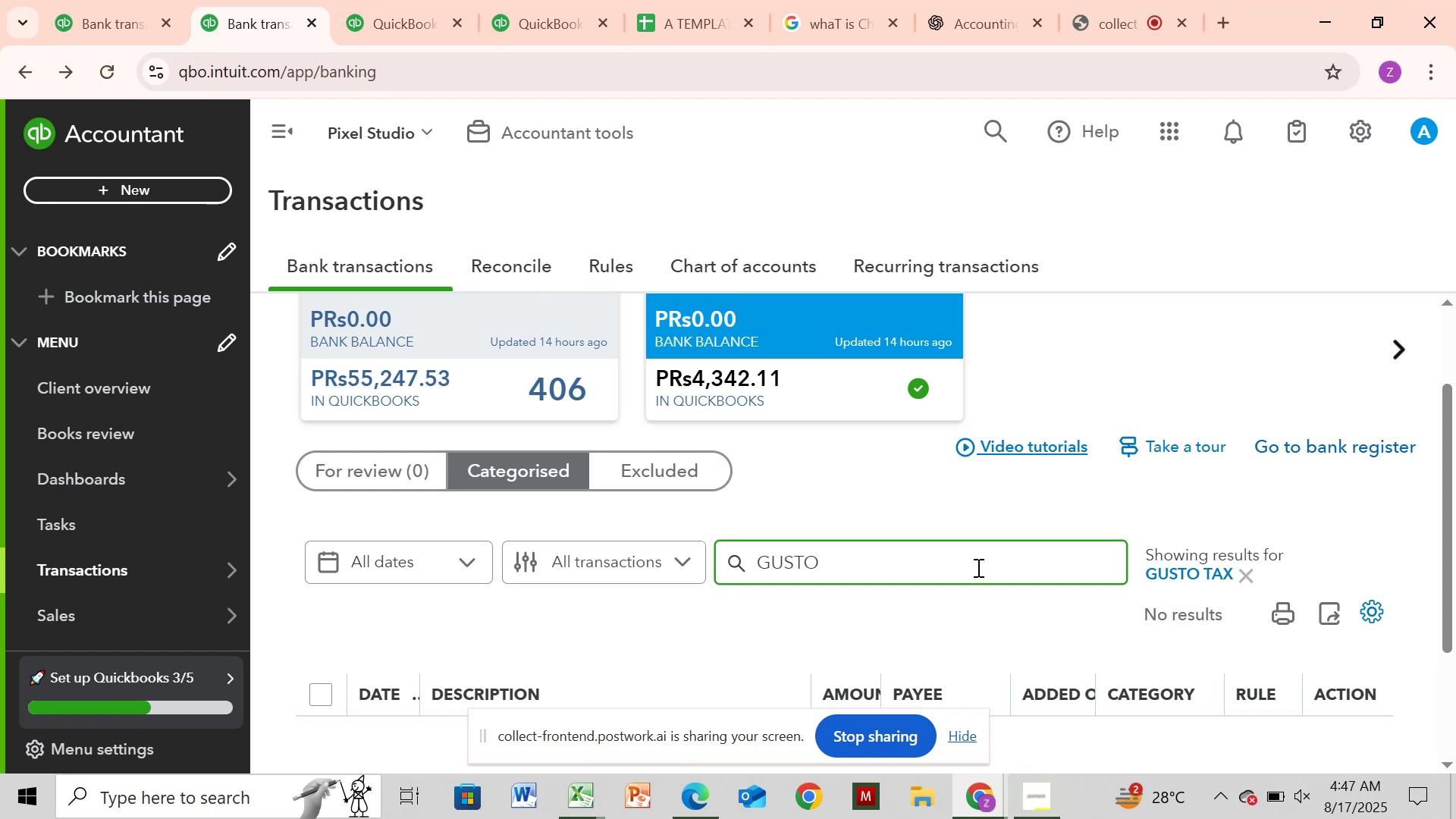 
key(Enter)
 